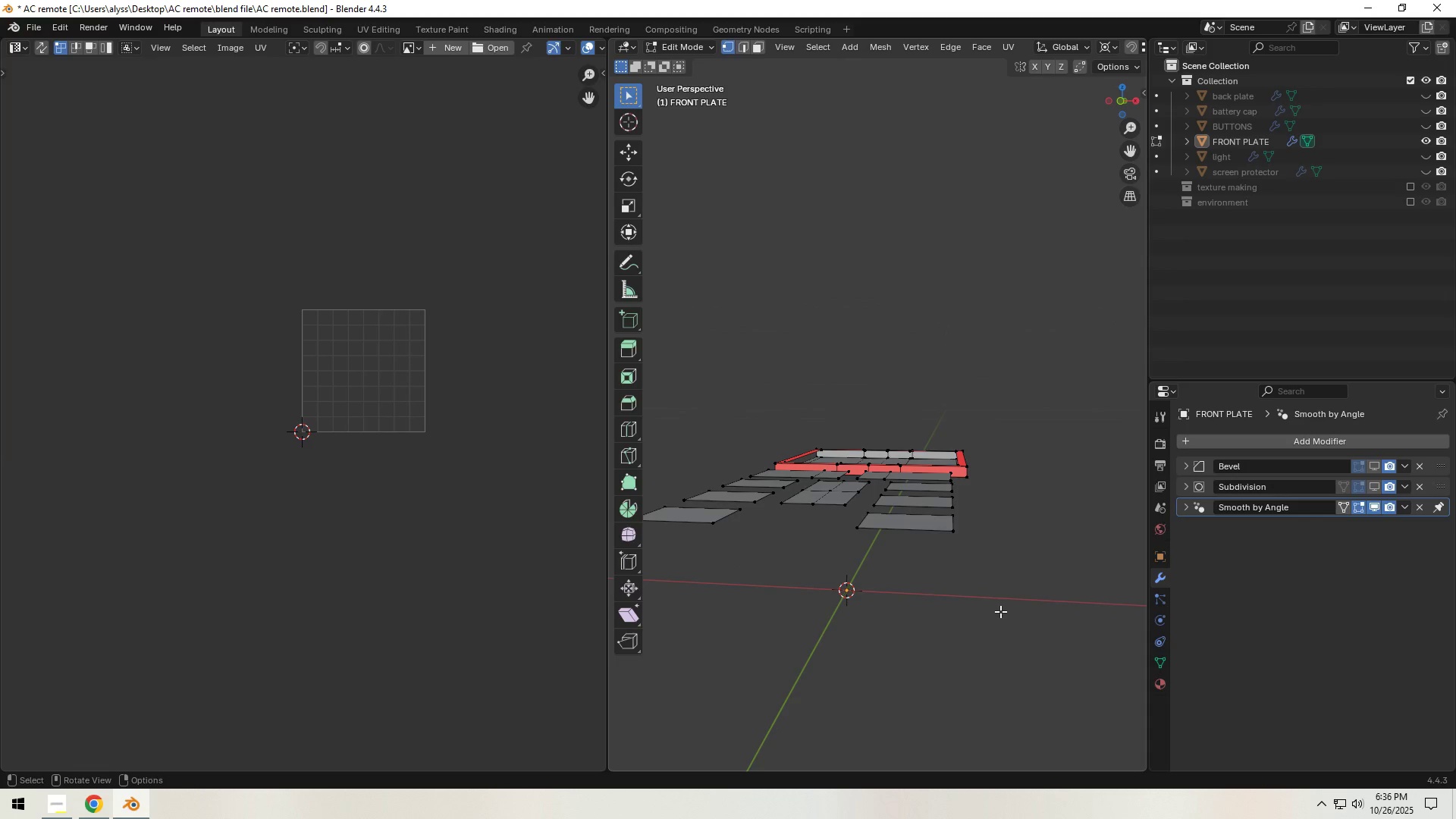 
key(2)
 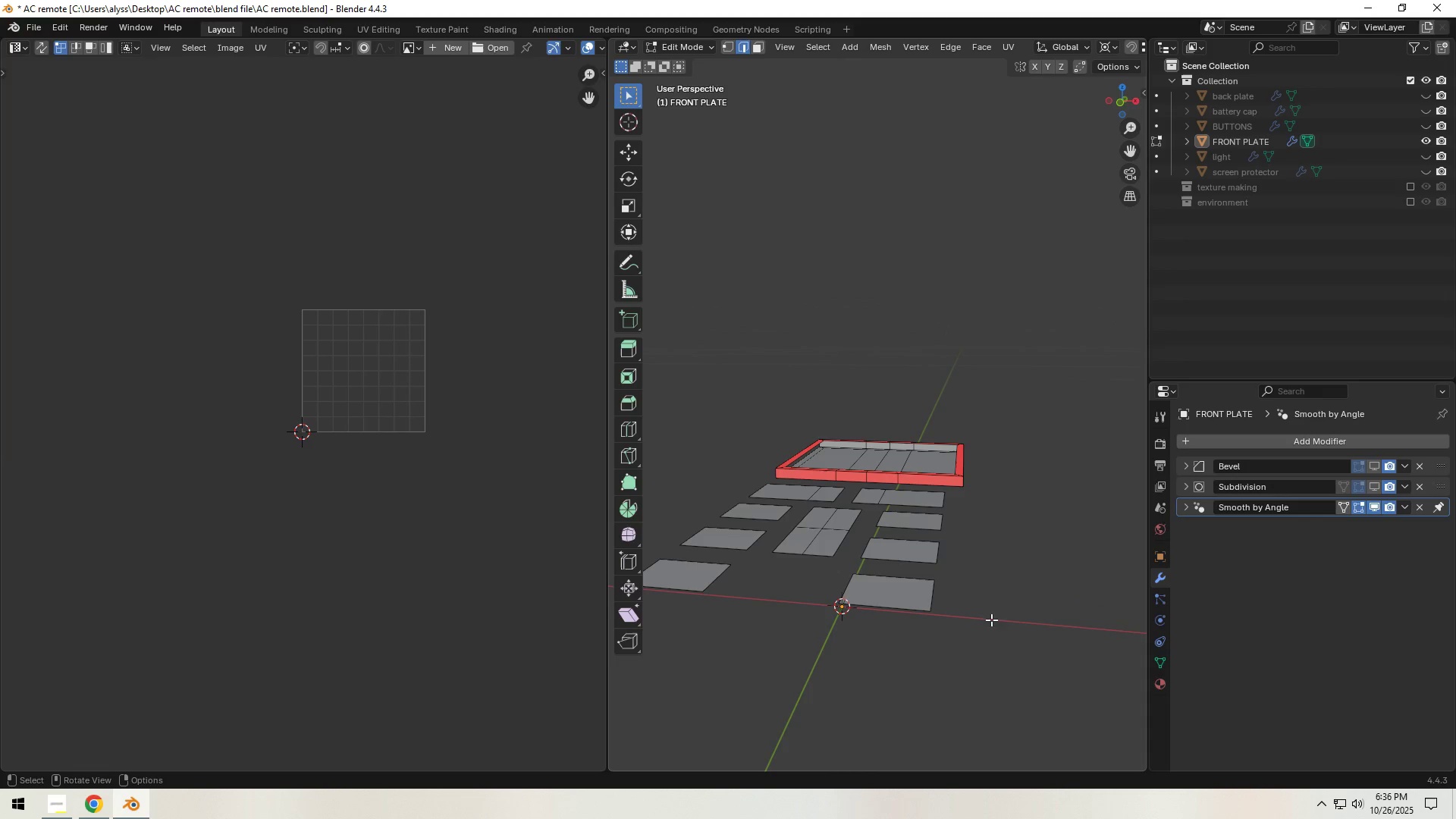 
wait(5.67)
 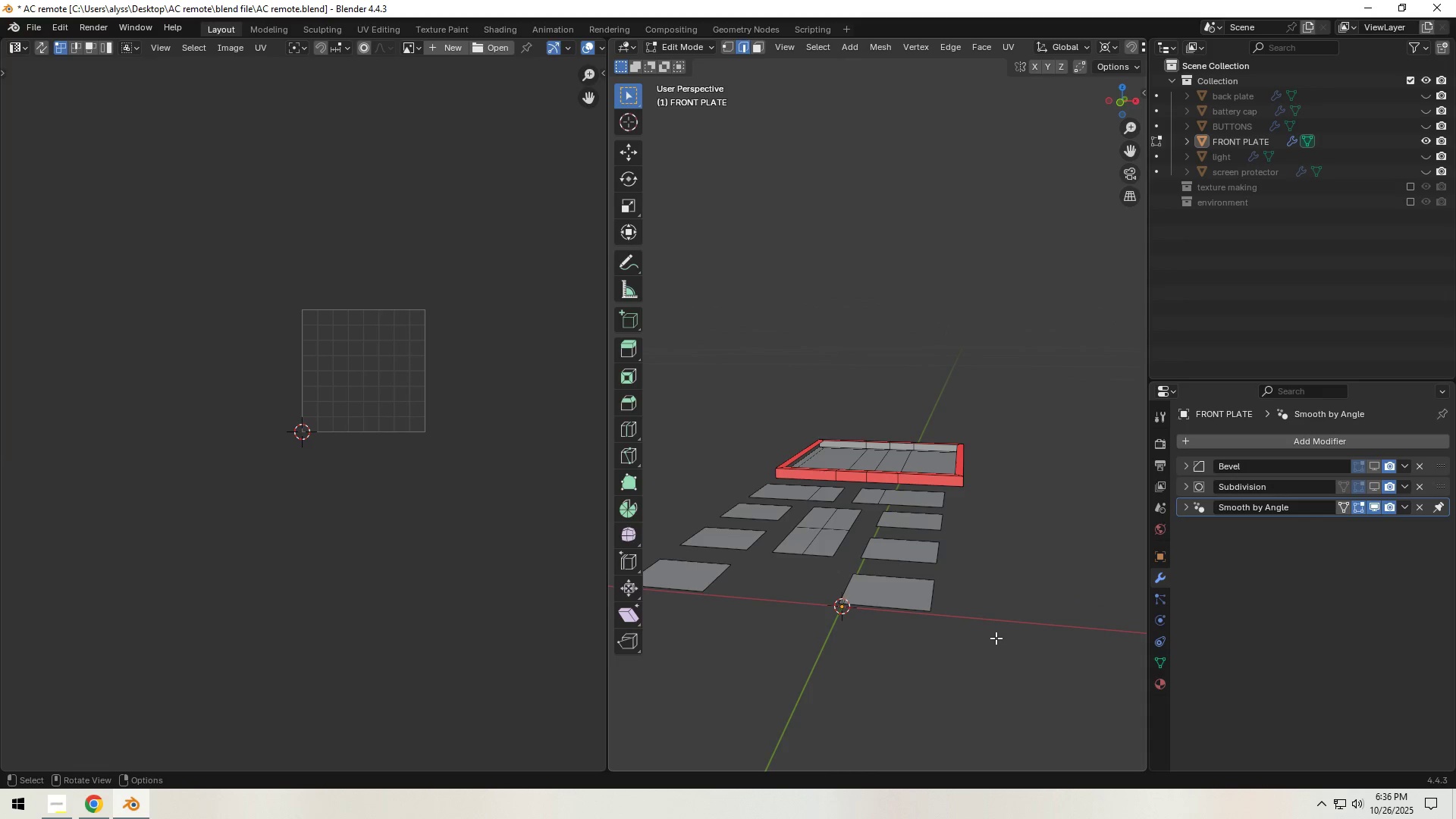 
key(Alt+H)
 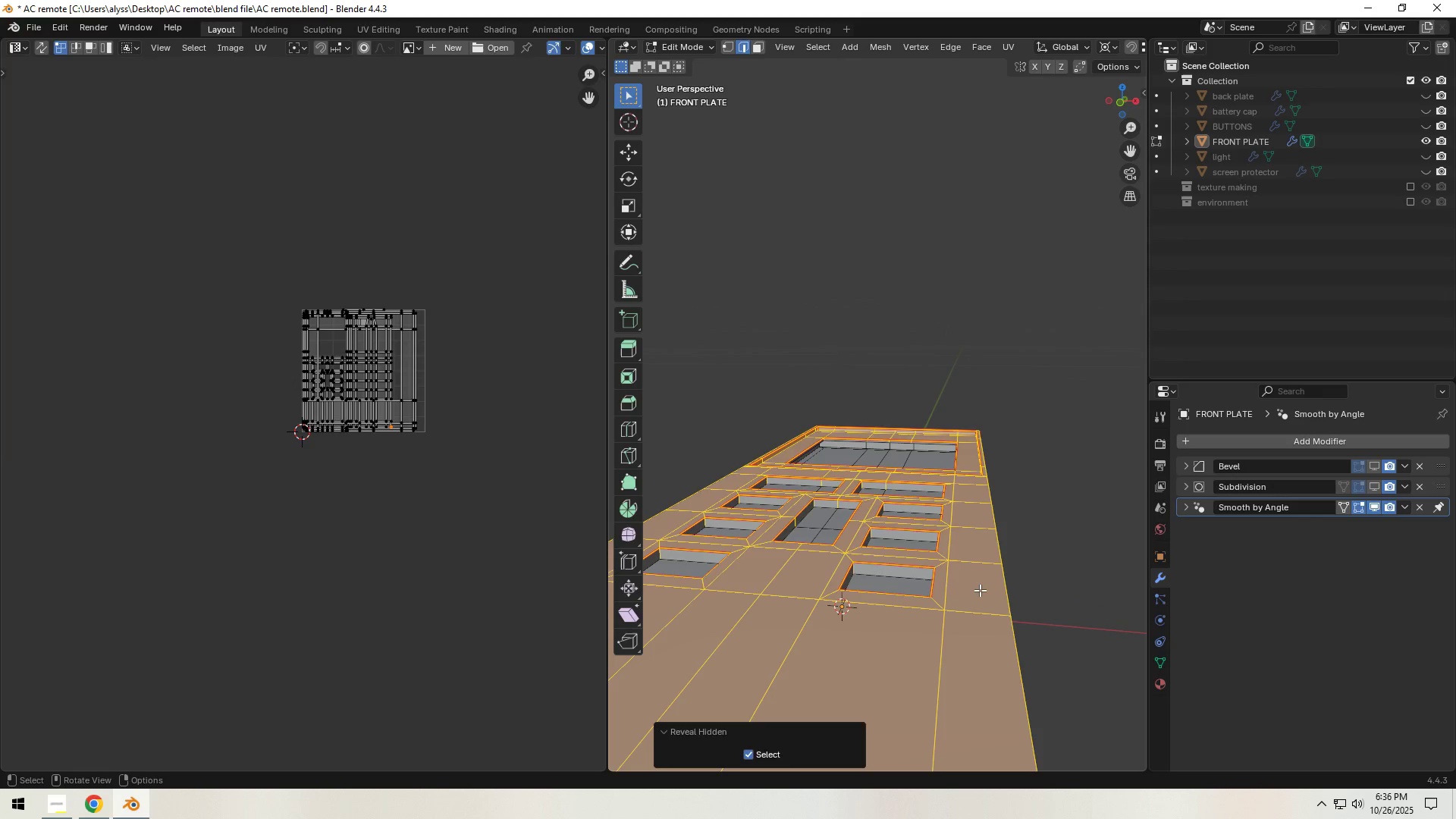 
 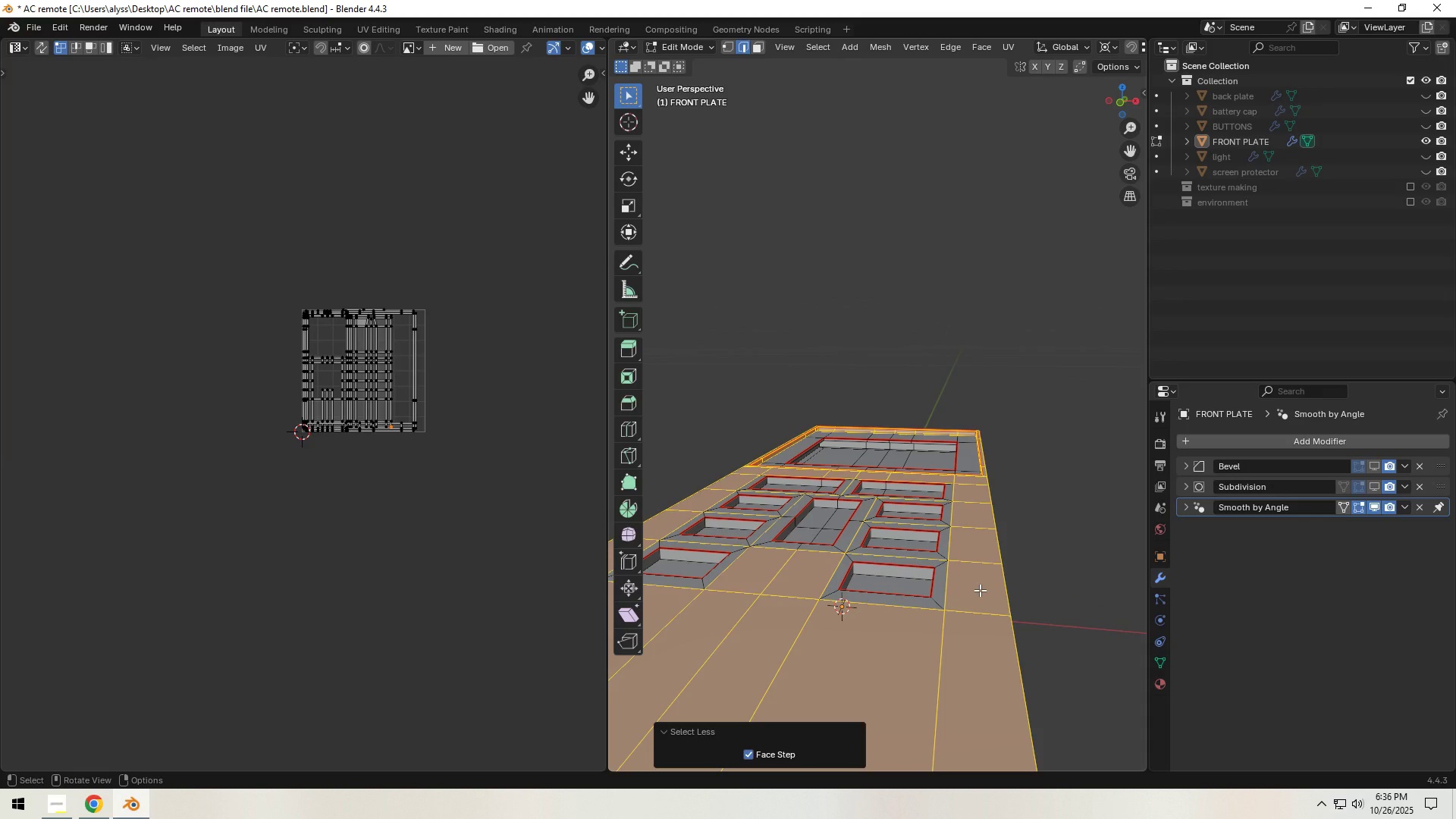 
key(H)
 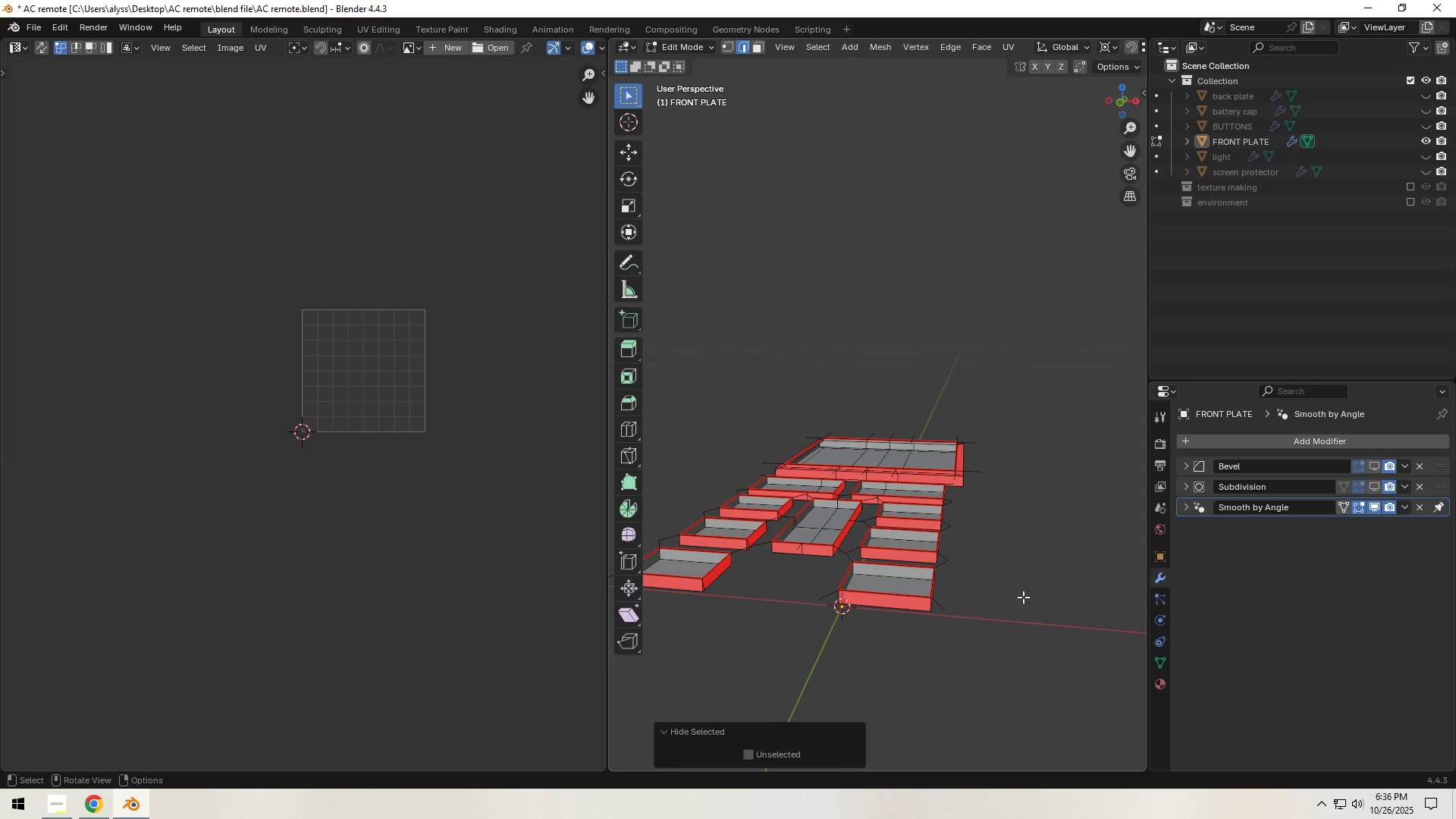 
left_click([1024, 598])
 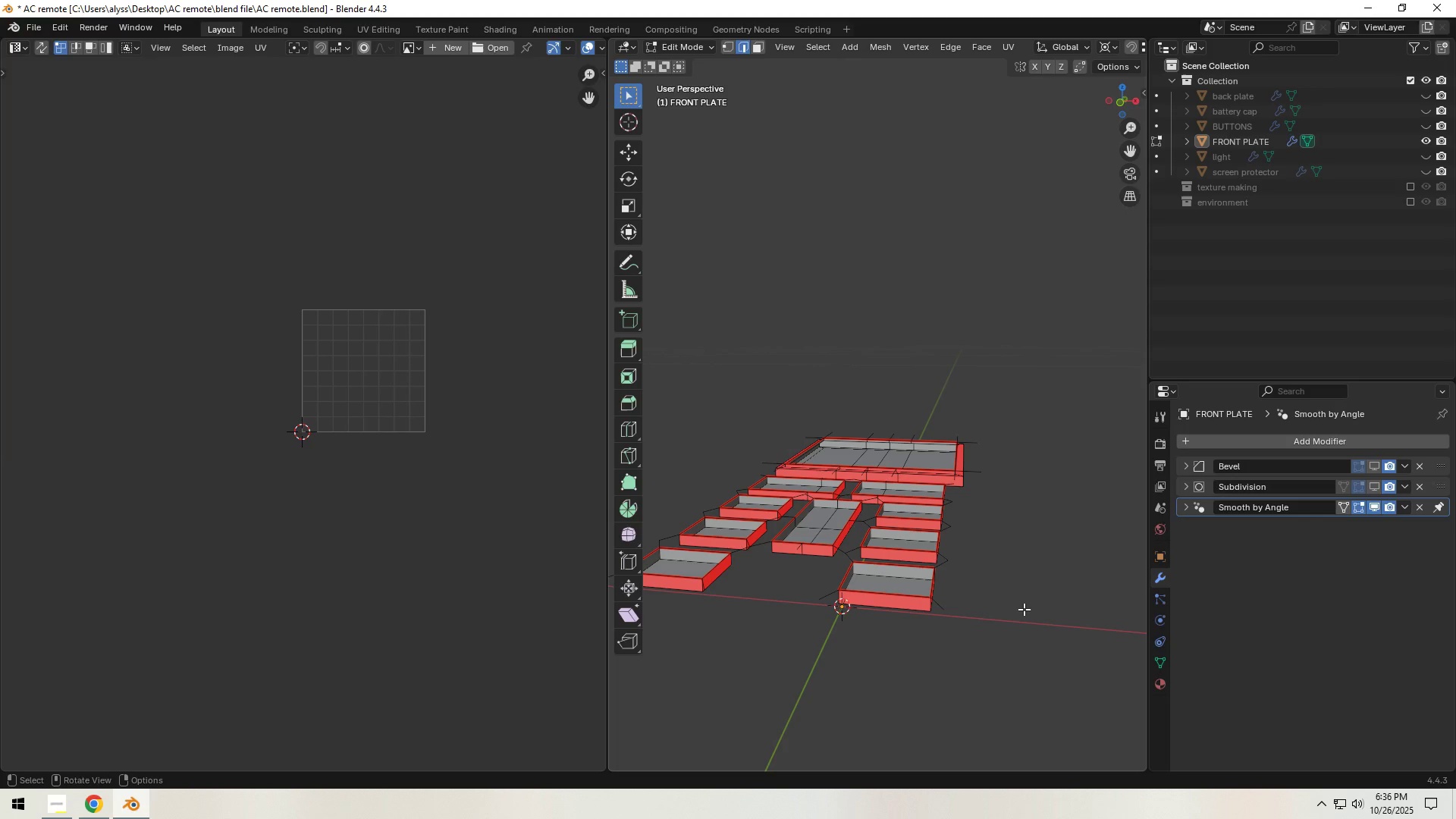 
key(Control+Z)
 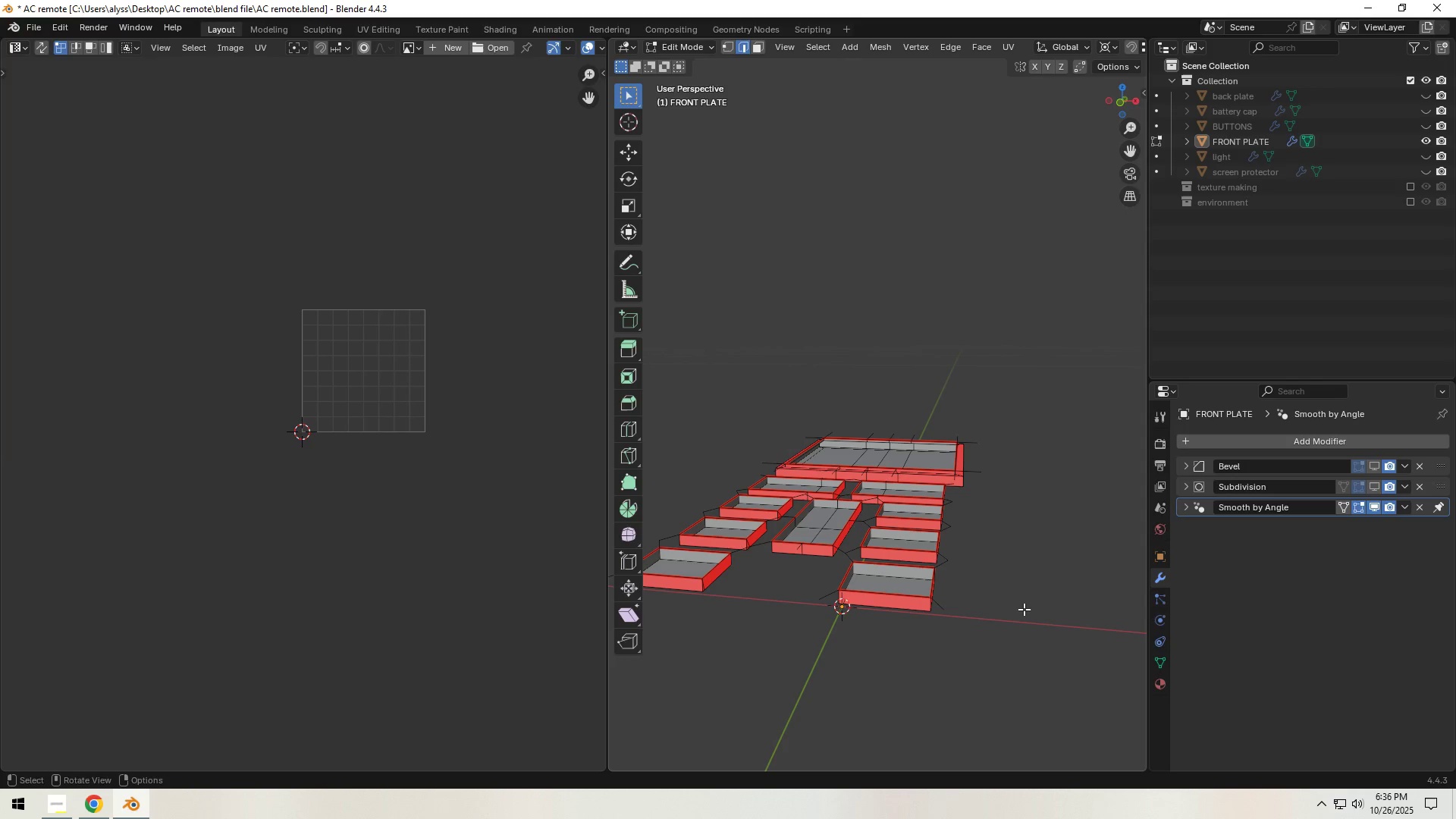 
hold_key(key=ControlLeft, duration=0.35)
 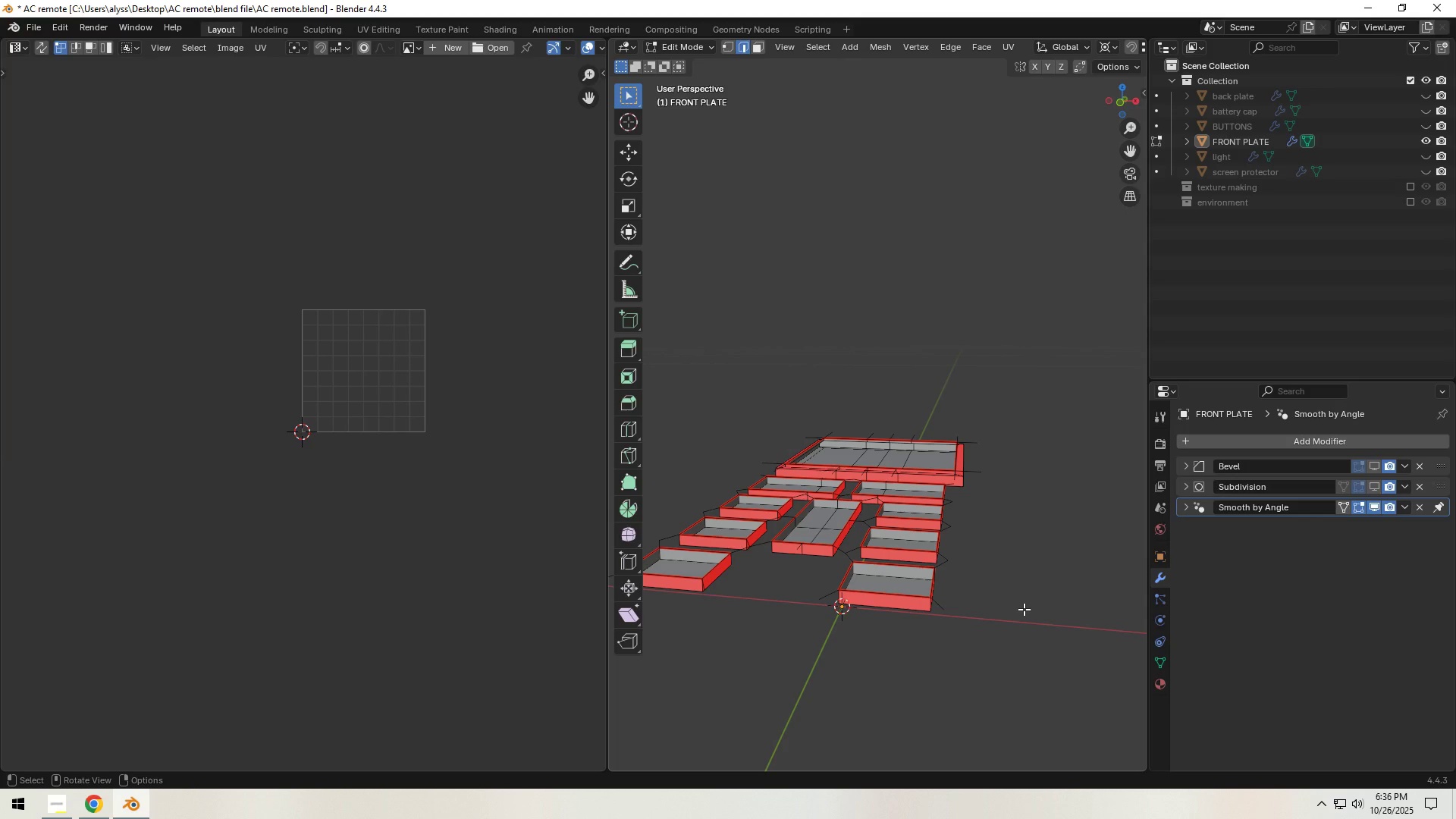 
key(Alt+H)
 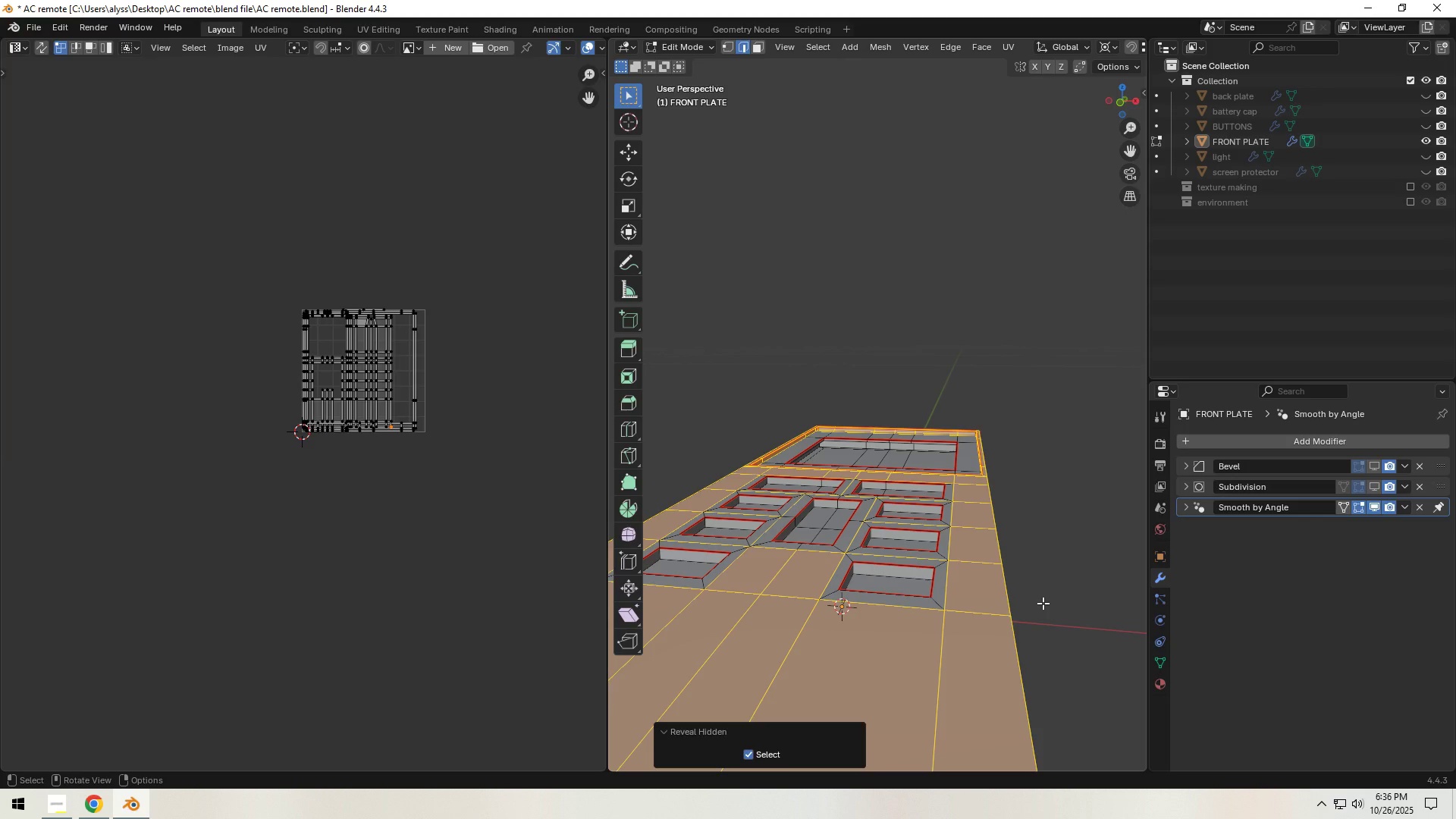 
type(1h)
 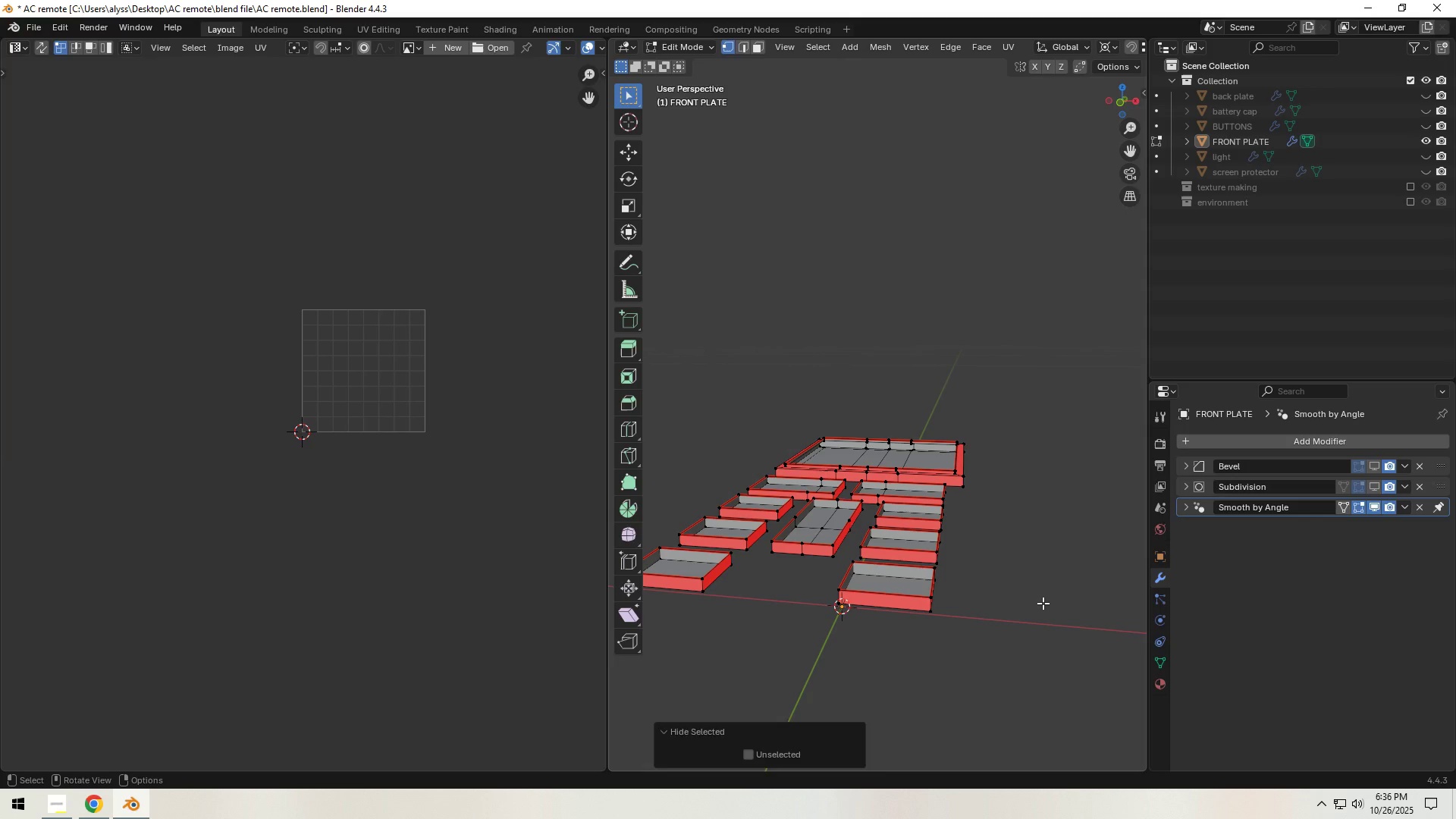 
left_click([1043, 603])
 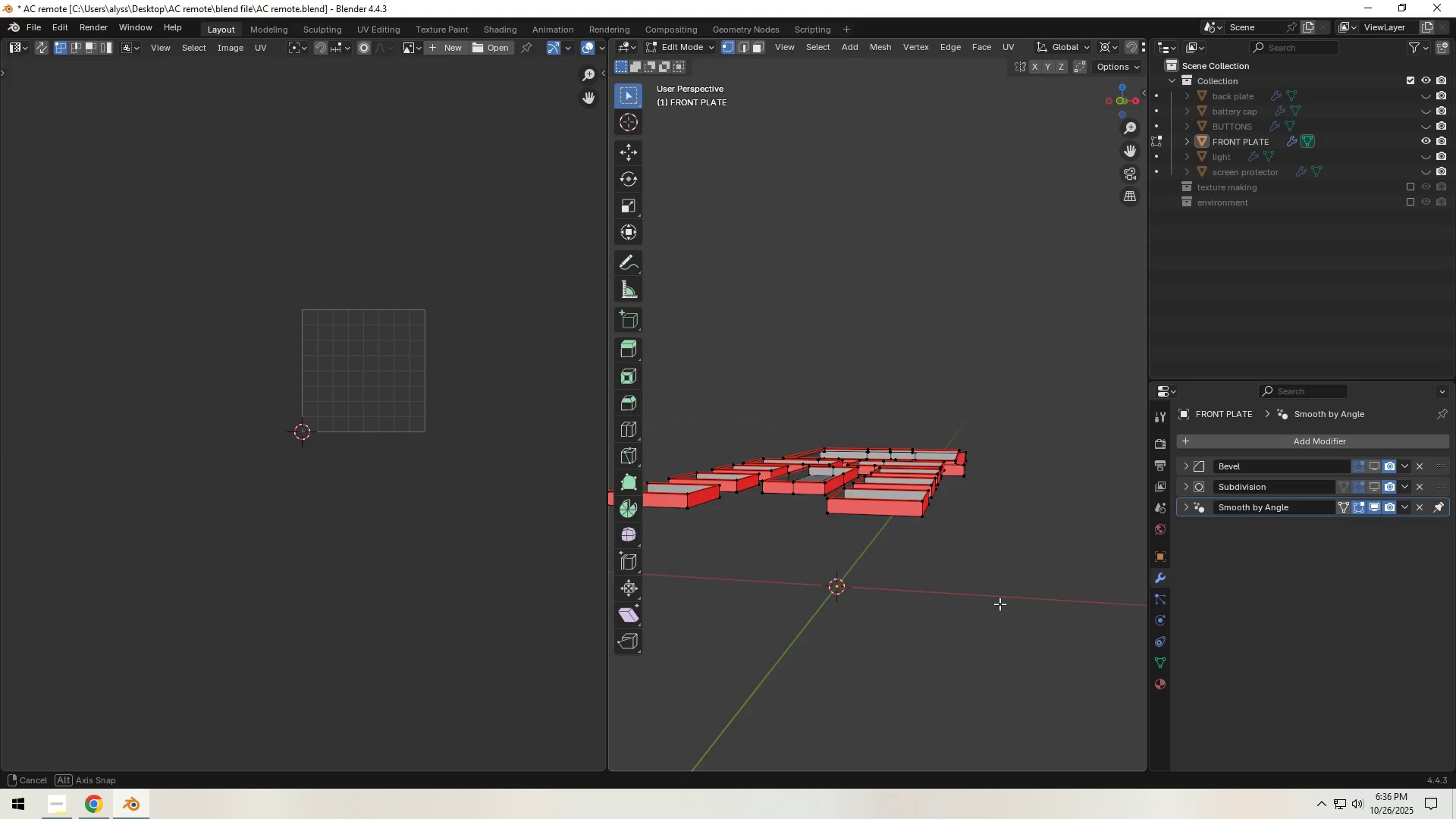 
type(12)
 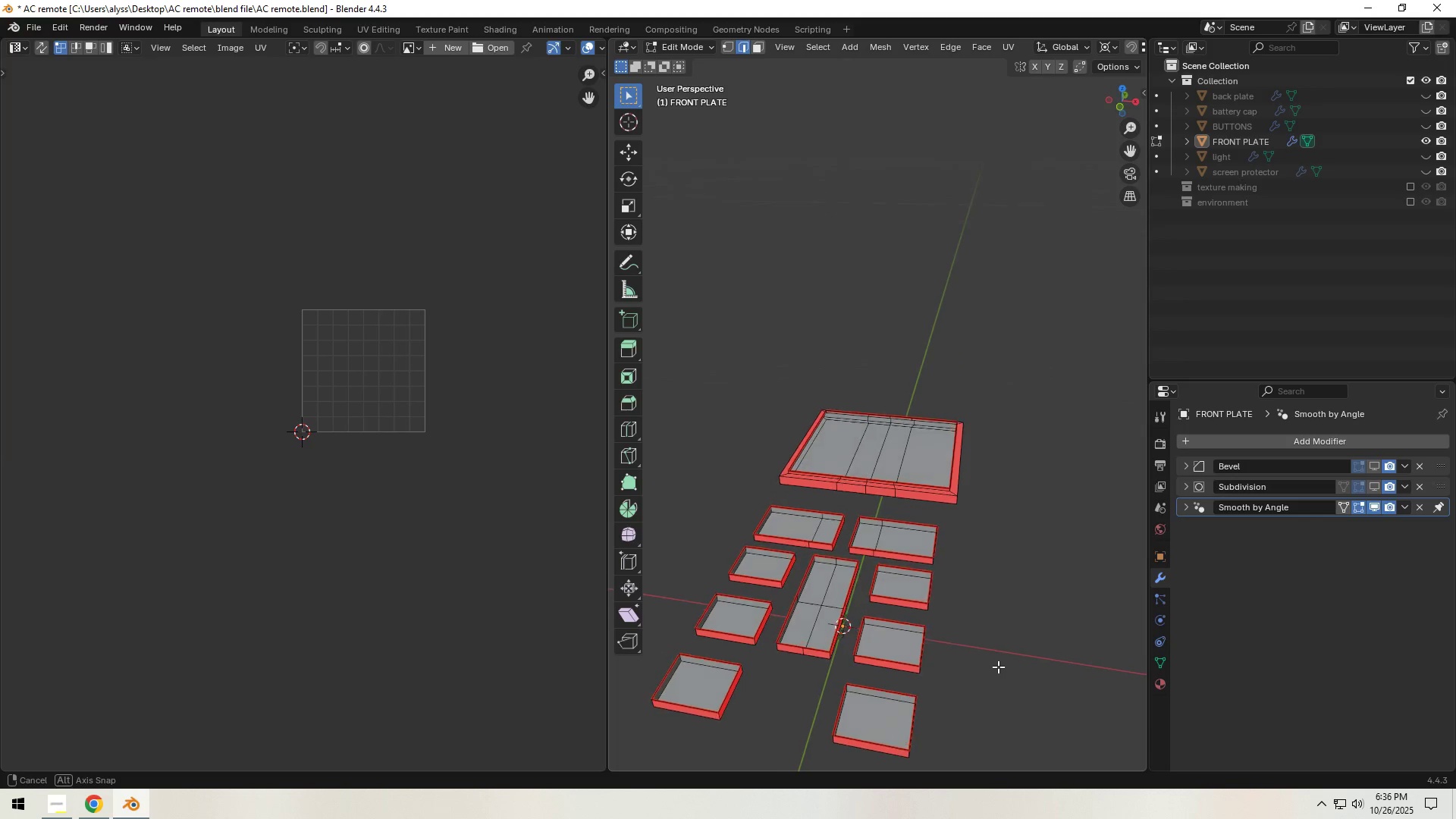 
key(Control+S)
 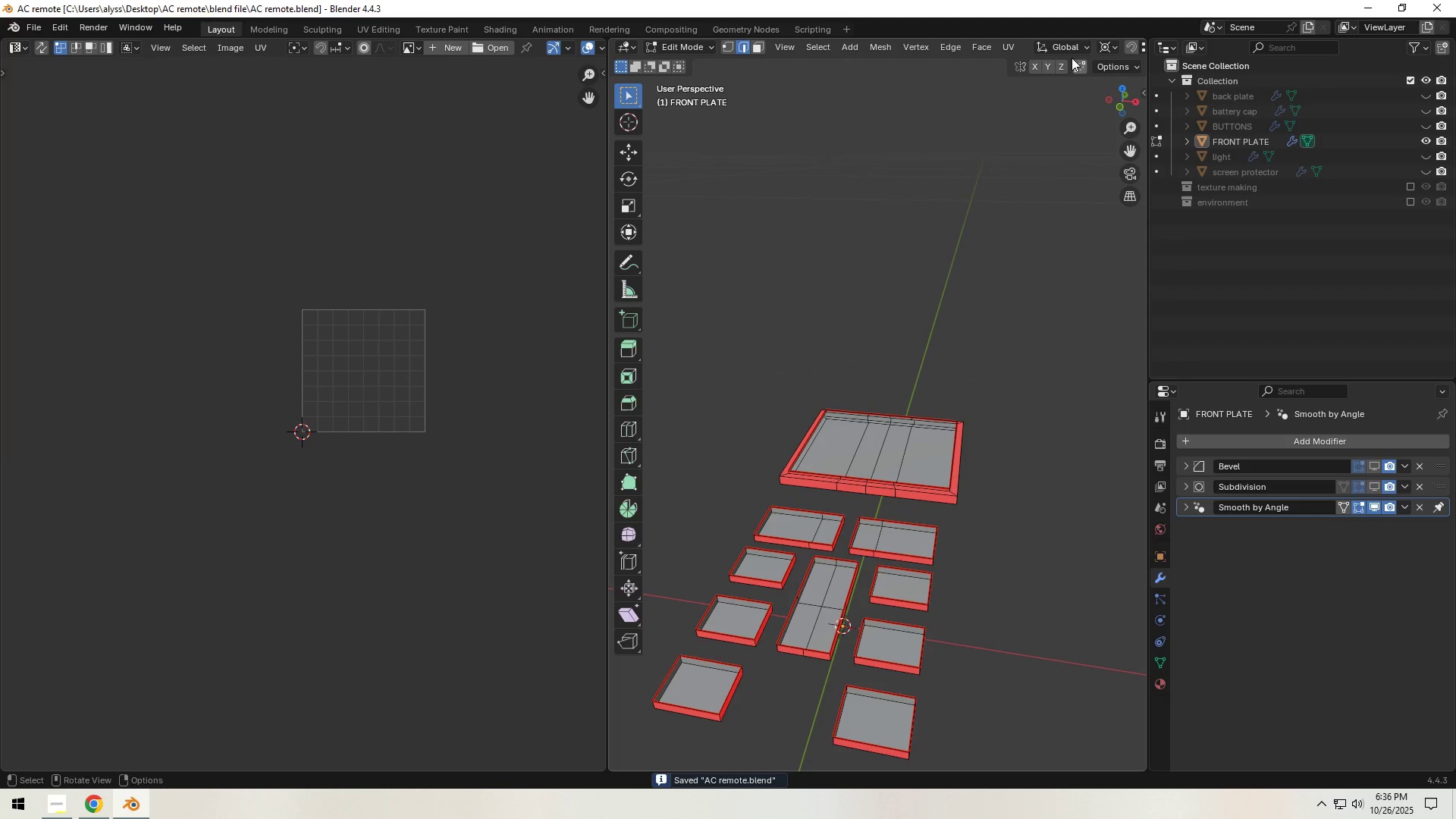 
scroll: coordinate [1081, 49], scroll_direction: down, amount: 12.0
 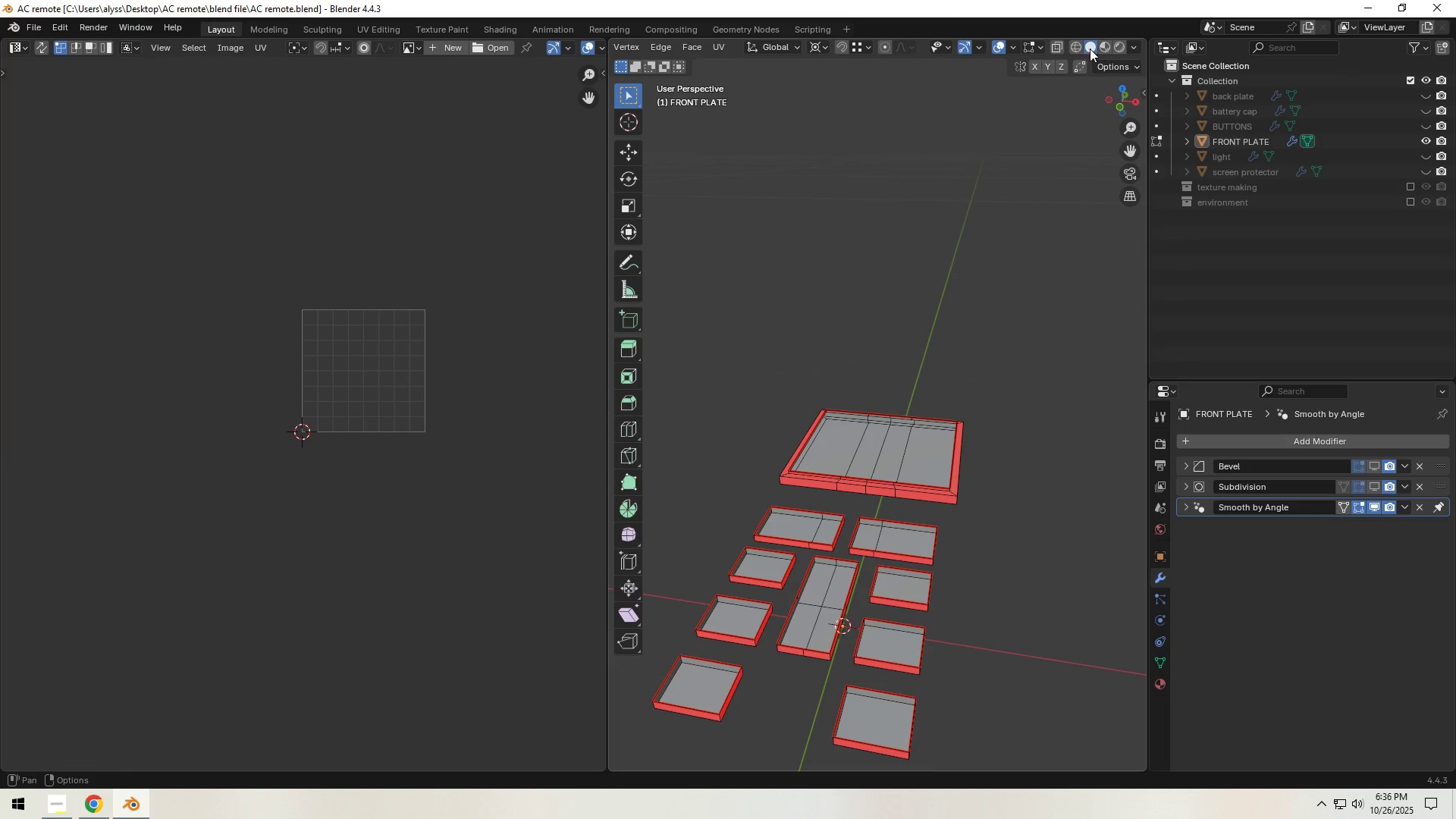 
left_click([1009, 49])
 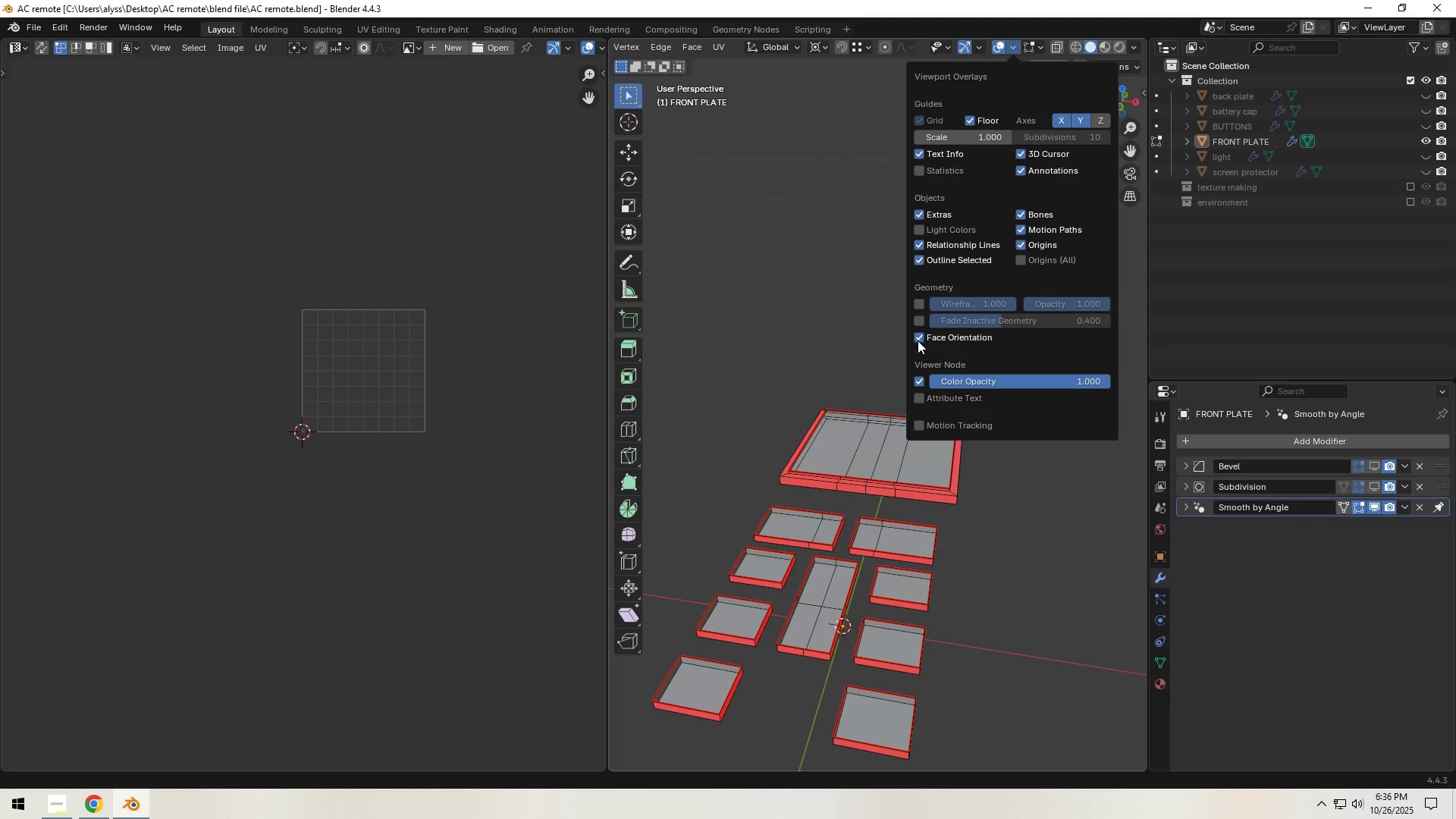 
left_click([918, 340])
 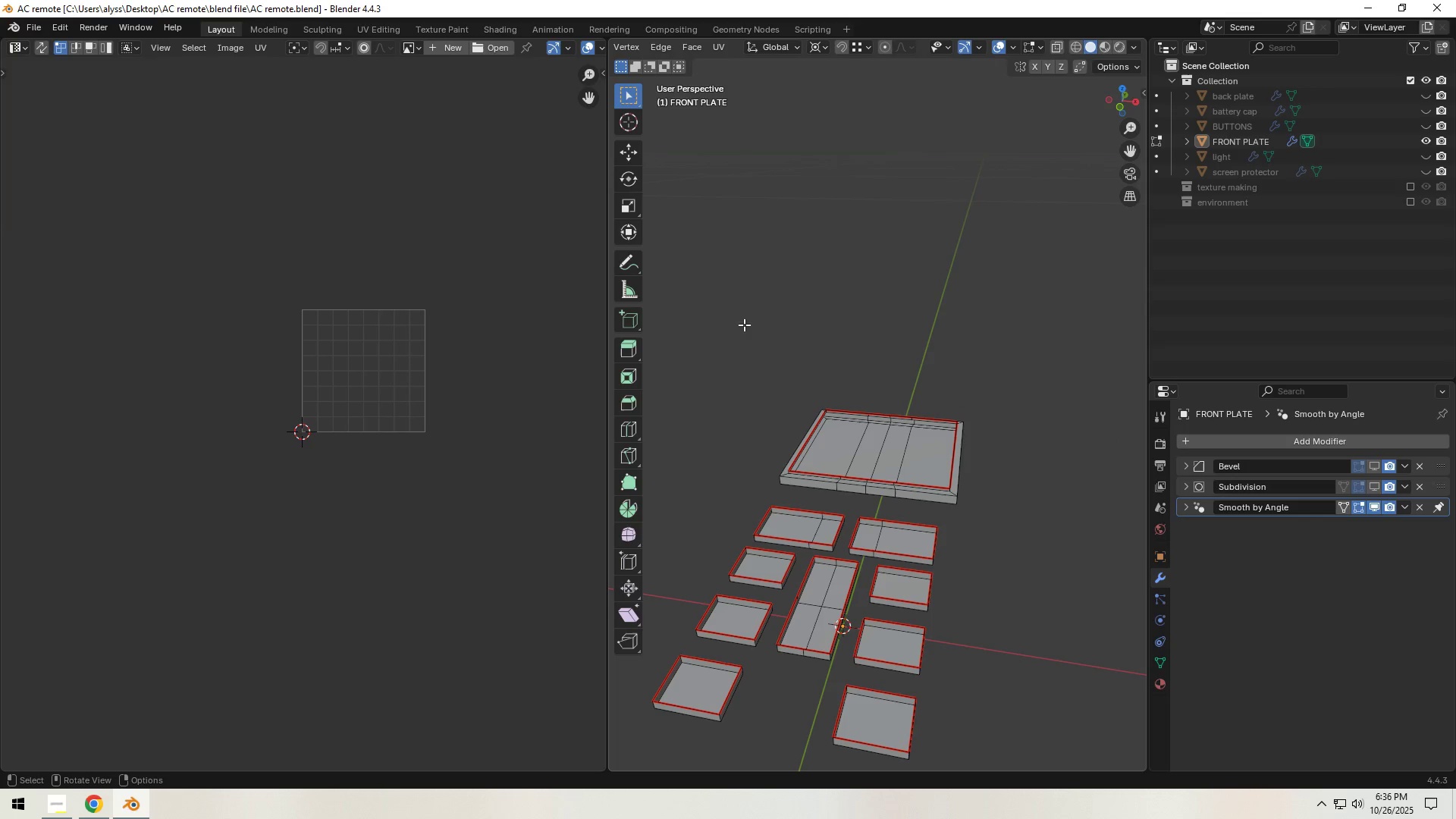 
left_click([742, 325])
 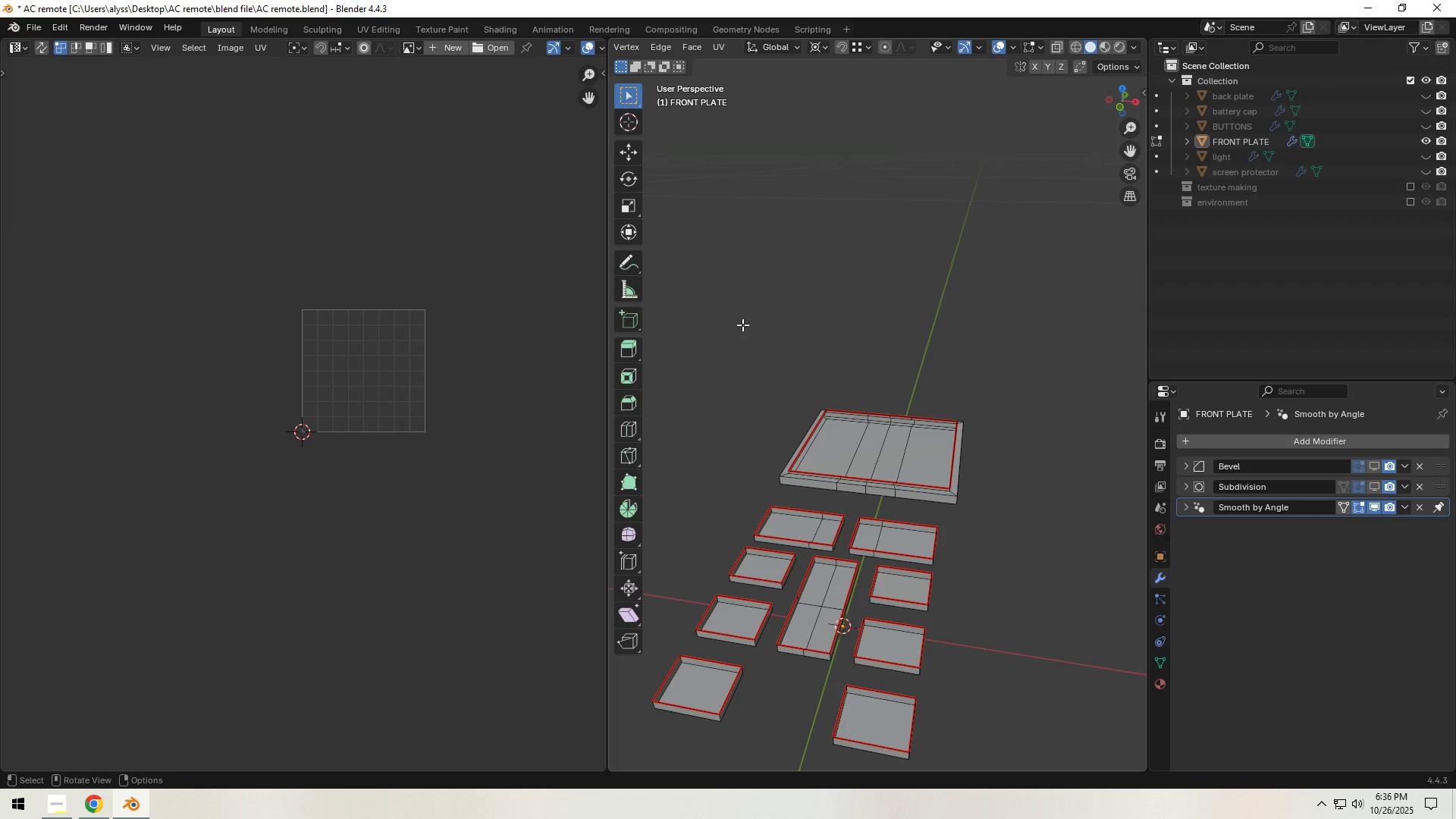 
key(Control+S)
 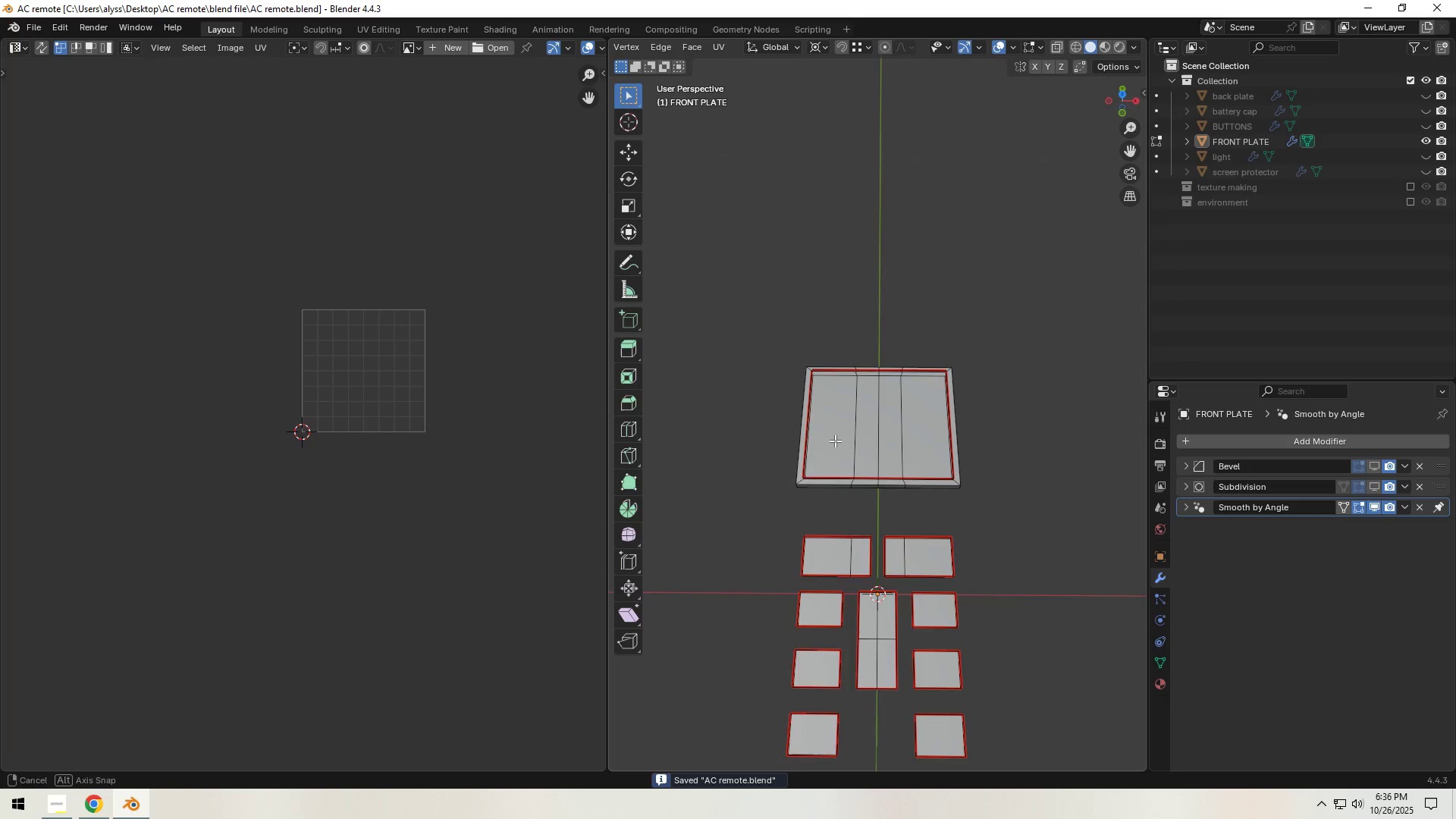 
hold_key(key=ShiftLeft, duration=0.47)
 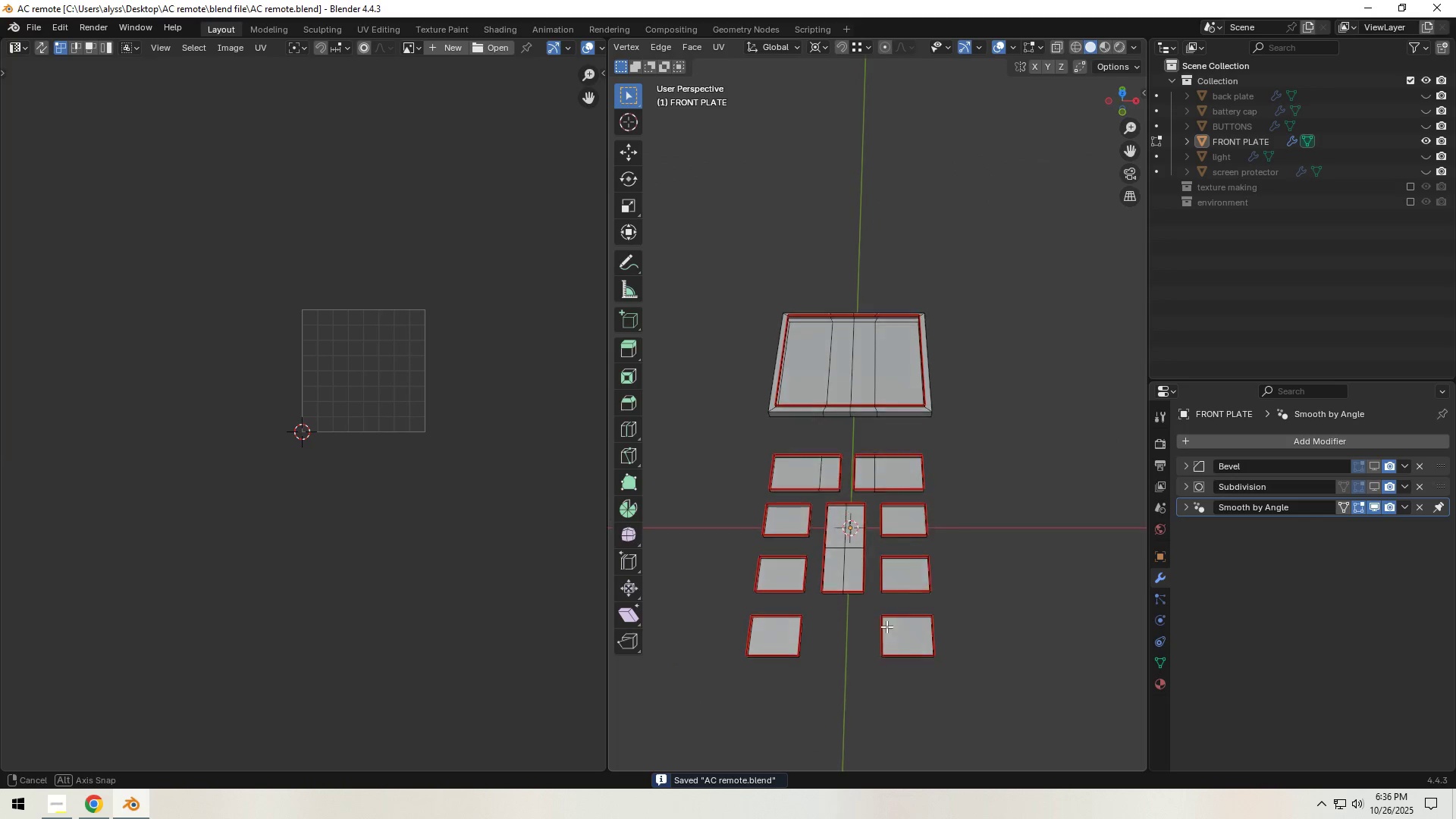 
left_click([837, 570])
 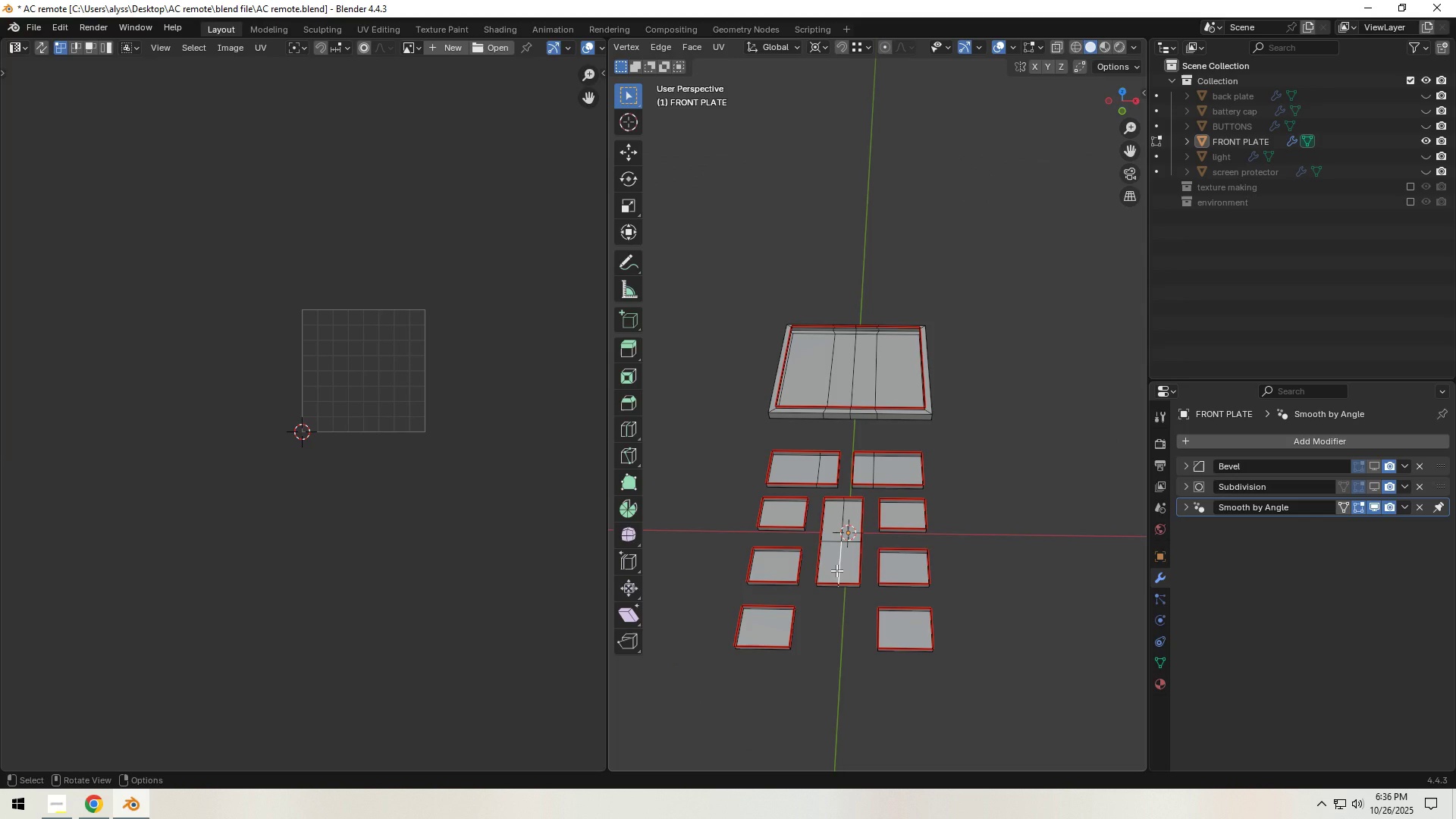 
key(L)
 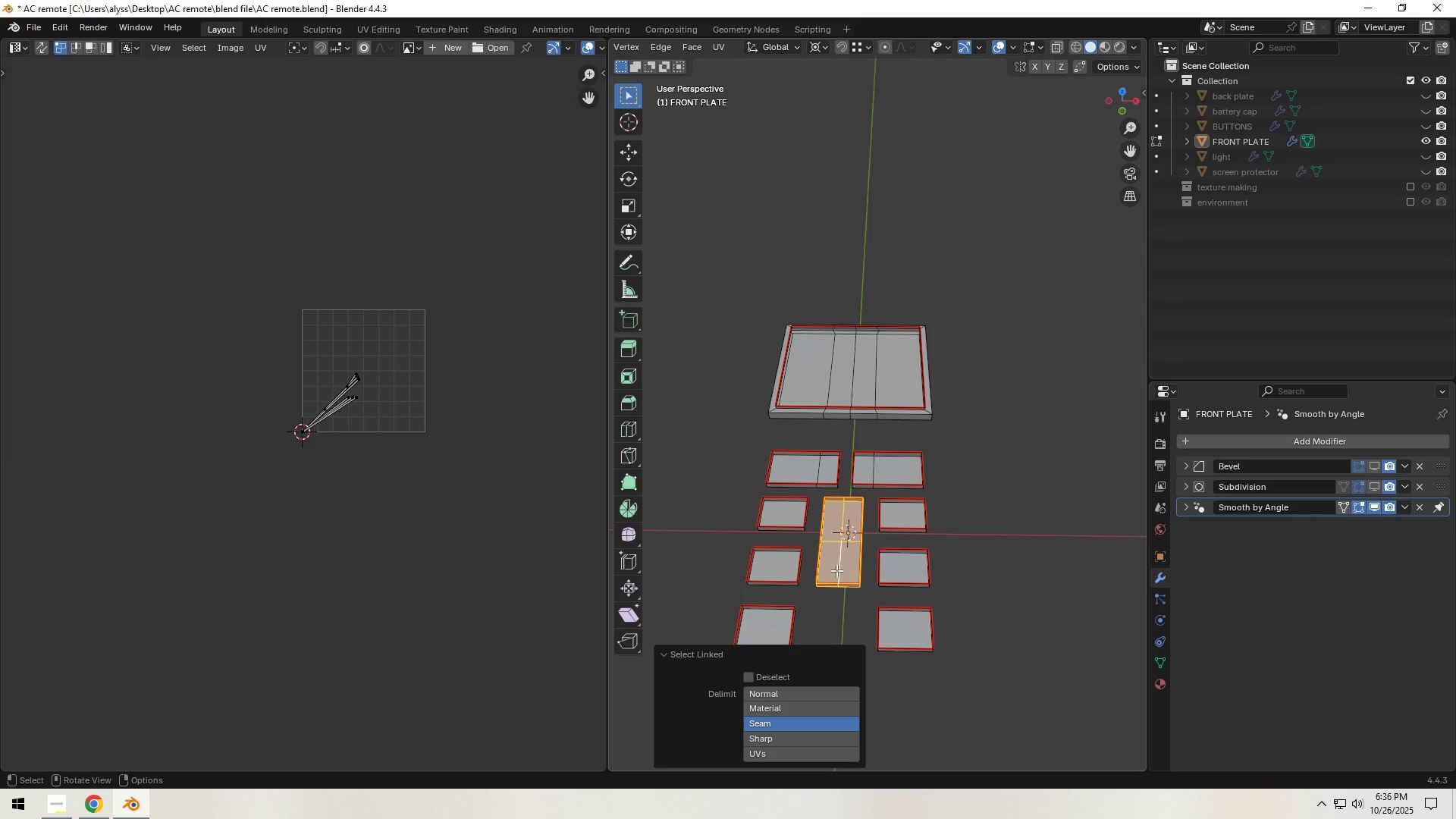 
key(Backquote)
 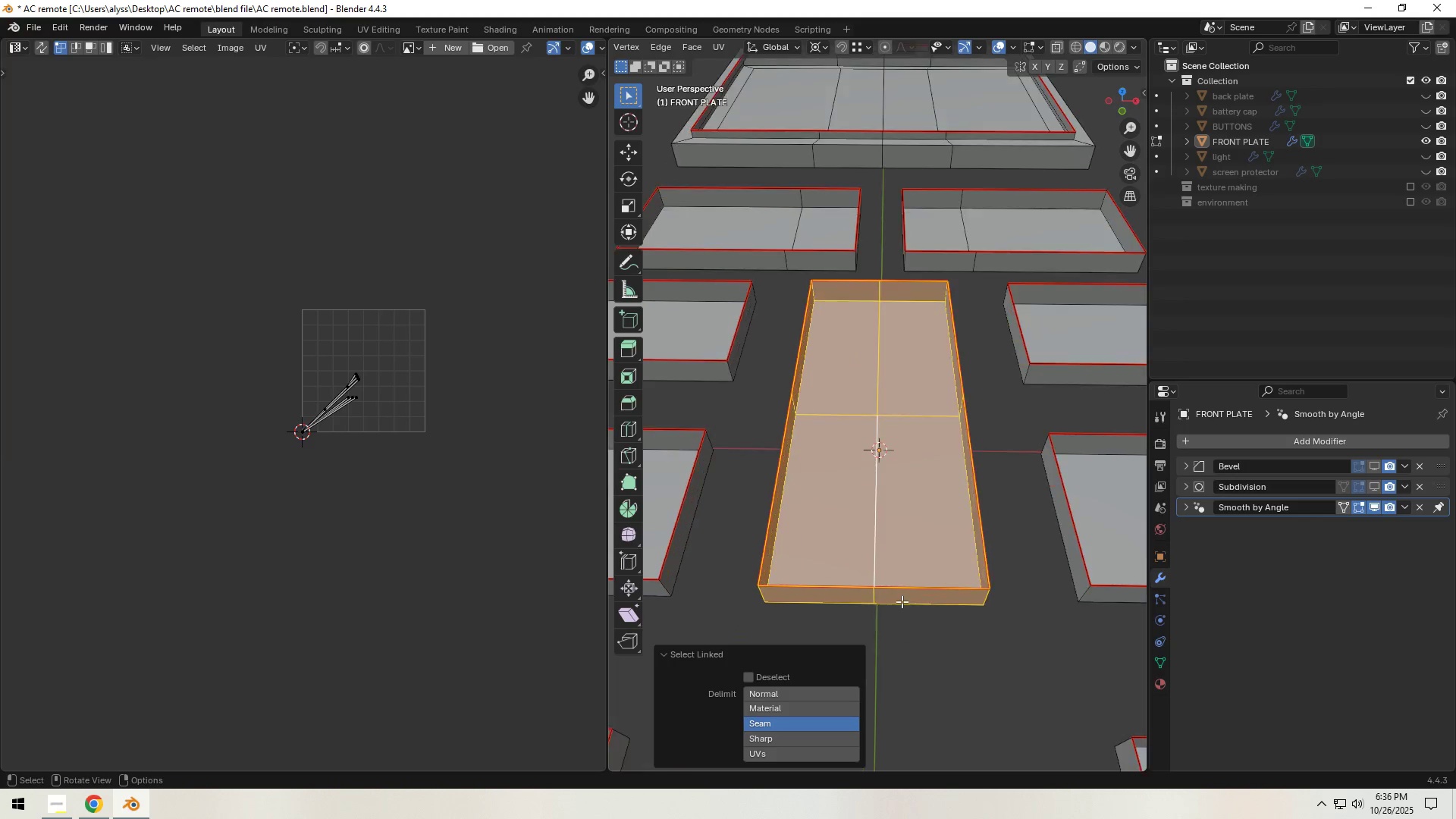 
scroll: coordinate [962, 588], scroll_direction: down, amount: 6.0
 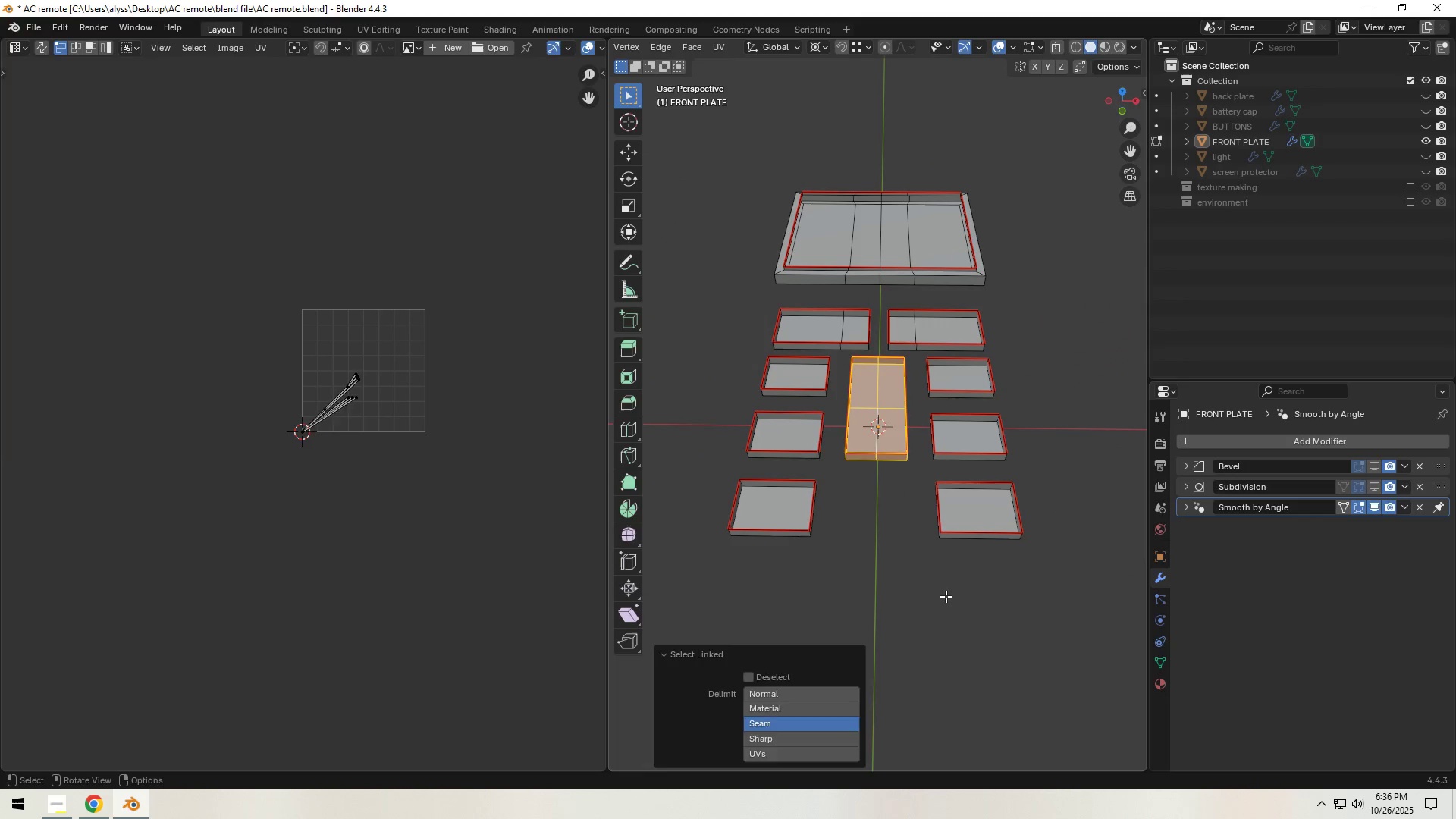 
left_click([946, 596])
 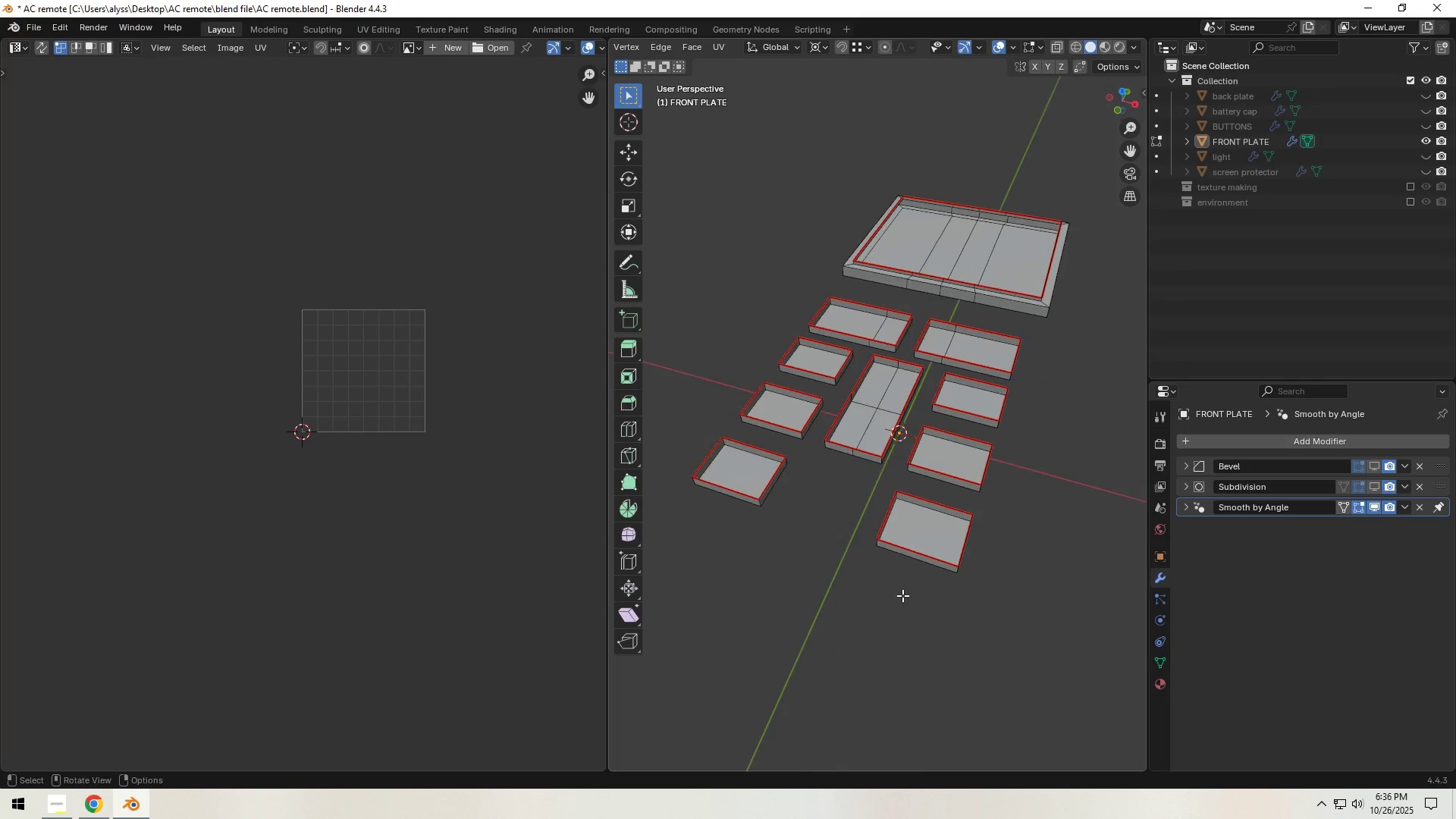 
scroll: coordinate [786, 604], scroll_direction: up, amount: 2.0
 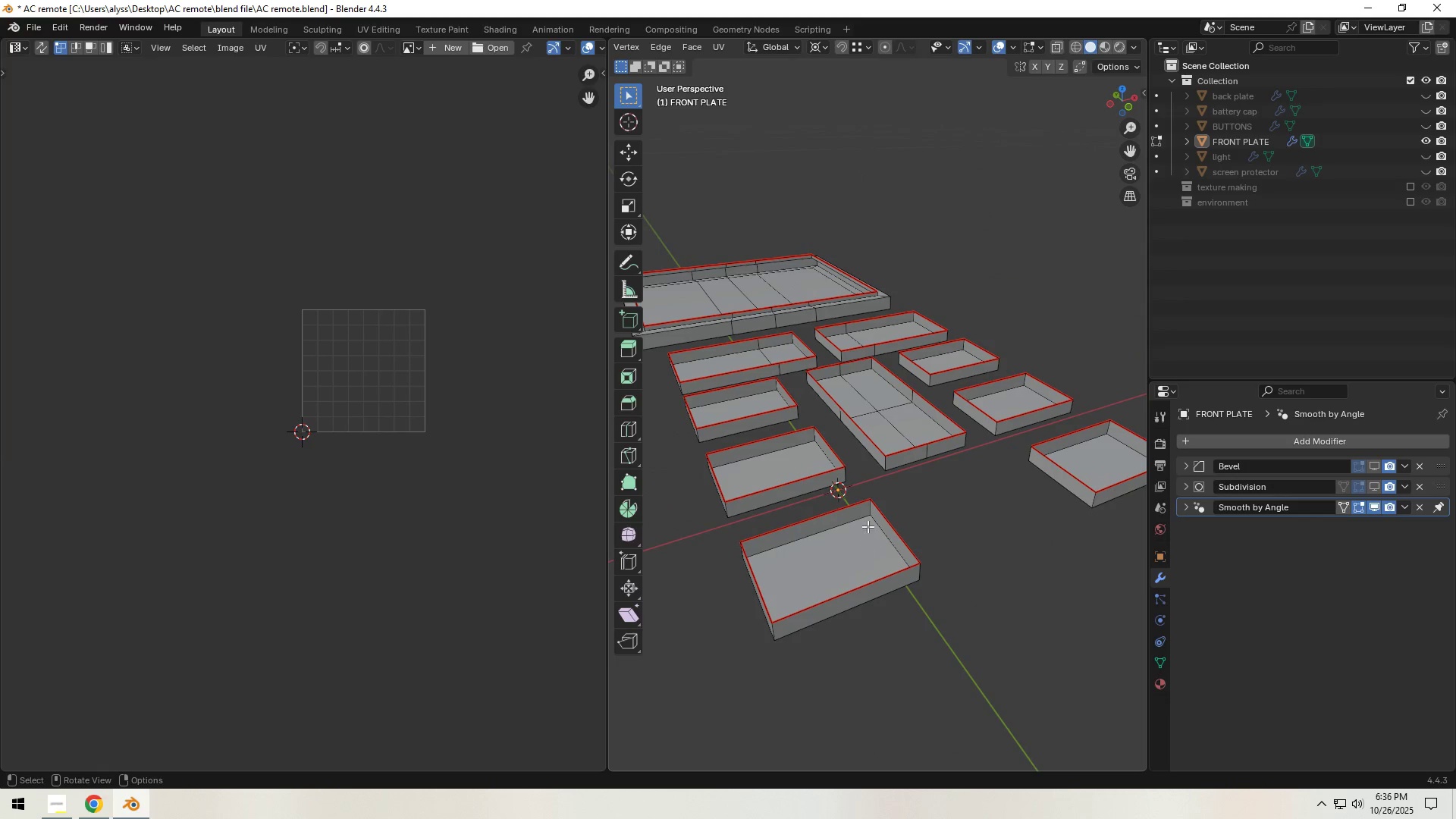 
left_click([868, 513])
 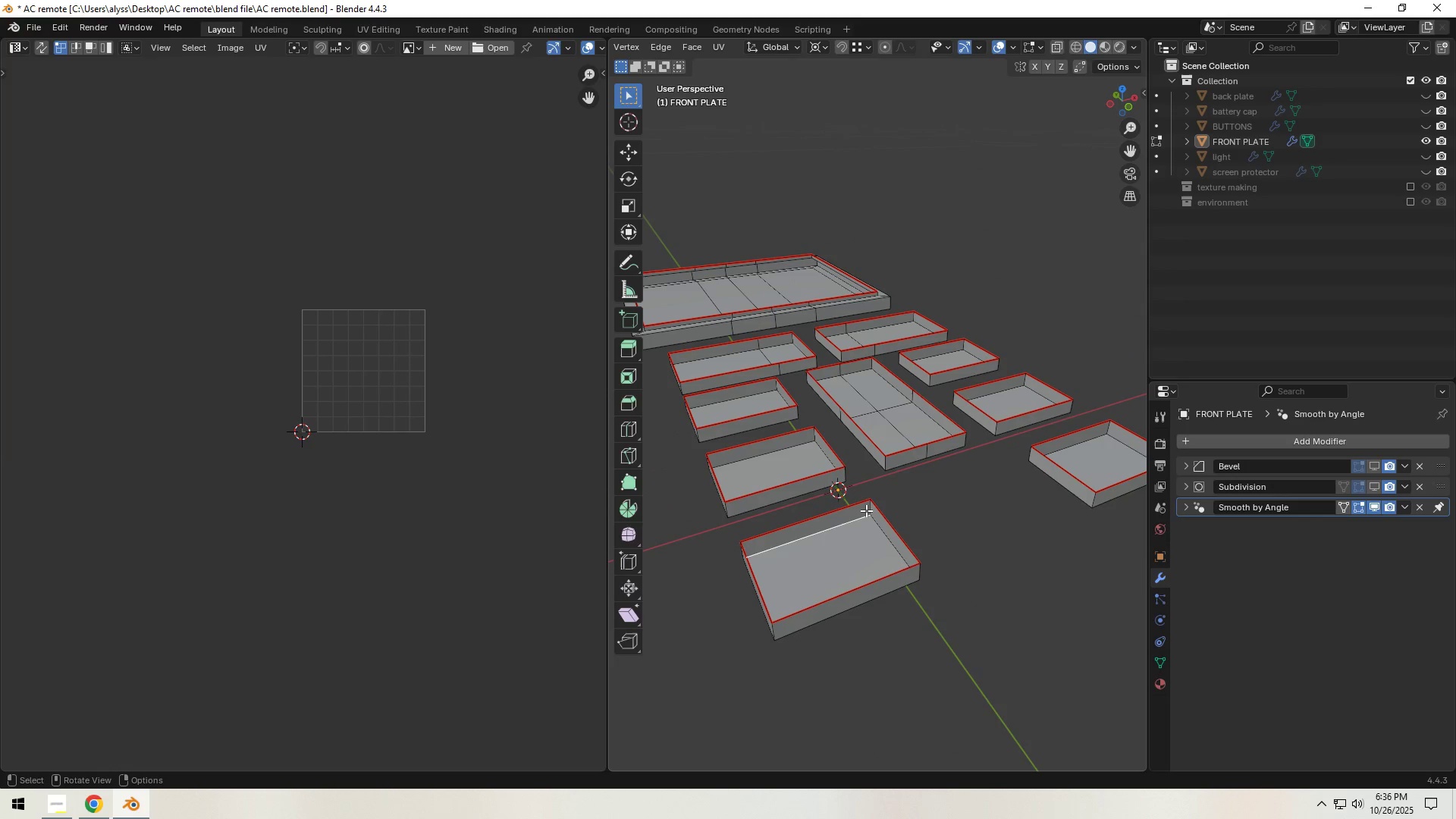 
left_click([866, 510])
 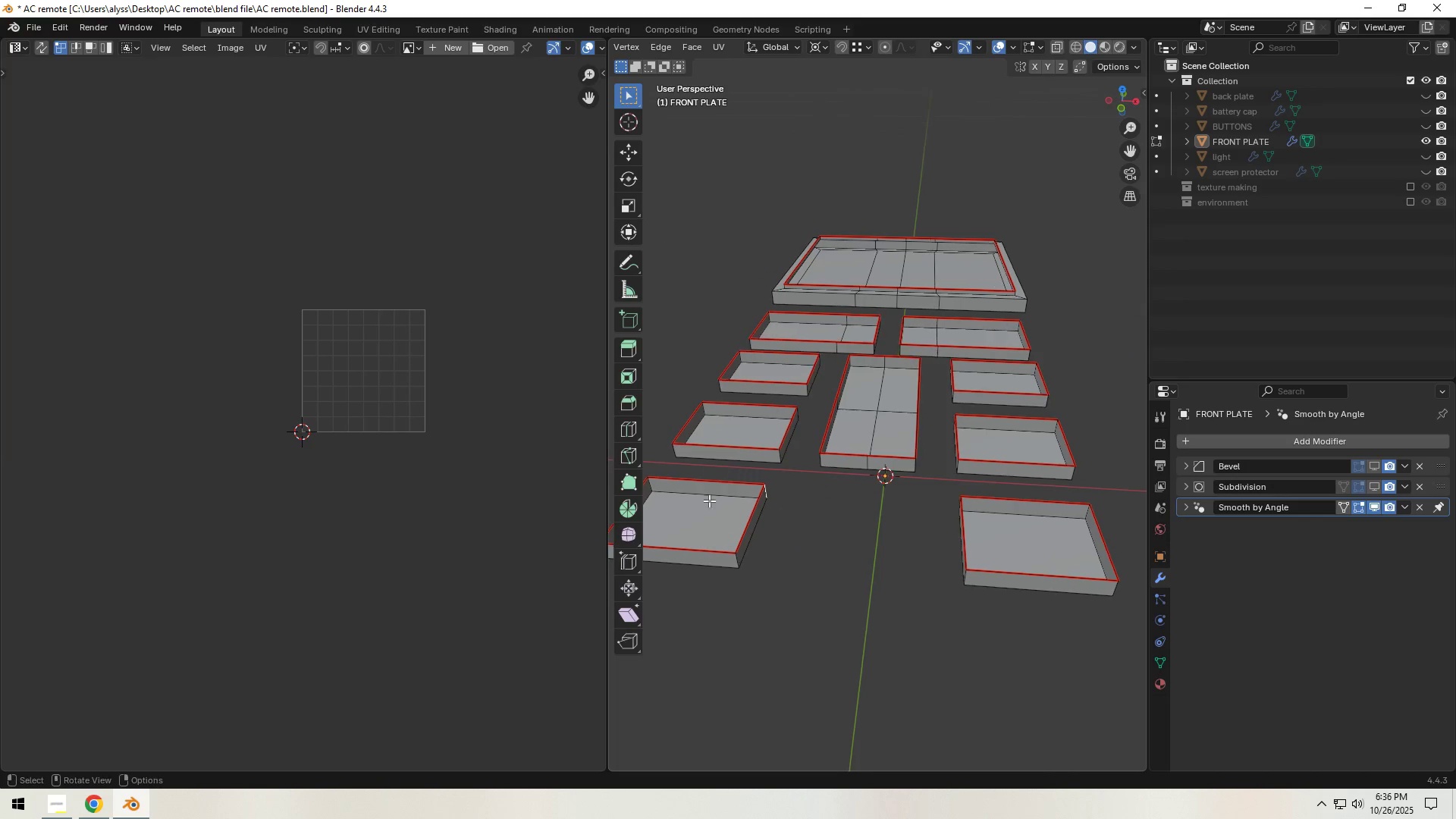 
hold_key(key=ShiftLeft, duration=1.5)
left_click([714, 477])
 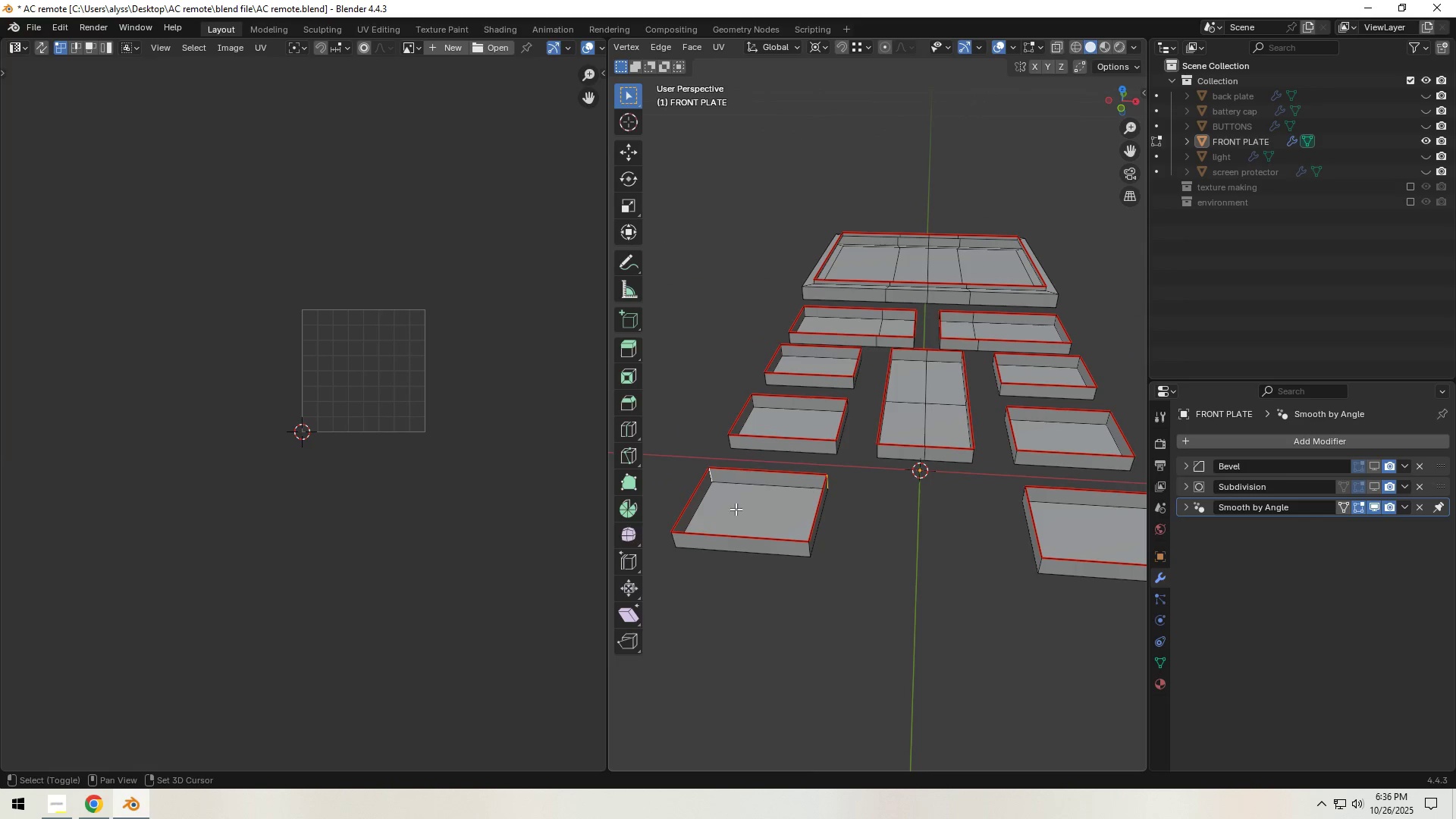 
hold_key(key=ShiftLeft, duration=1.51)
left_click([673, 539])
 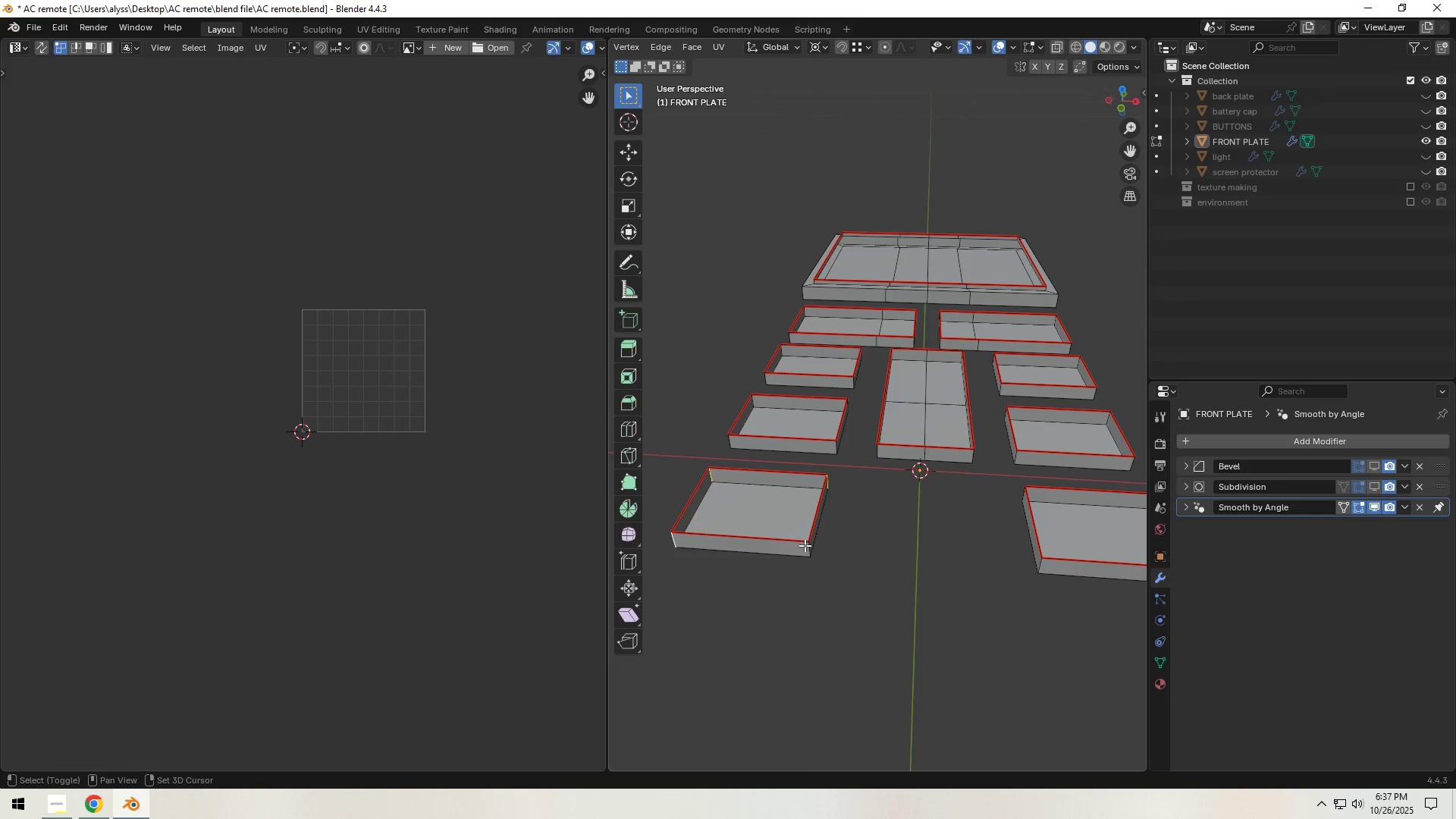 
hold_key(key=ShiftLeft, duration=0.7)
left_click([808, 547])
 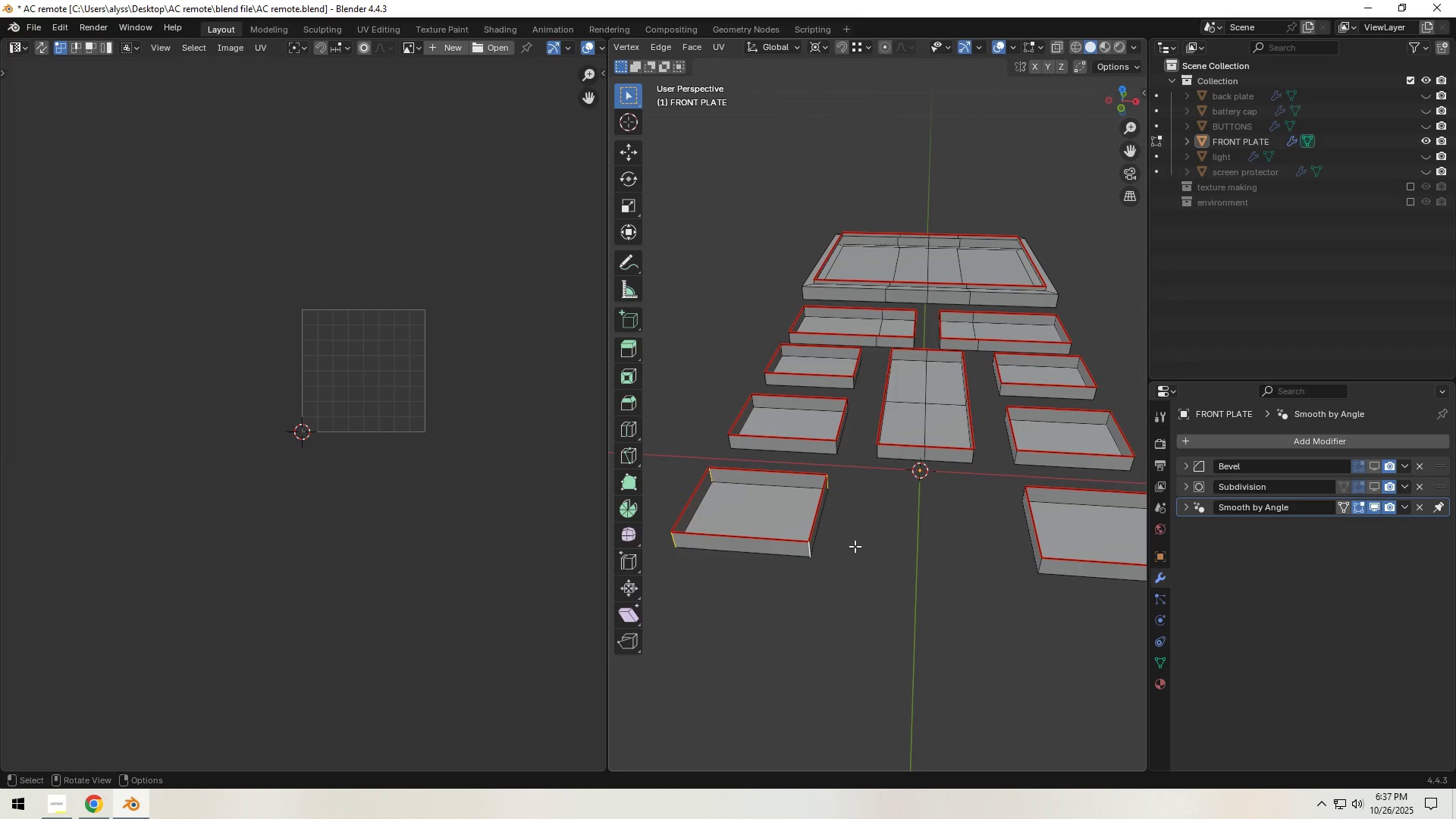 
key(Control+E)
 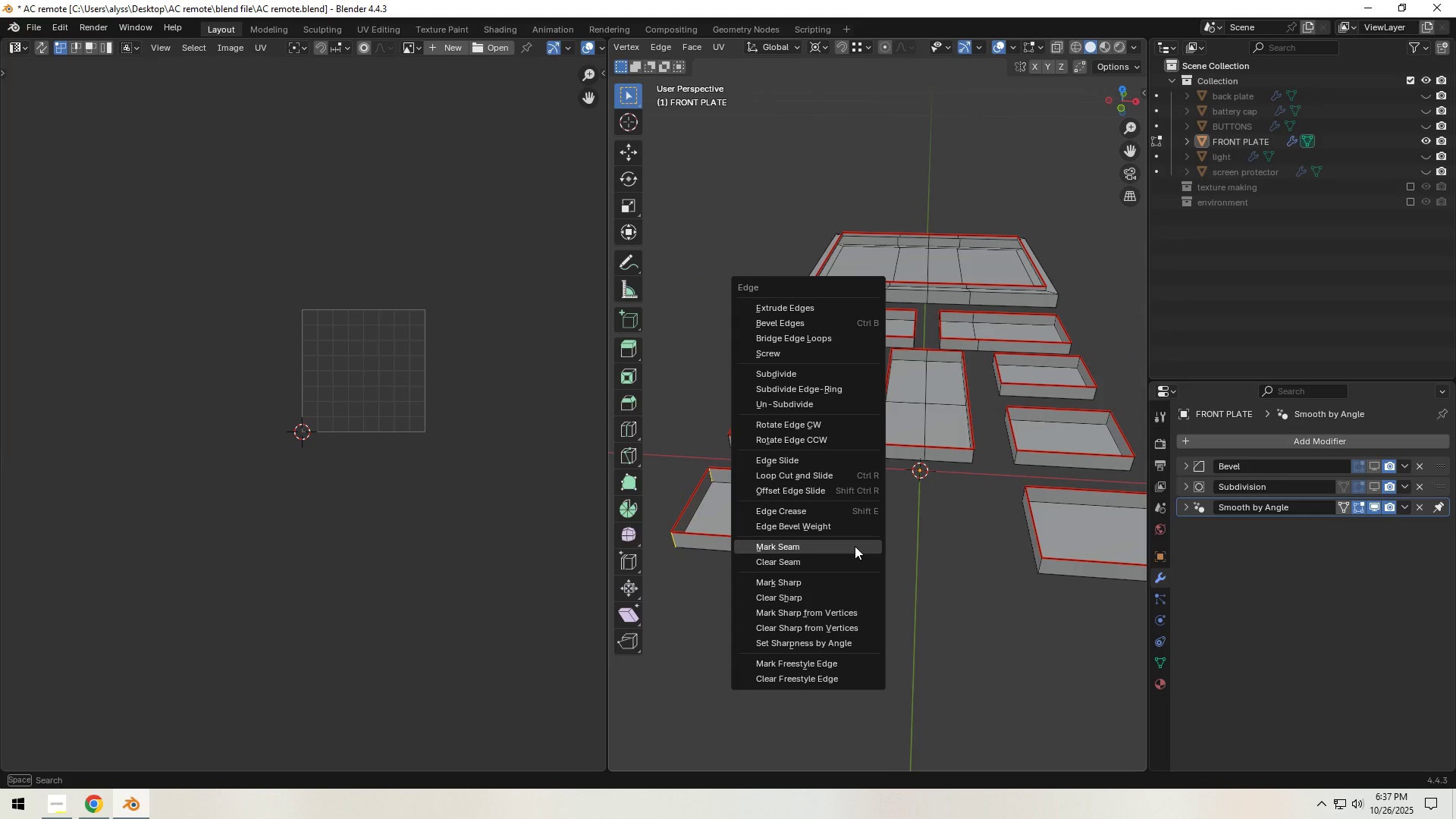 
left_click([855, 546])
 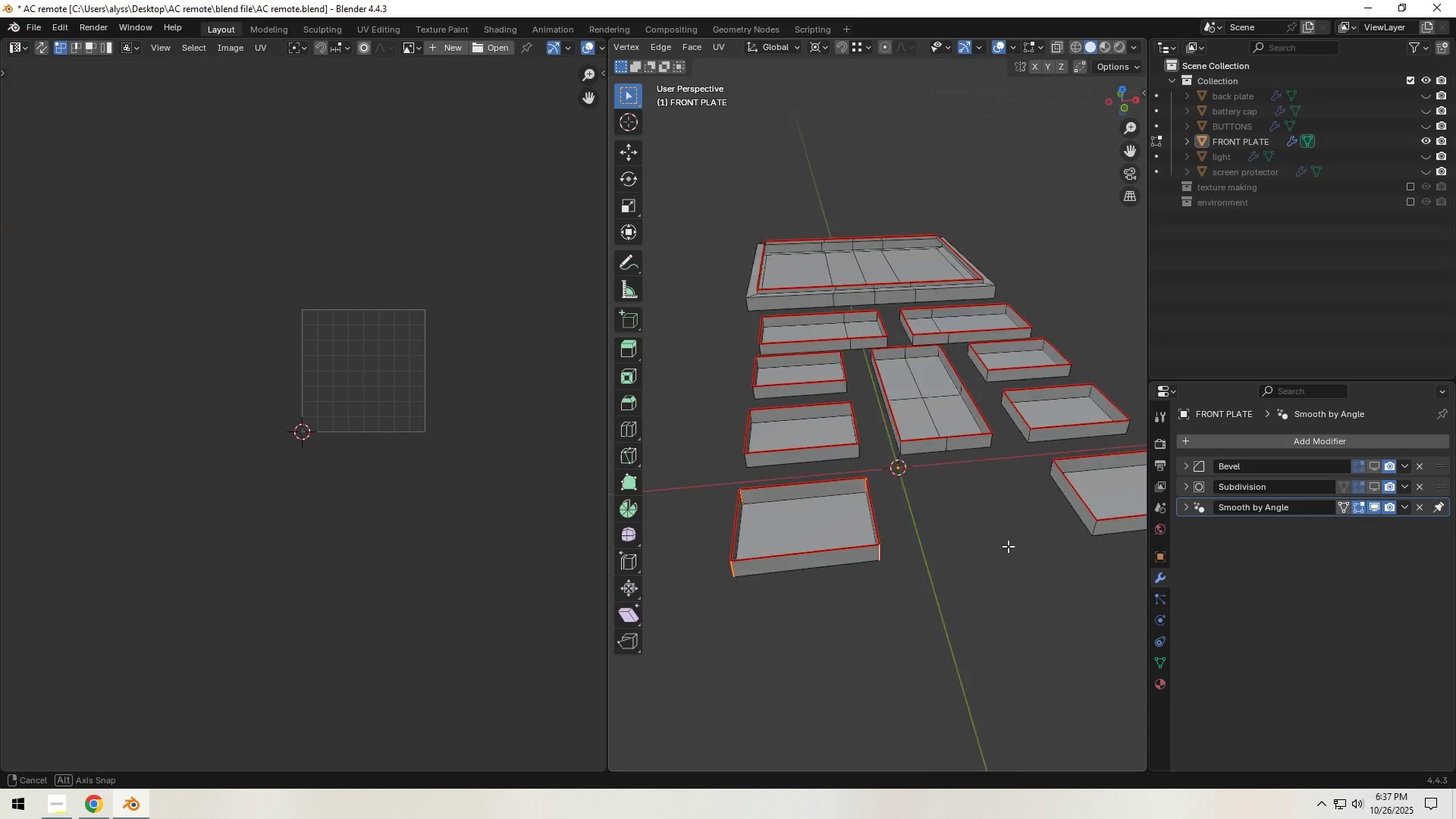 
hold_key(key=ShiftLeft, duration=0.55)
 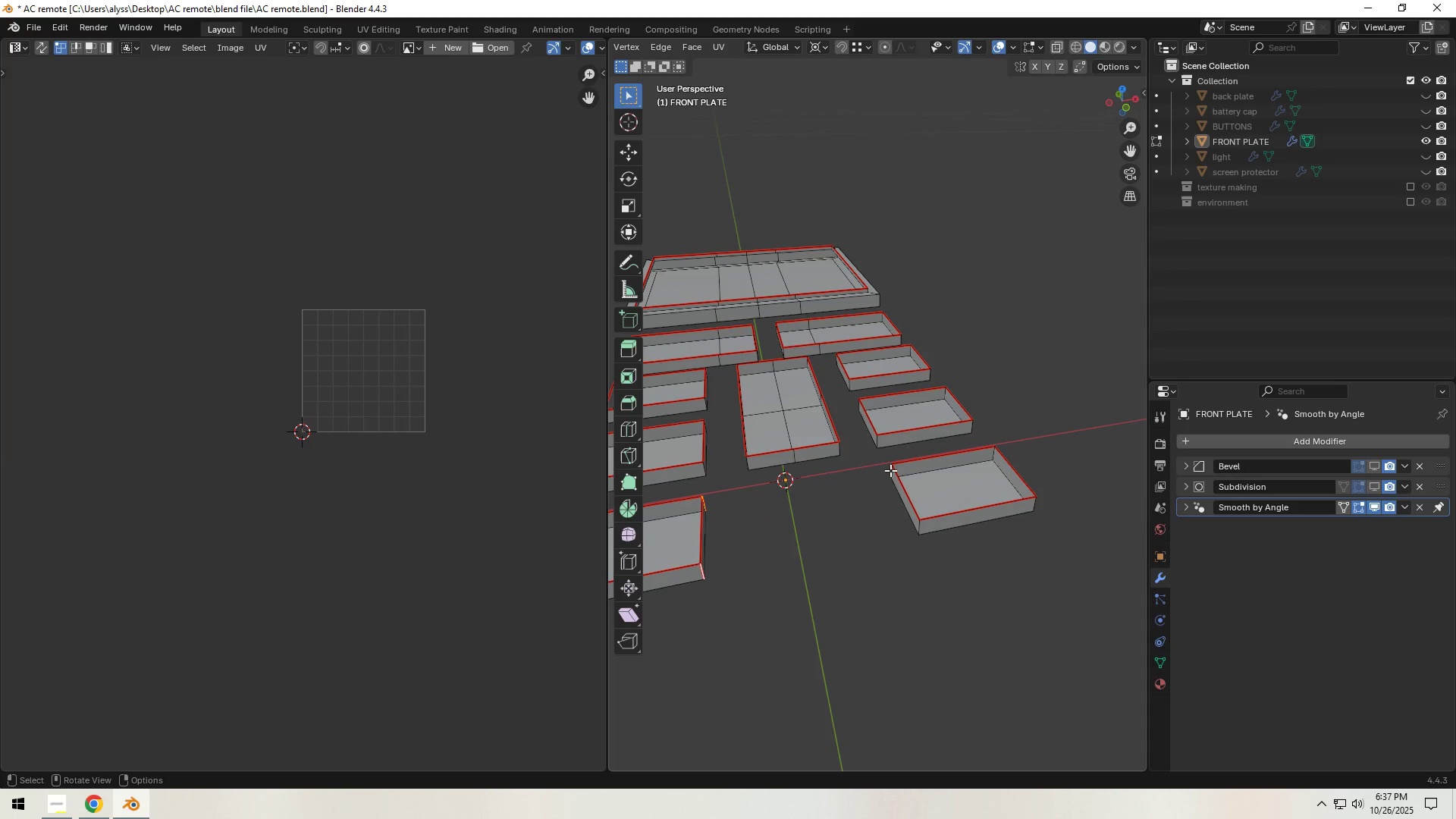 
left_click([890, 470])
 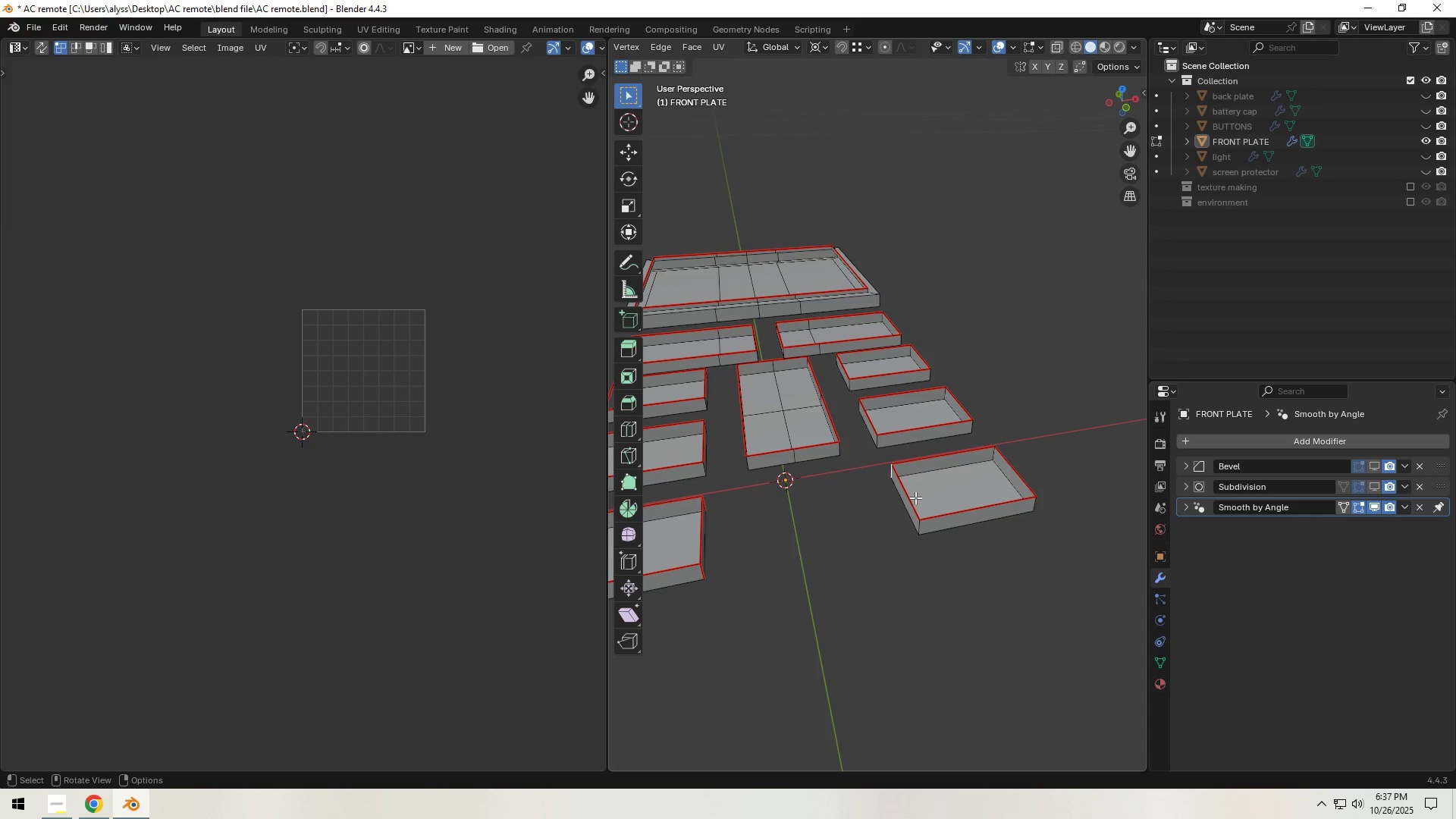 
hold_key(key=ShiftLeft, duration=1.52)
left_click([921, 522])
 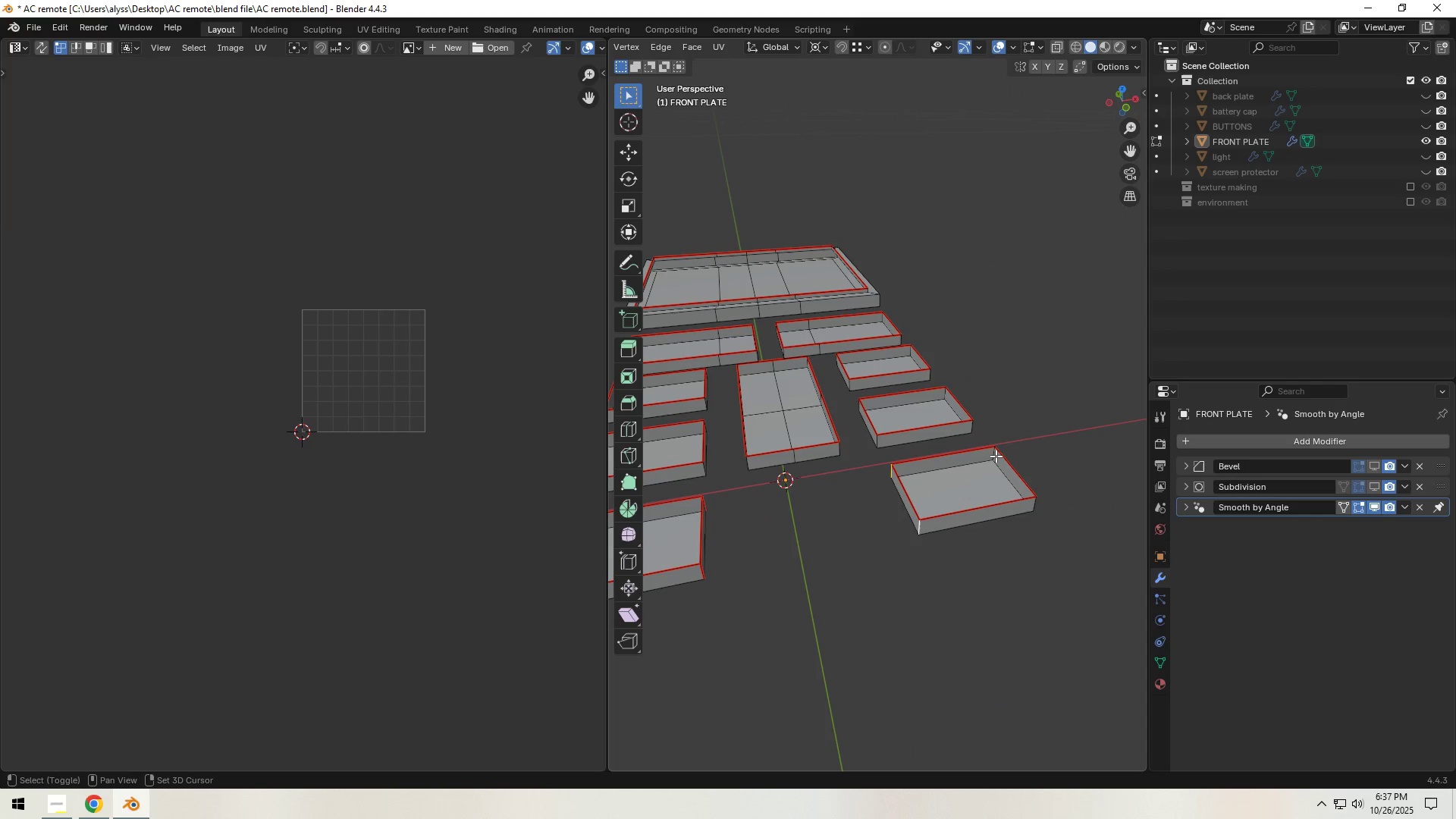 
hold_key(key=ShiftLeft, duration=1.52)
left_click([995, 453])
 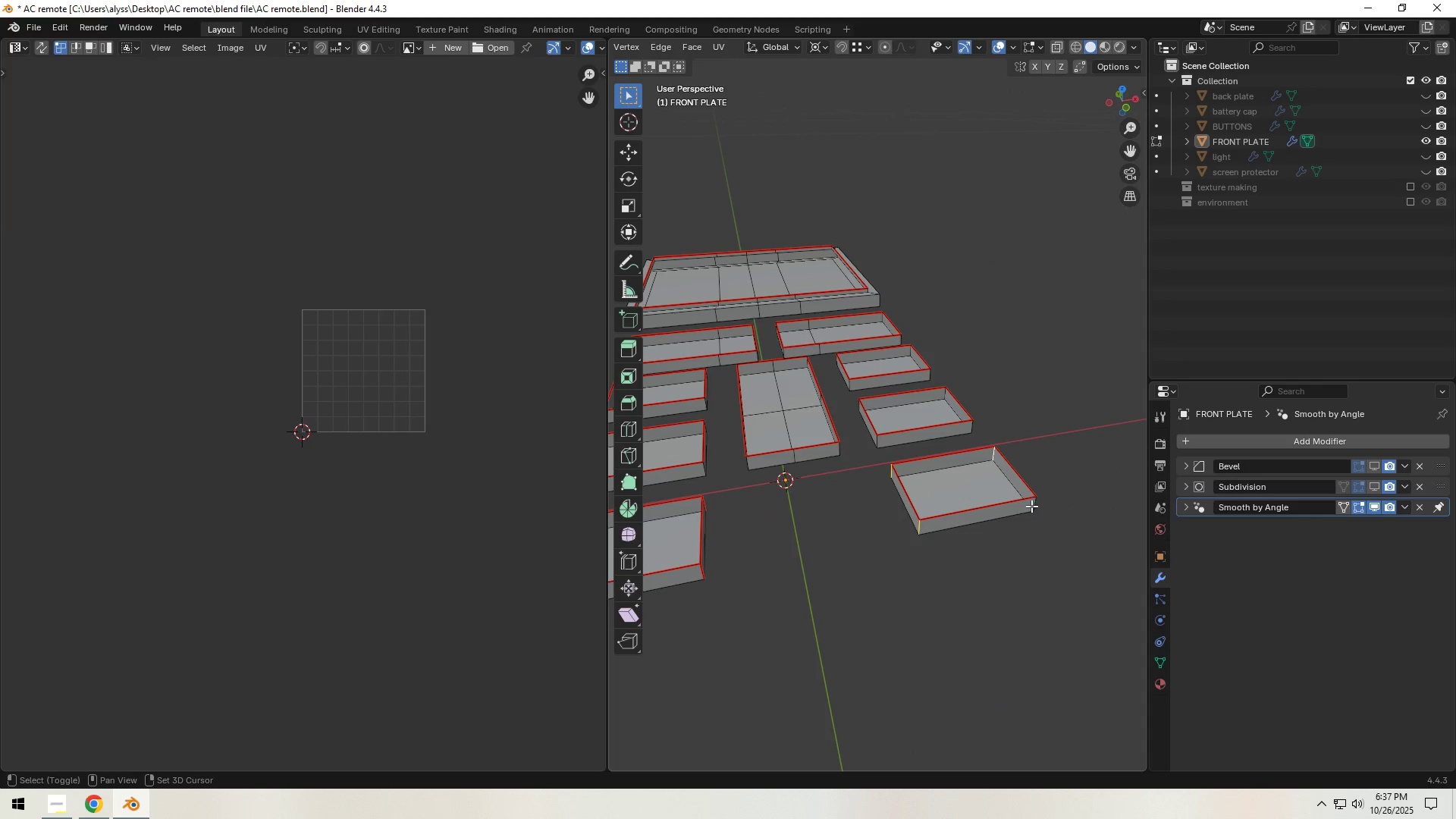 
left_click([1032, 505])
 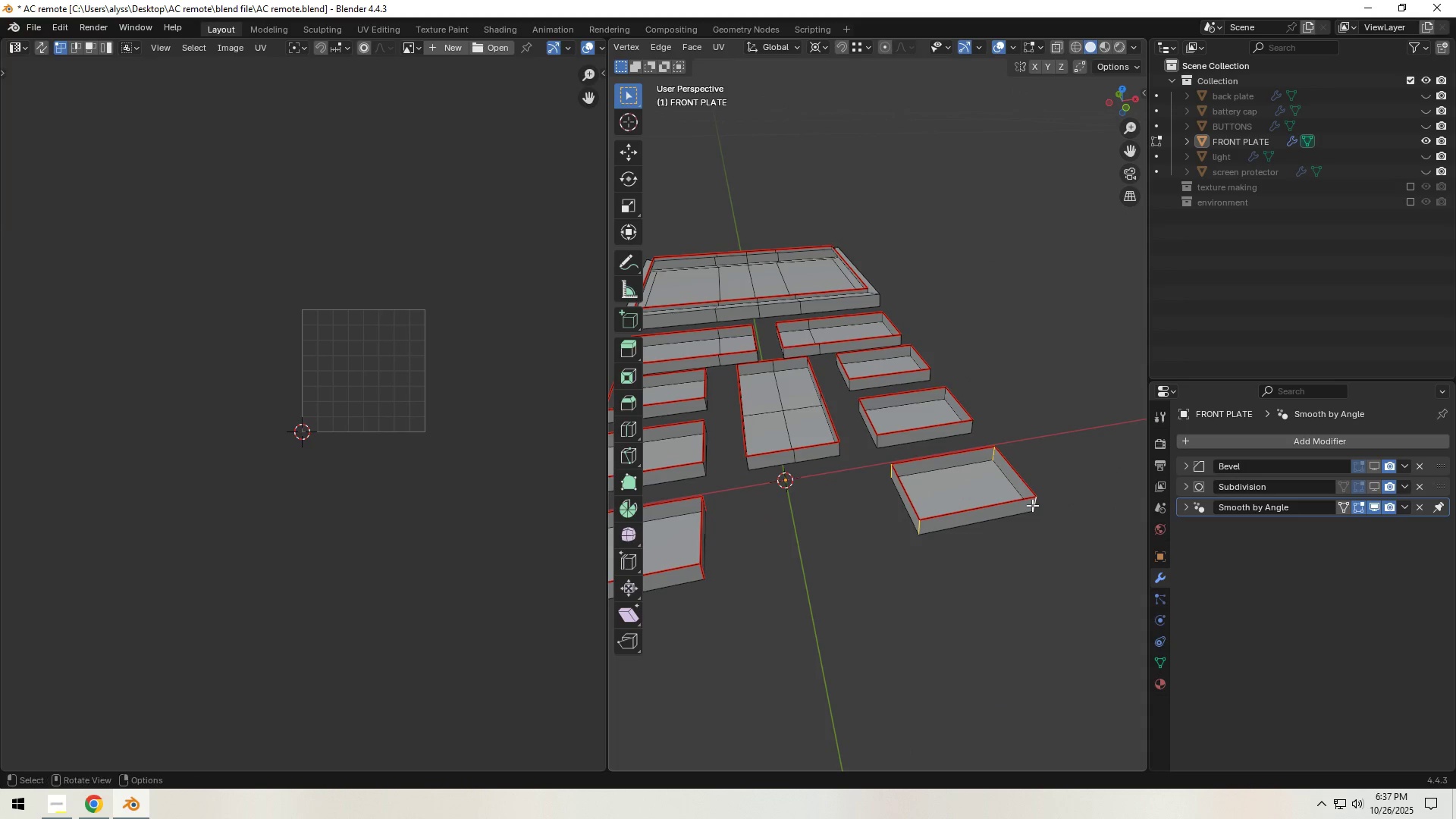 
key(Shift+ShiftLeft)
 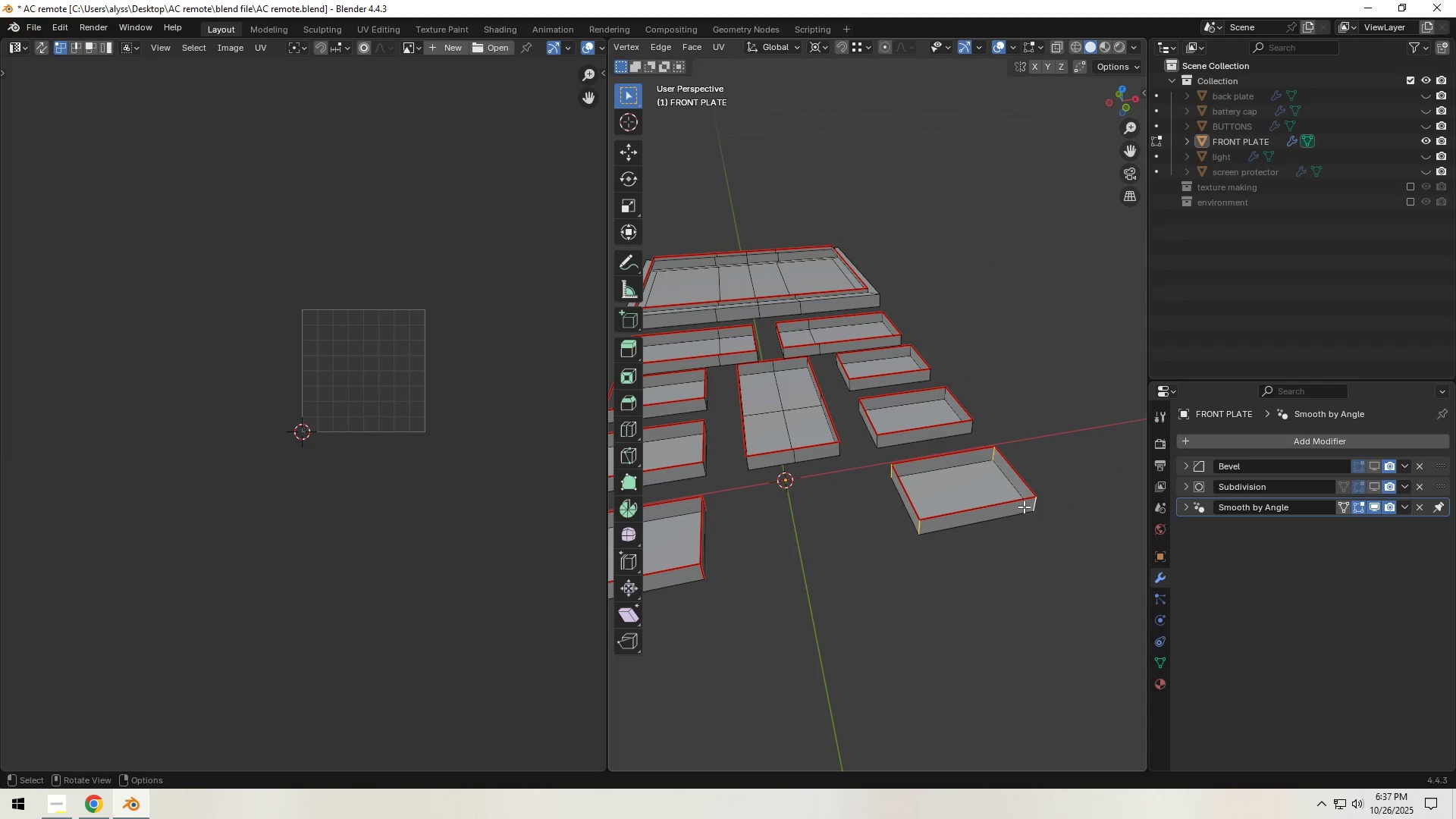 
key(Control+E)
 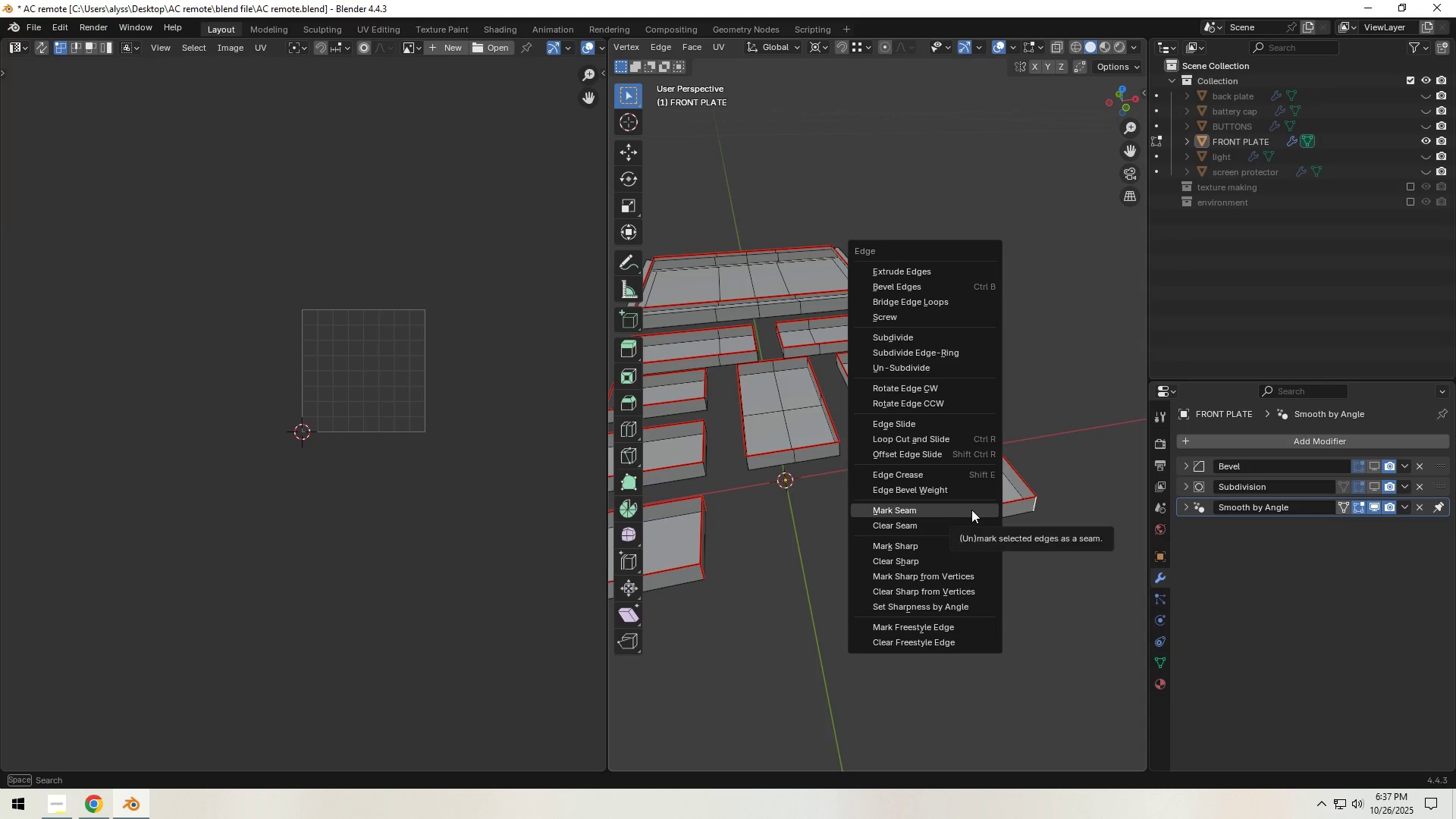 
left_click([971, 510])
 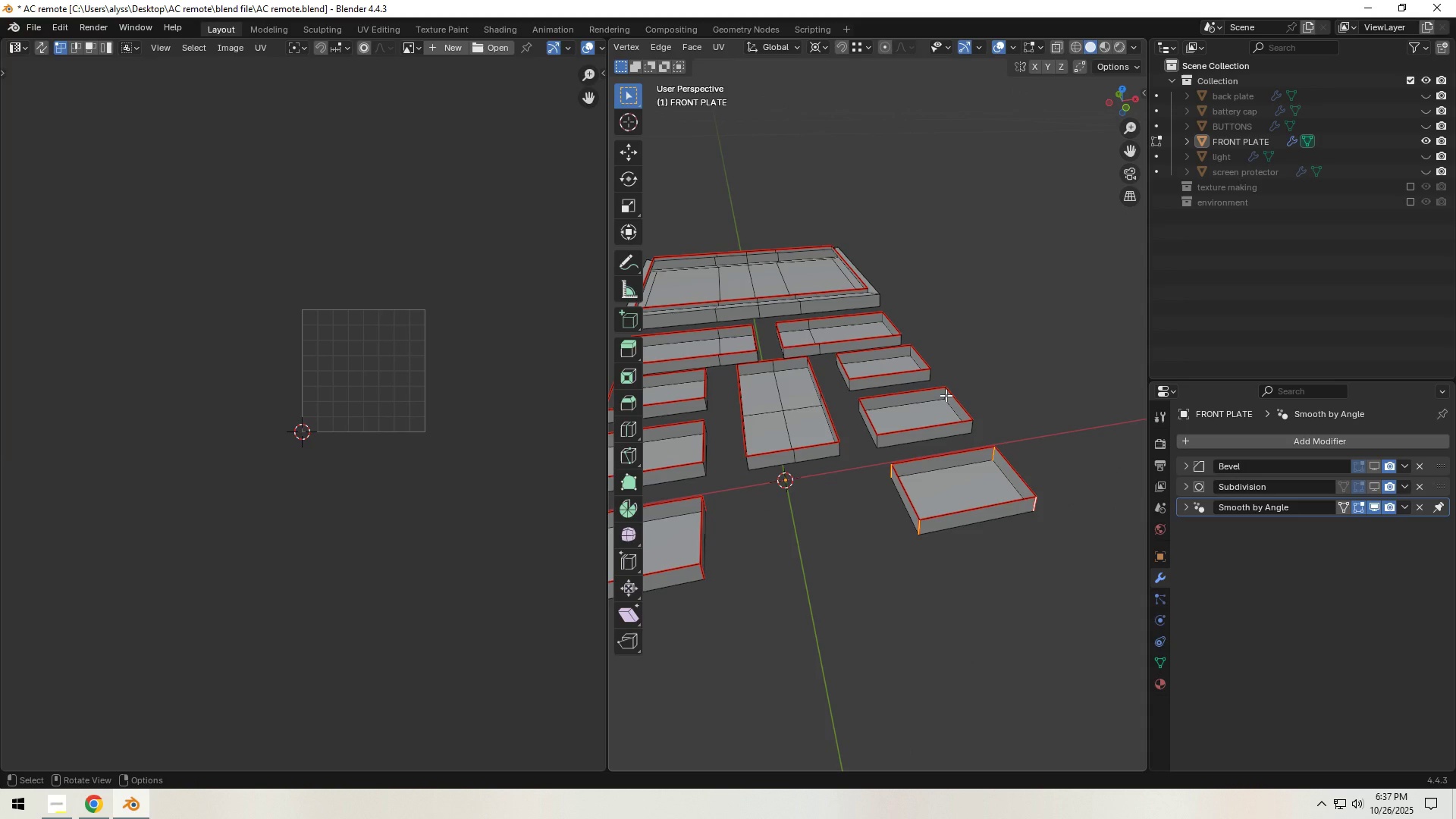 
left_click([946, 395])
 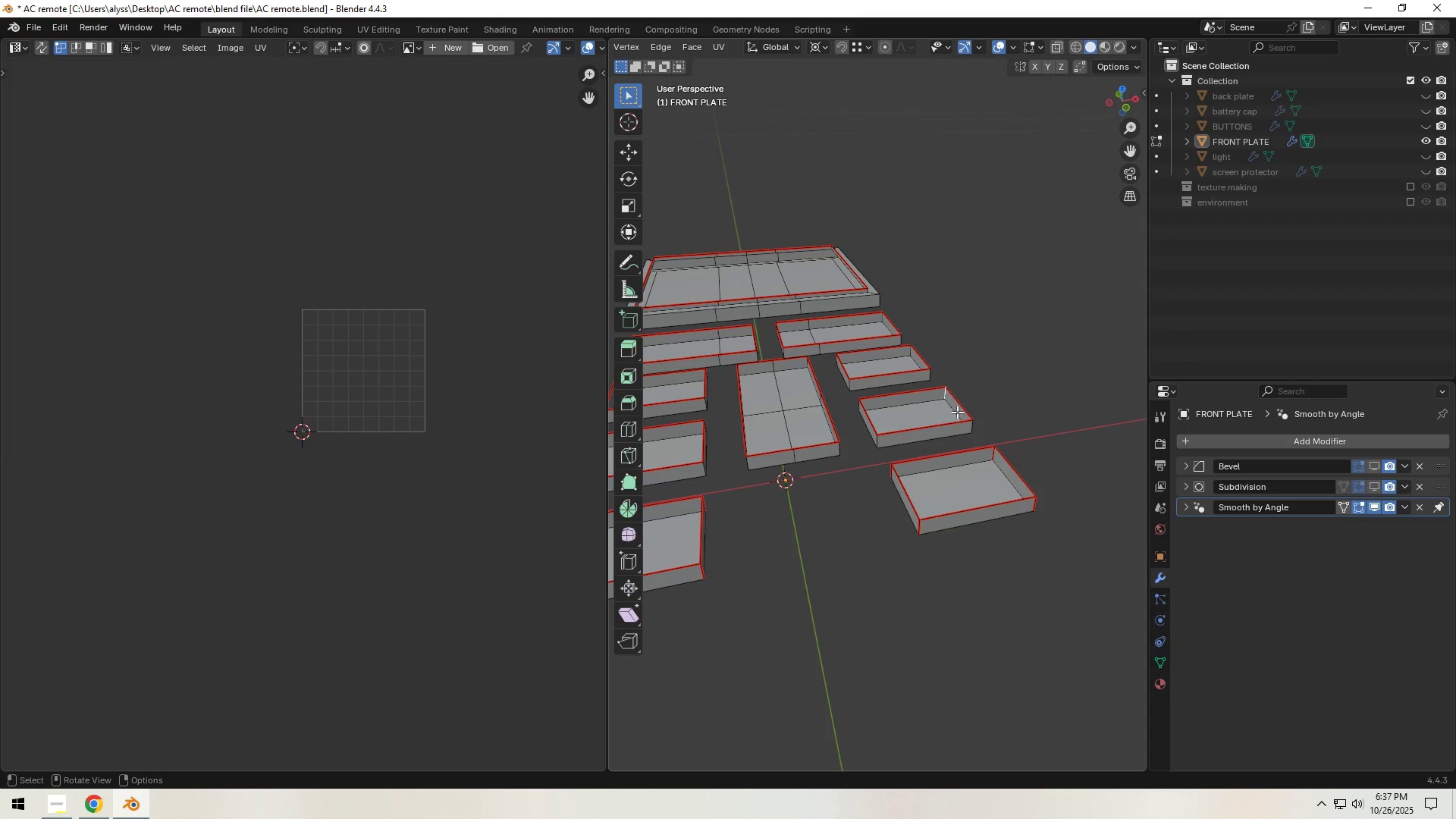 
hold_key(key=ShiftLeft, duration=1.53)
left_click([976, 425])
 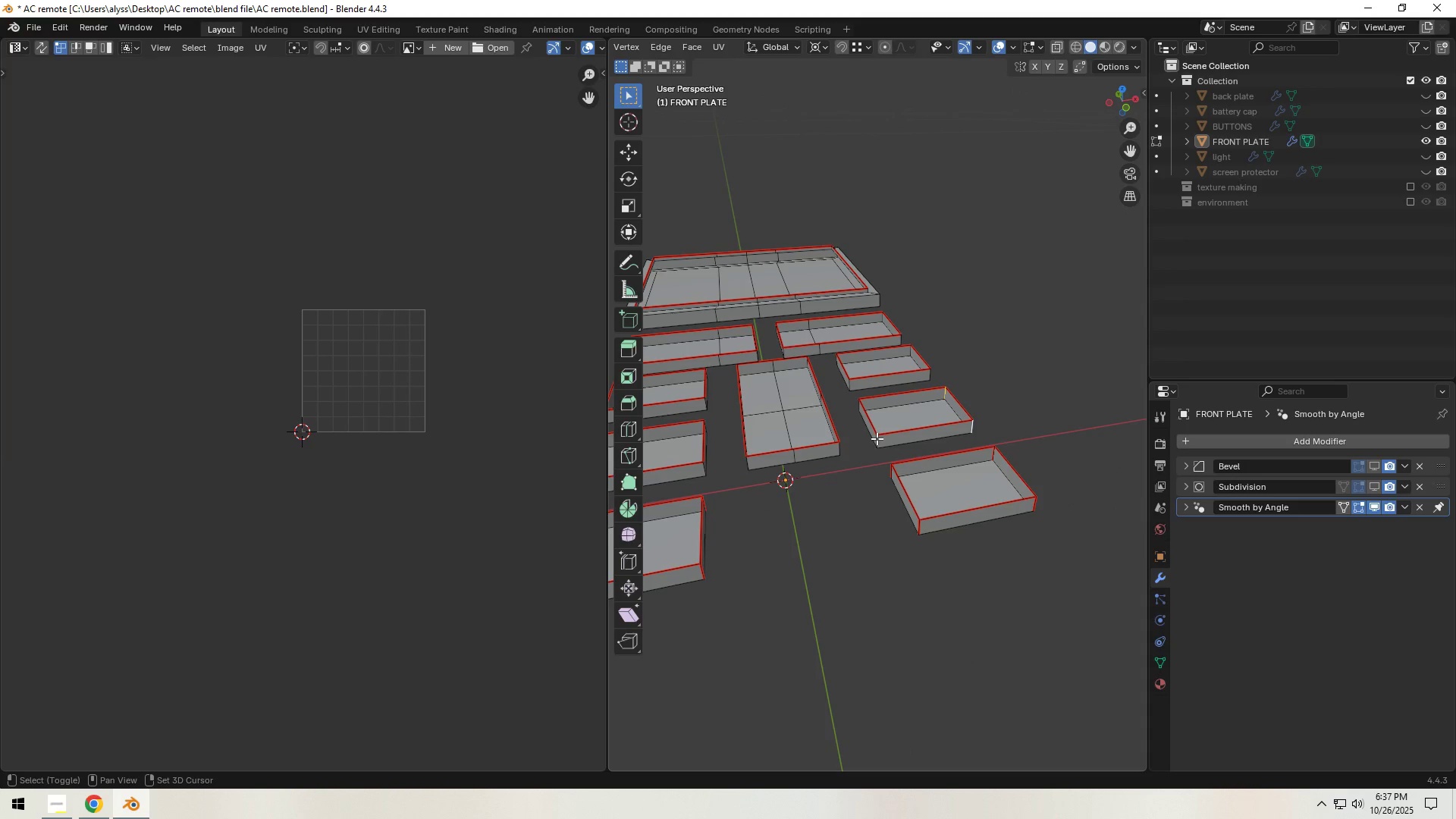 
hold_key(key=ShiftLeft, duration=1.25)
left_click([859, 404])
 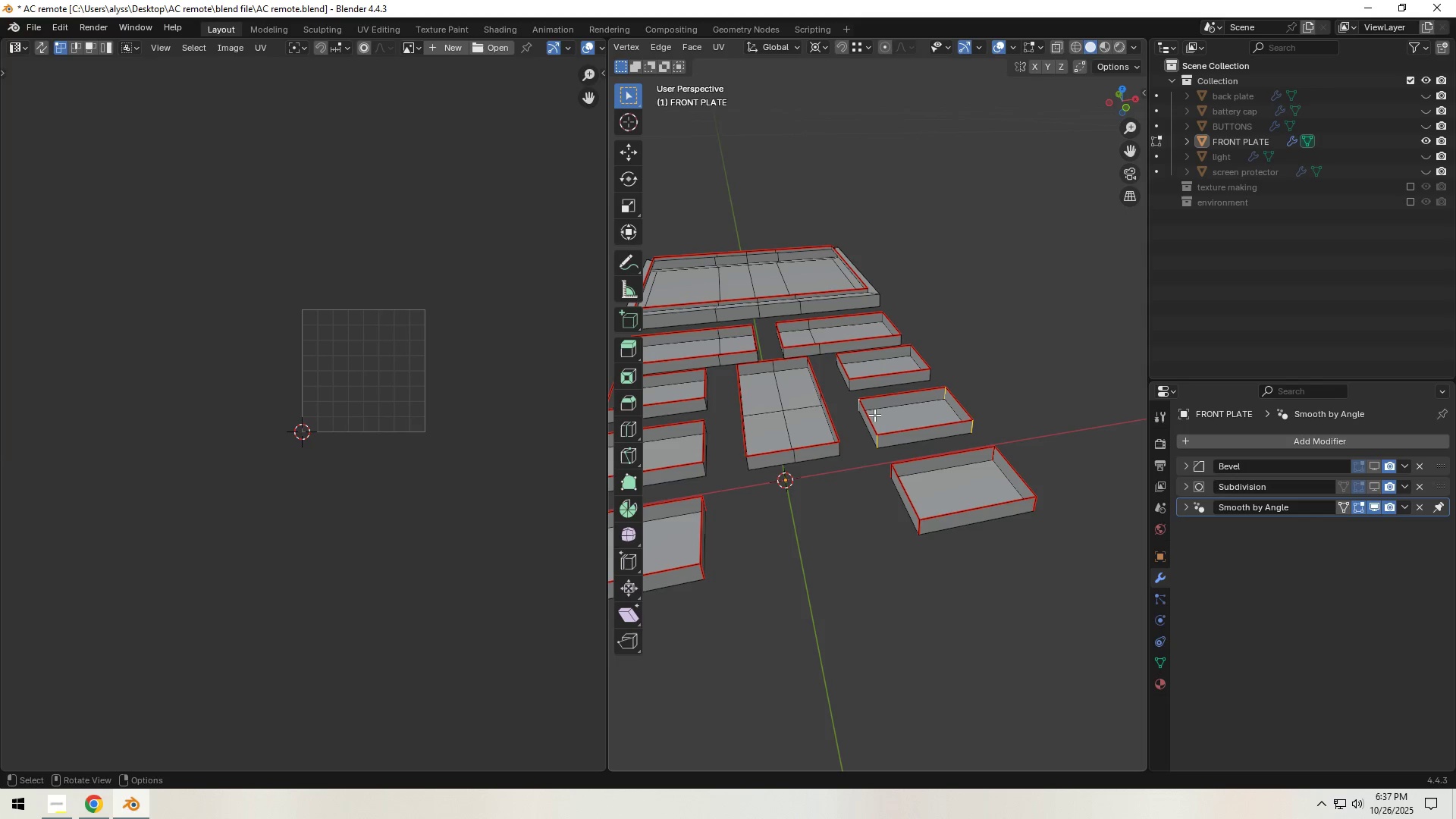 
key(Control+E)
 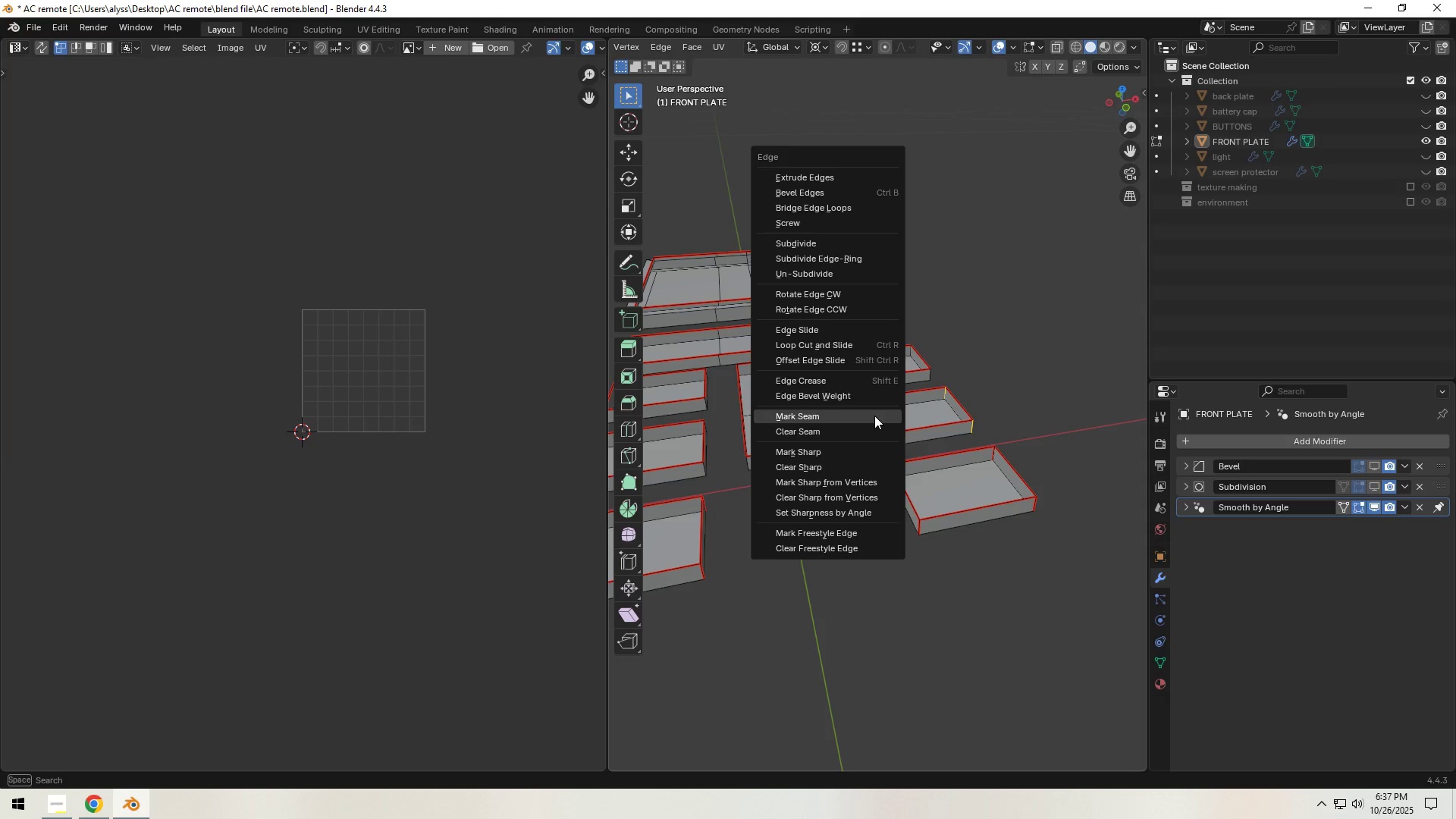 
left_click([874, 416])
 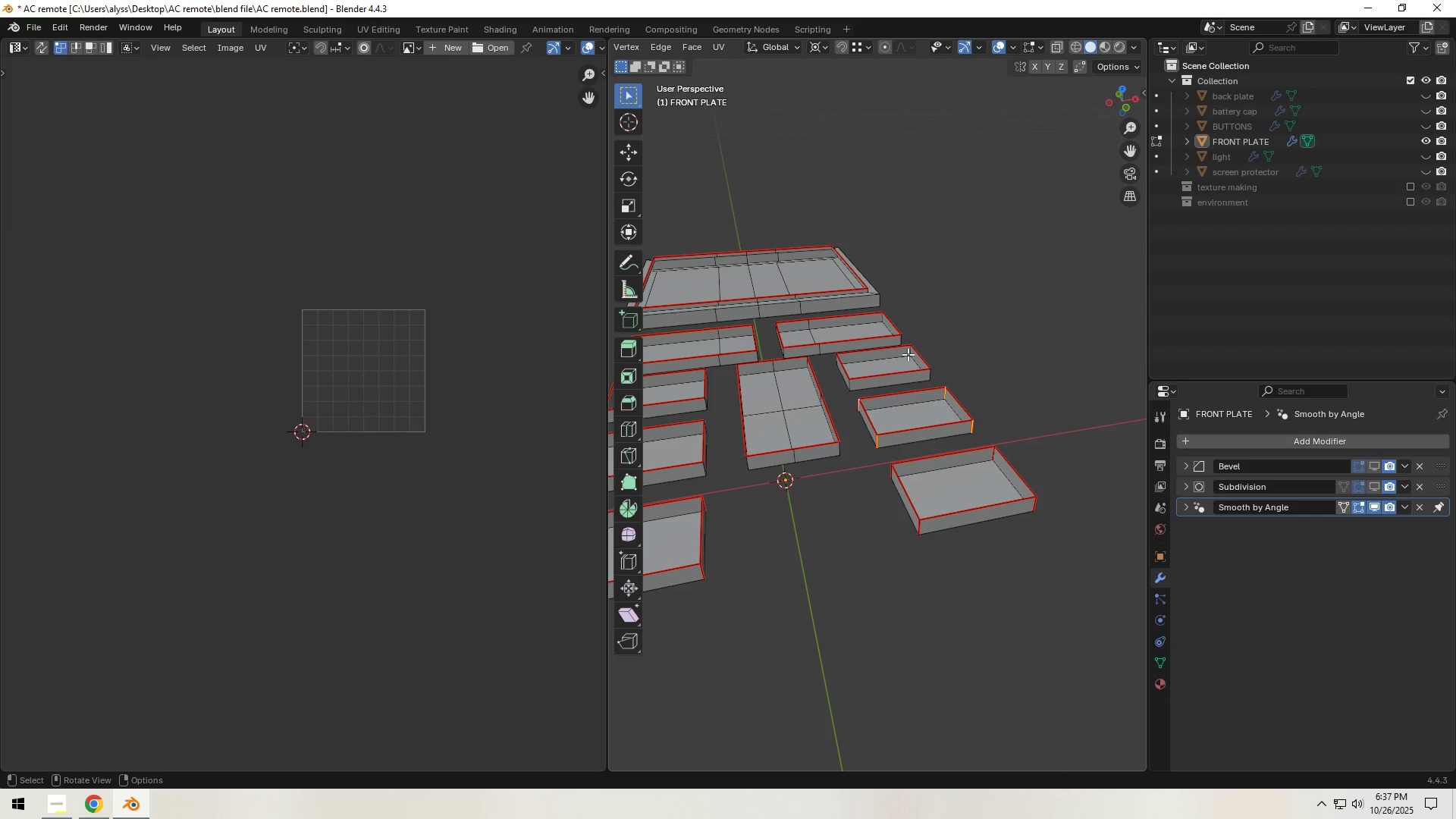 
left_click([908, 354])
 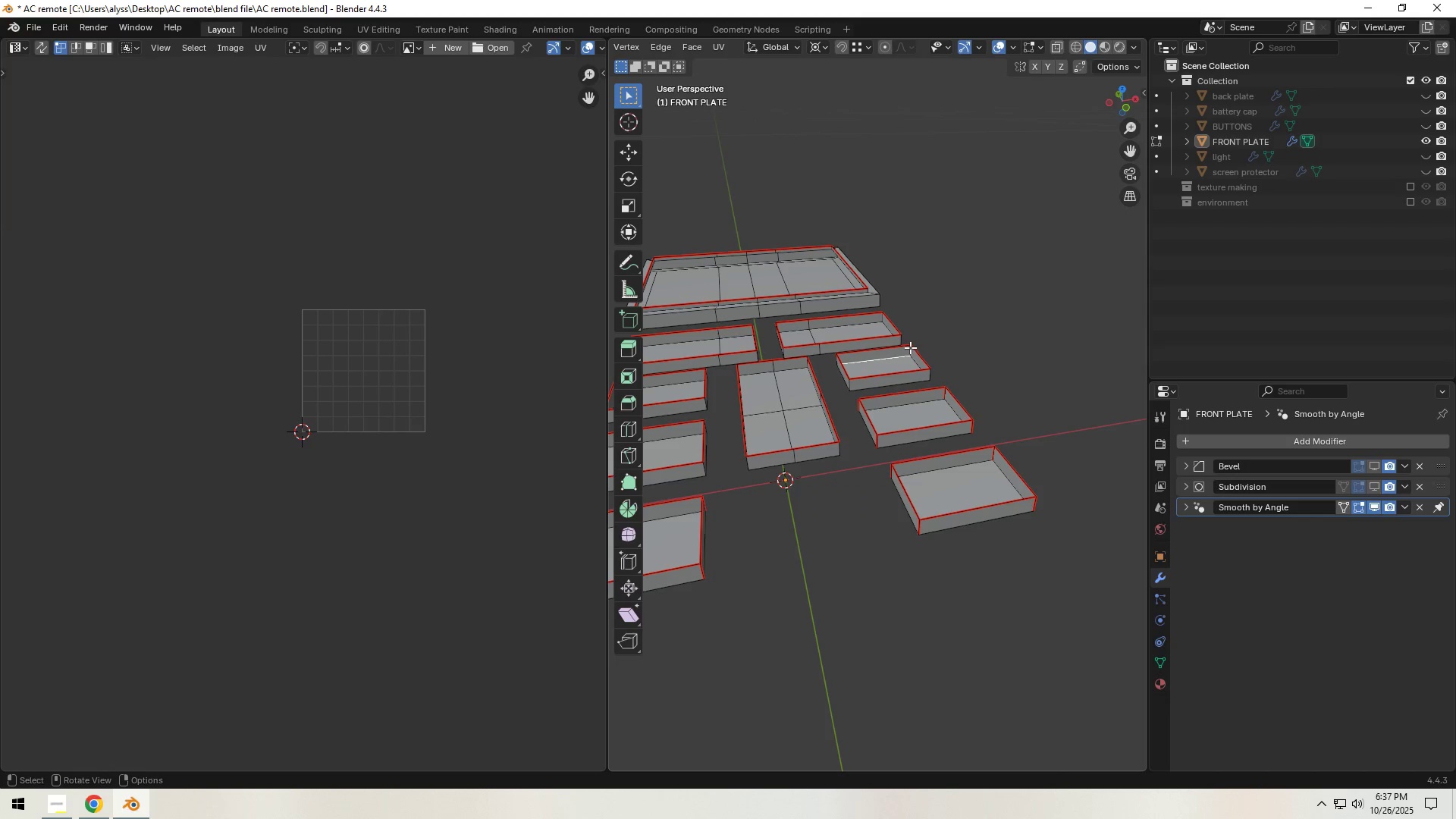 
left_click([910, 347])
 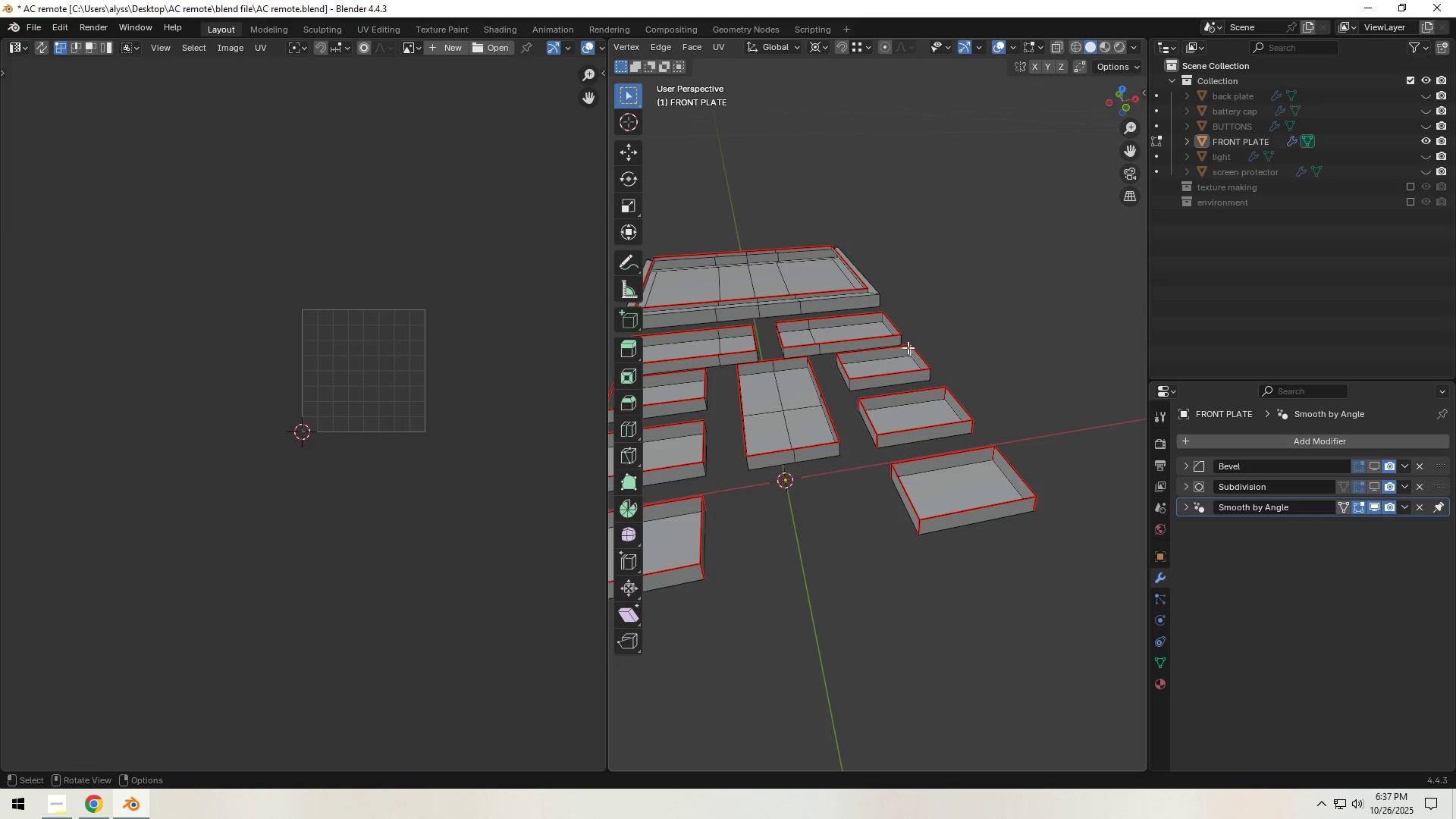 
hold_key(key=ShiftLeft, duration=1.5)
left_click([835, 359])
 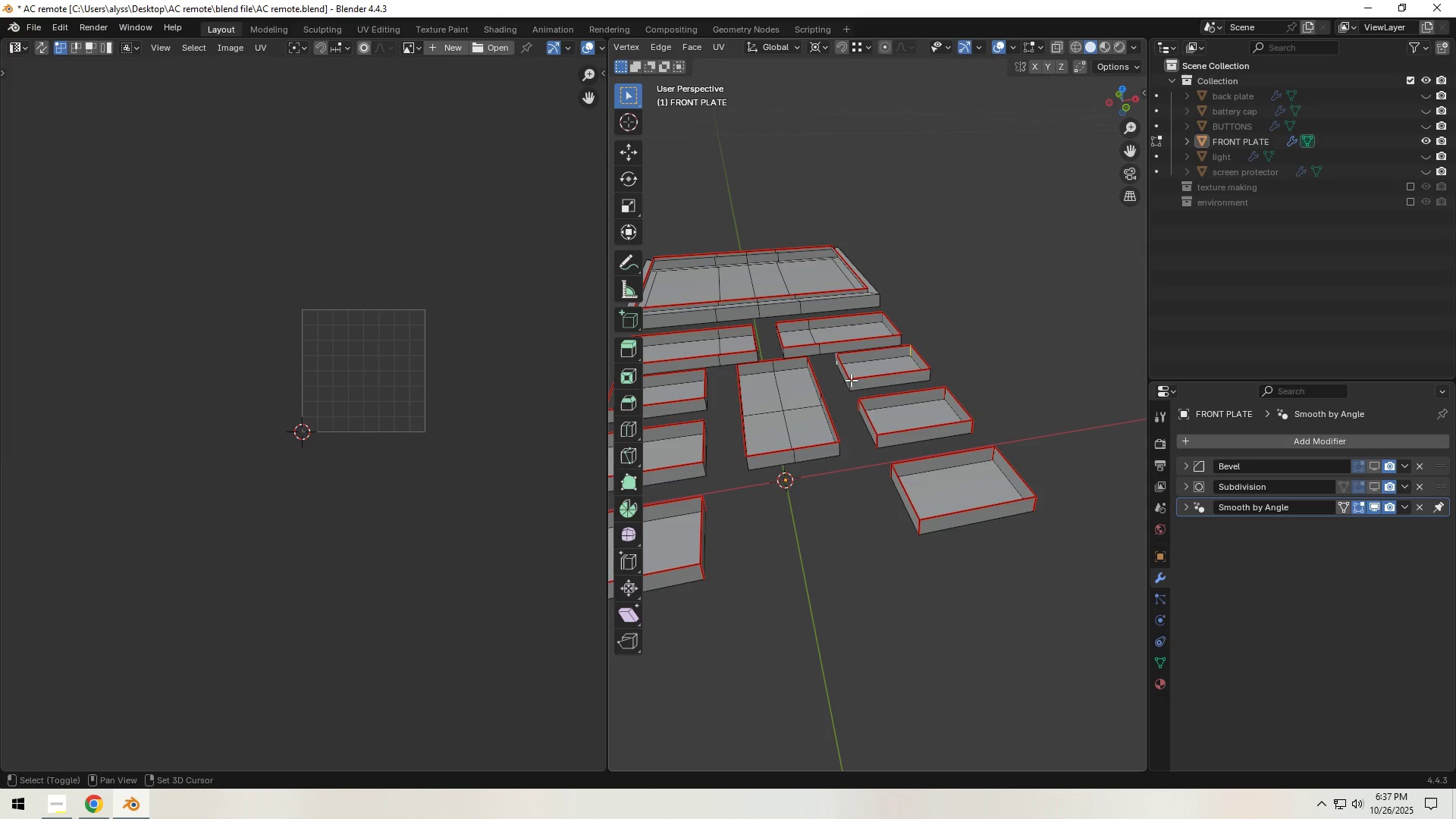 
hold_key(key=ShiftLeft, duration=1.51)
left_click([850, 381])
 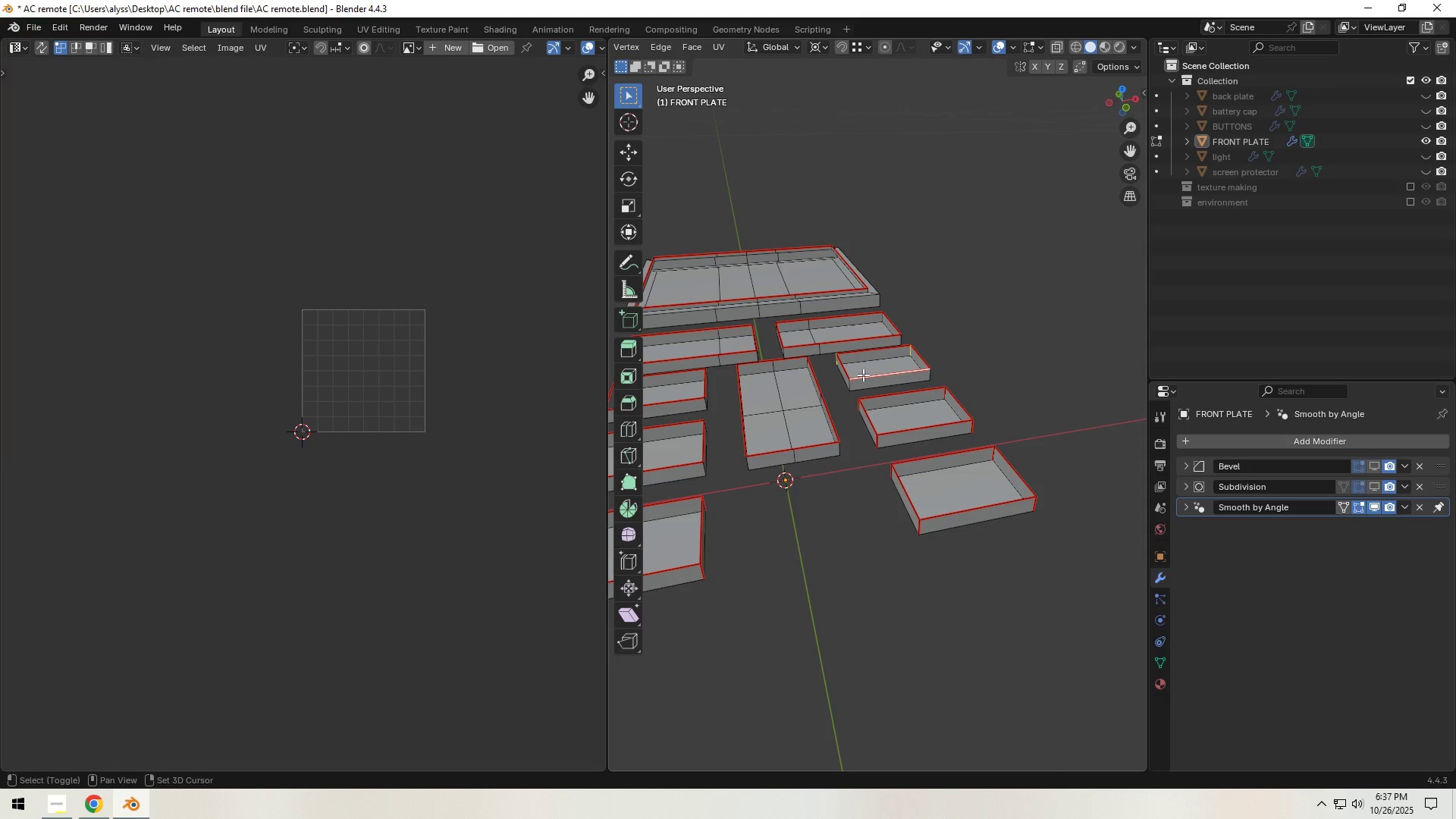 
left_click([863, 375])
 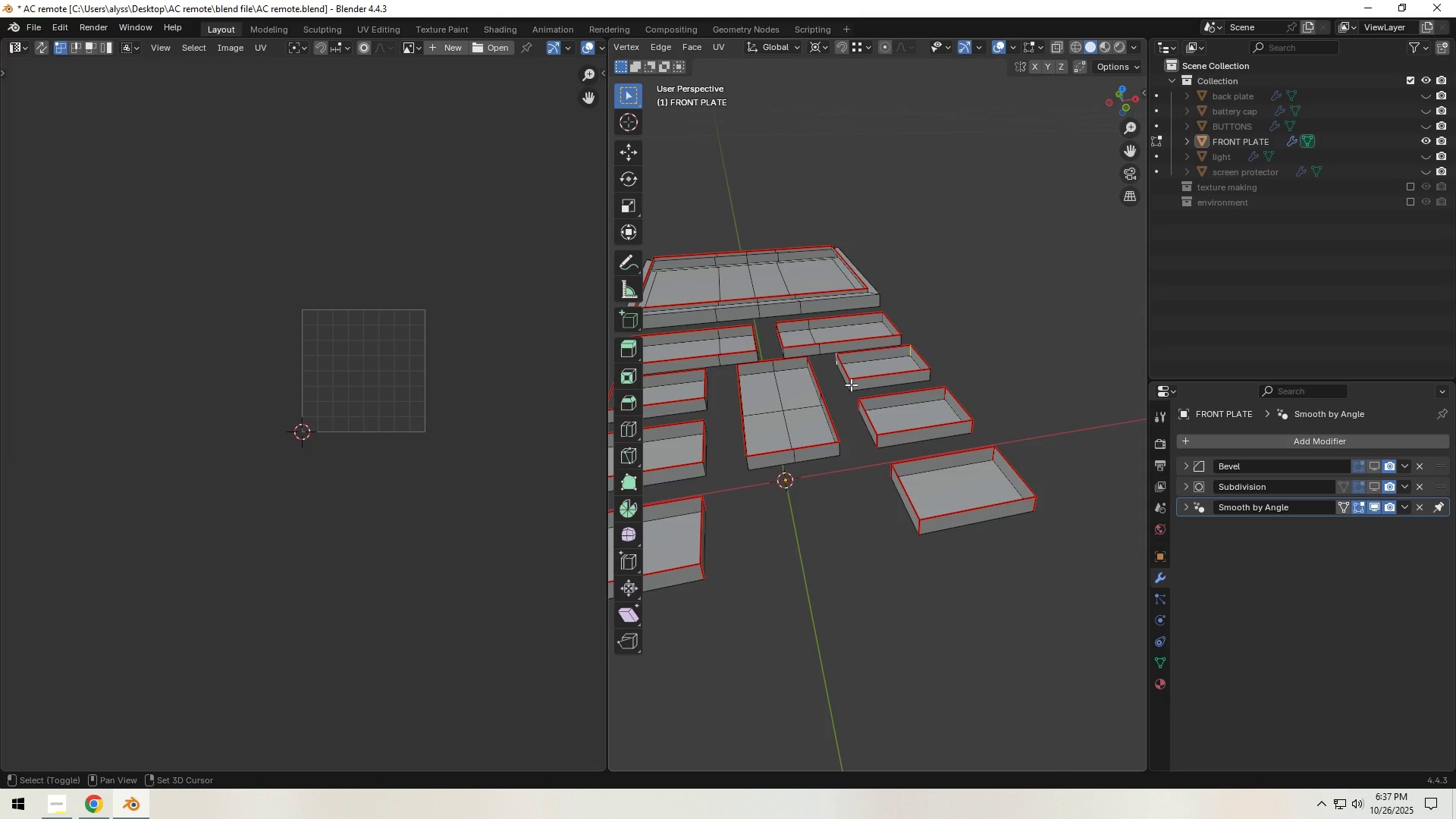 
hold_key(key=ShiftLeft, duration=1.52)
left_click([851, 384])
 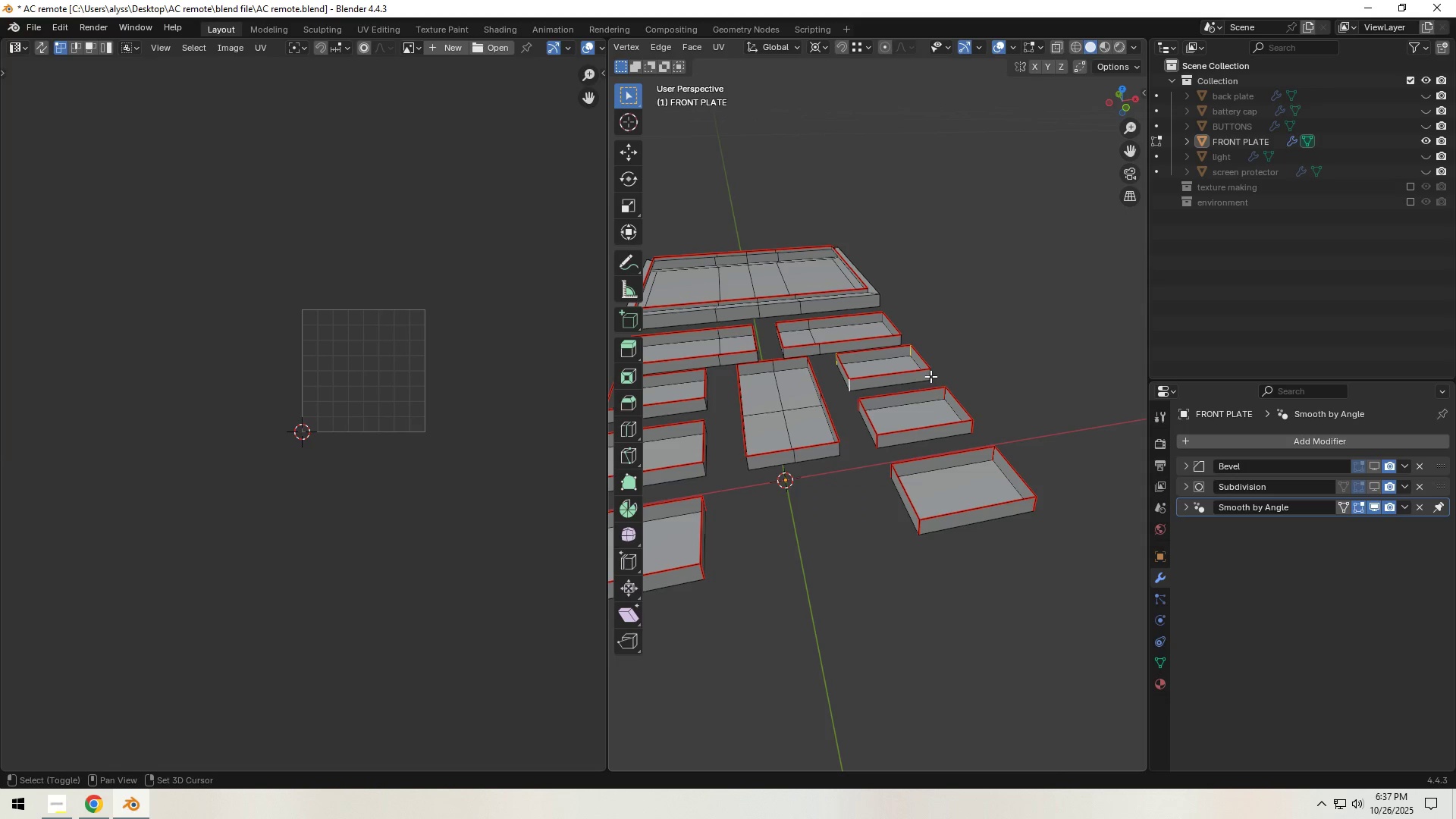 
left_click([930, 376])
 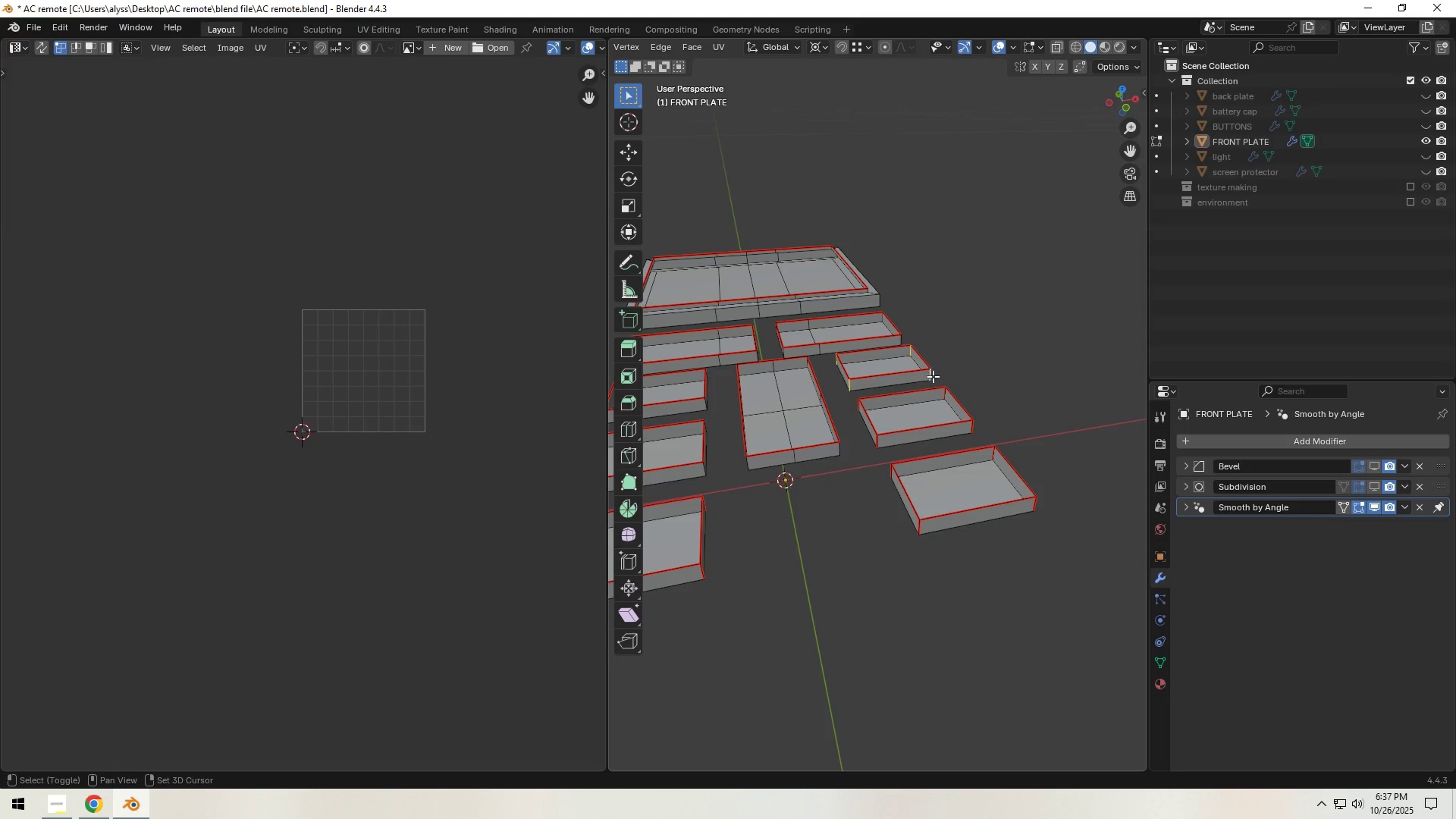 
key(Shift+ShiftLeft)
 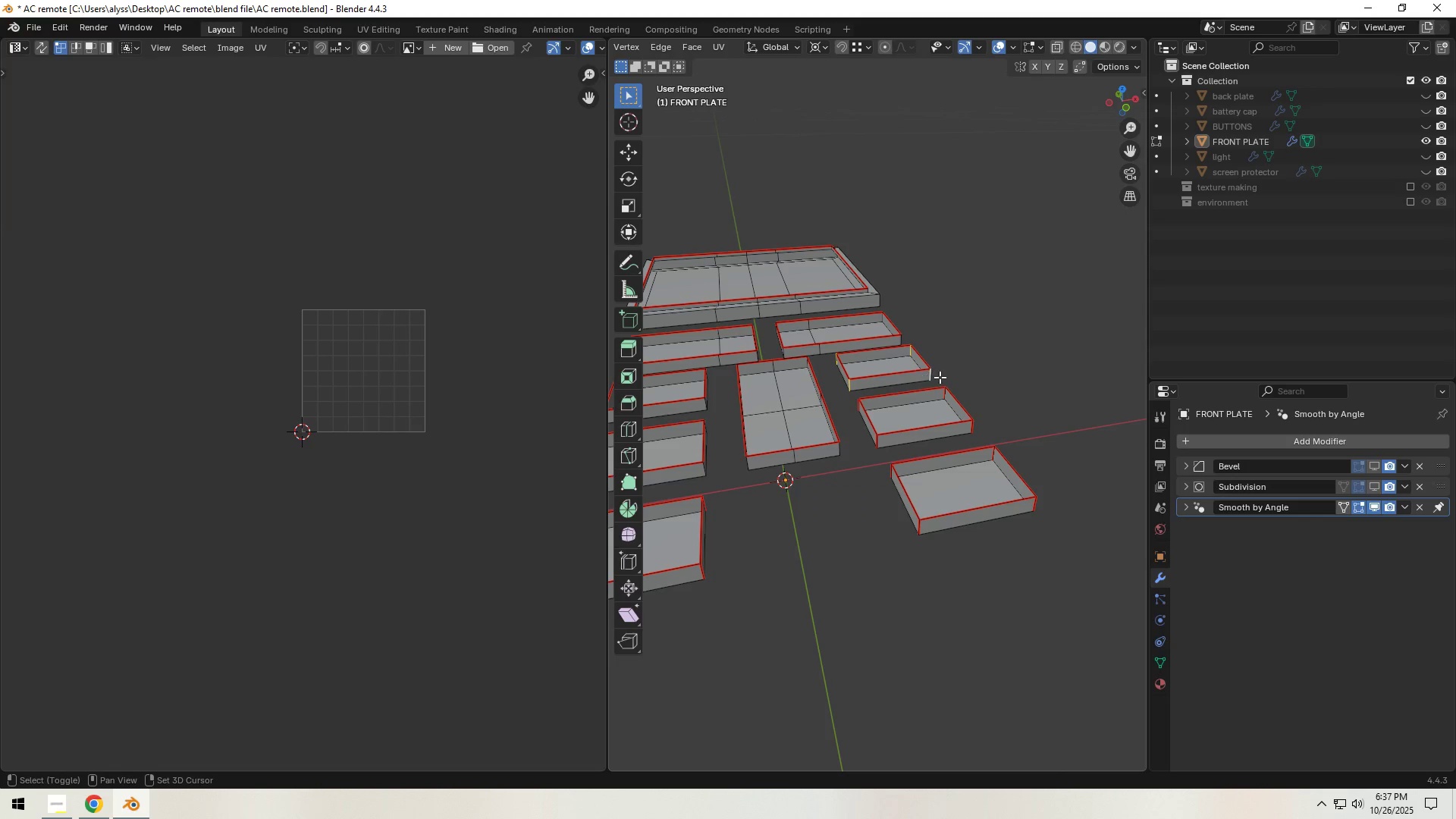 
key(Shift+ShiftLeft)
 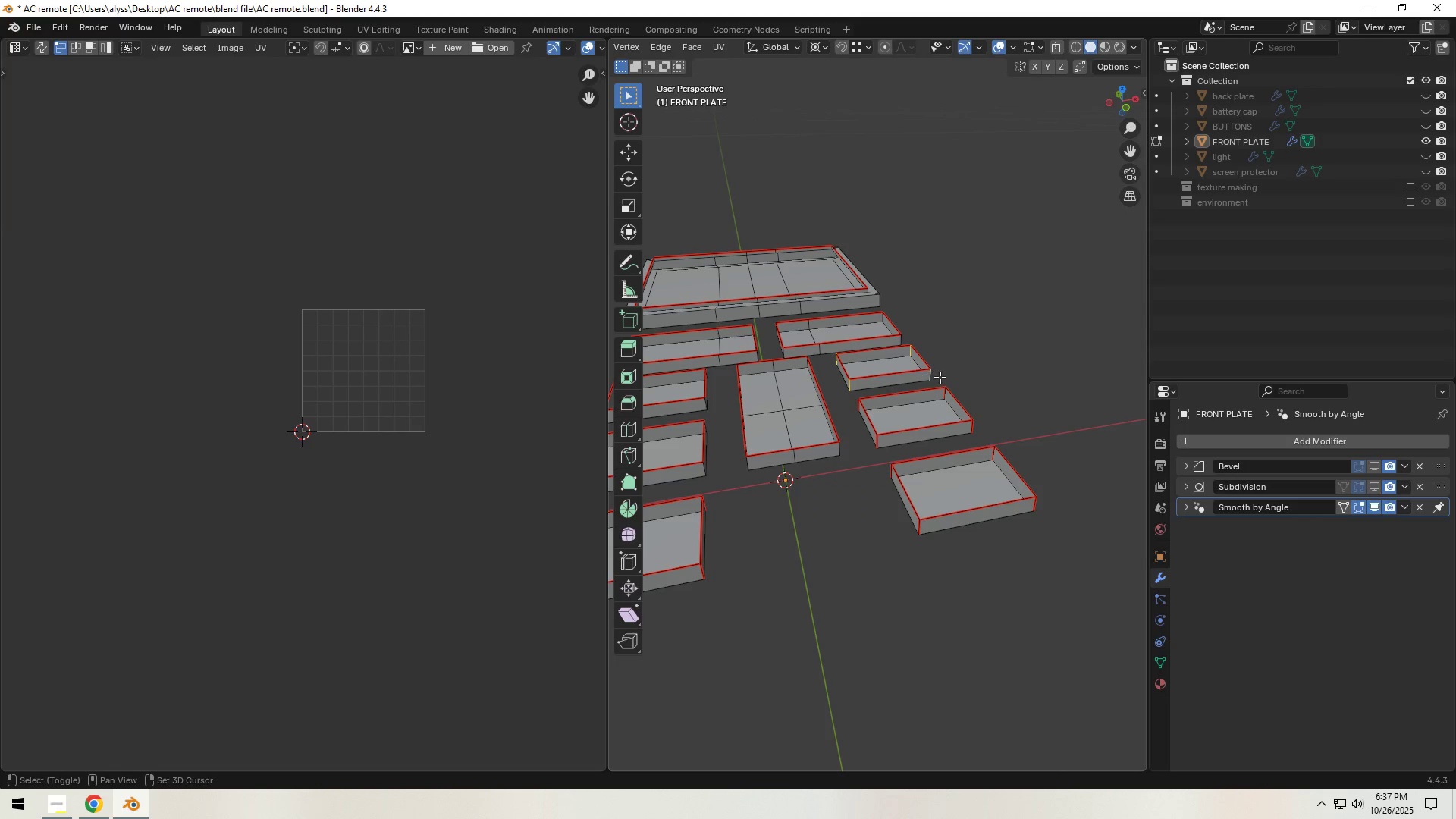 
key(Shift+ShiftLeft)
 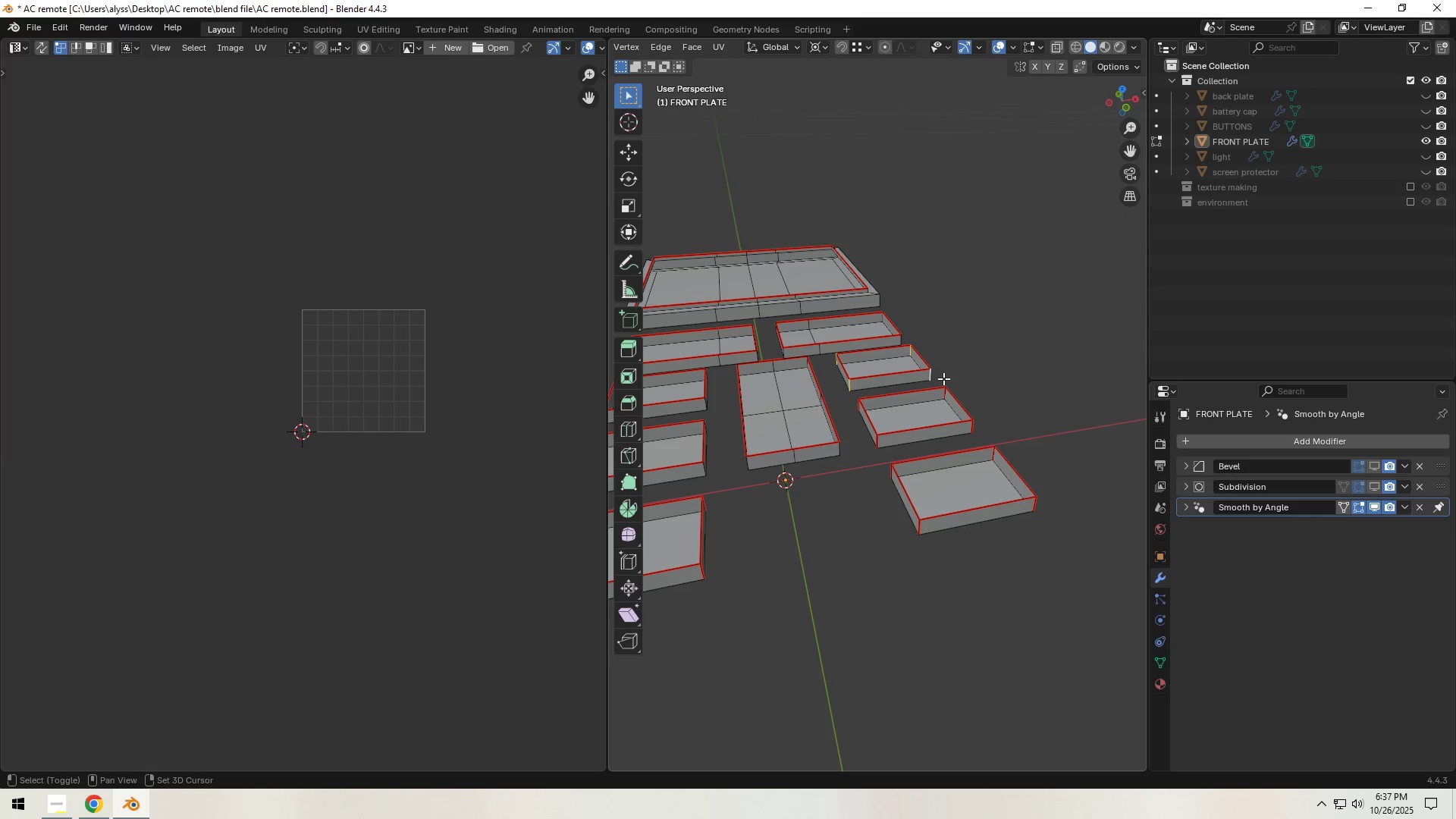 
key(Shift+ShiftLeft)
 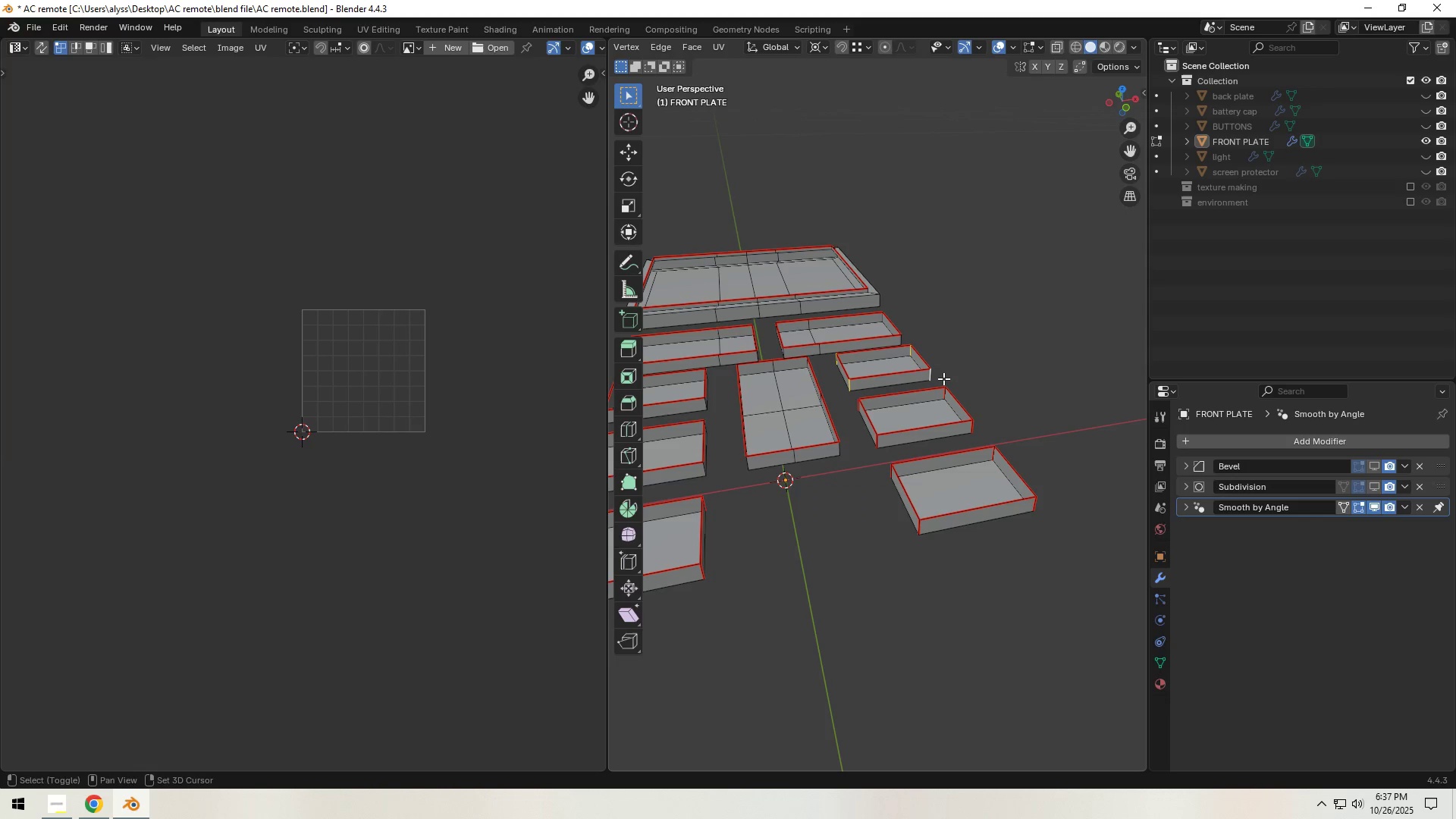 
key(Shift+ShiftLeft)
 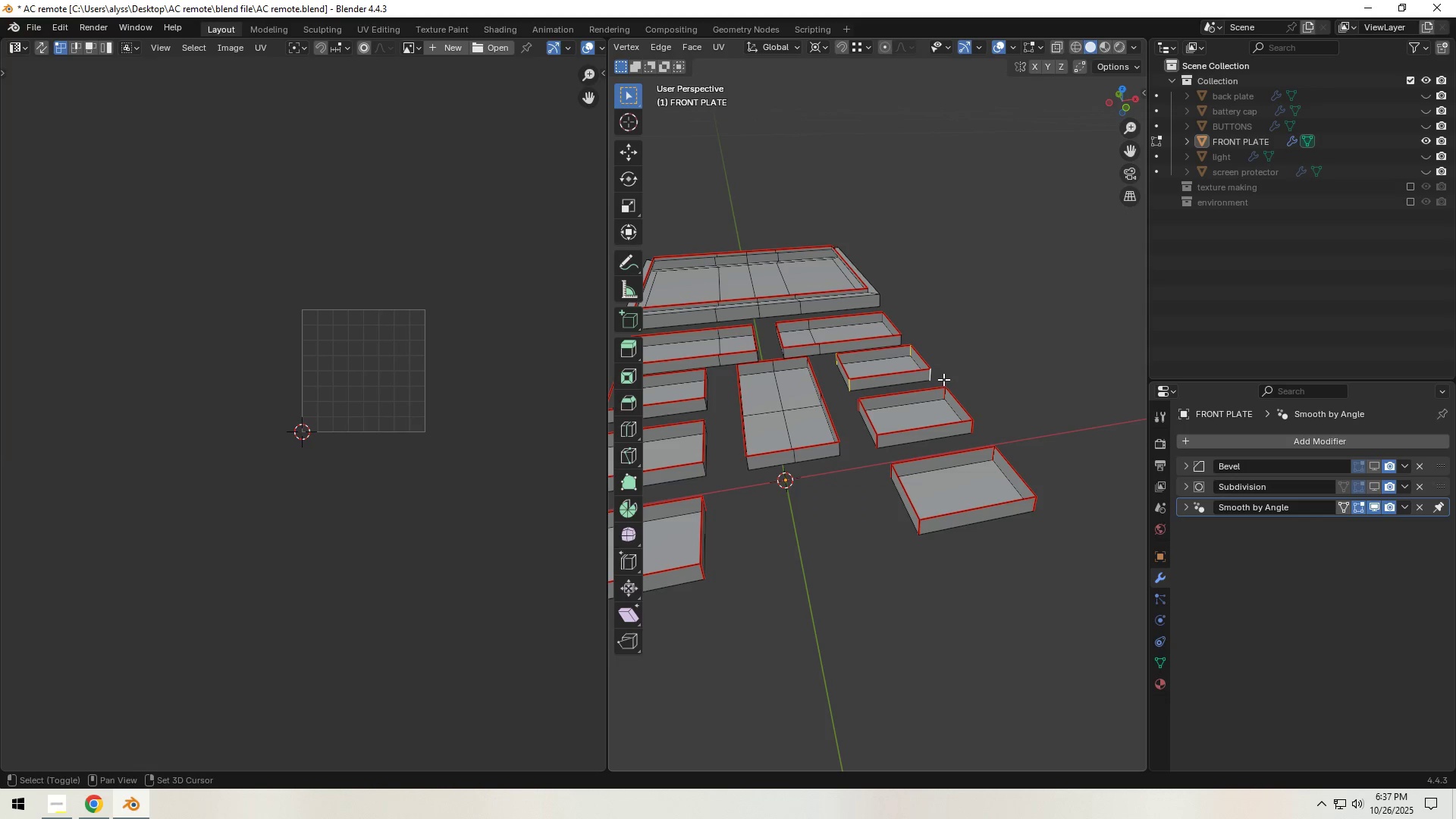 
key(Shift+ShiftLeft)
 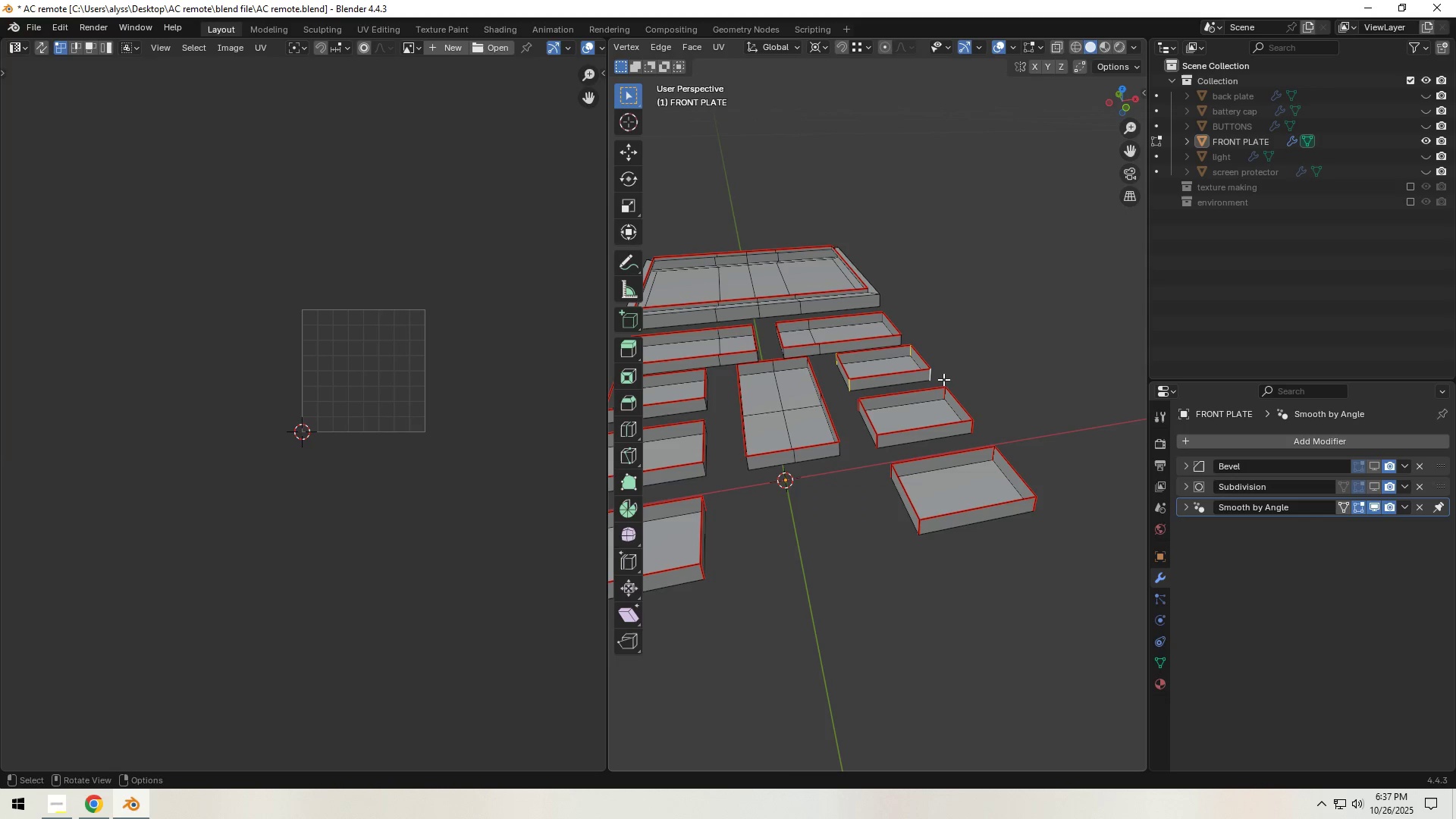 
key(Control+E)
 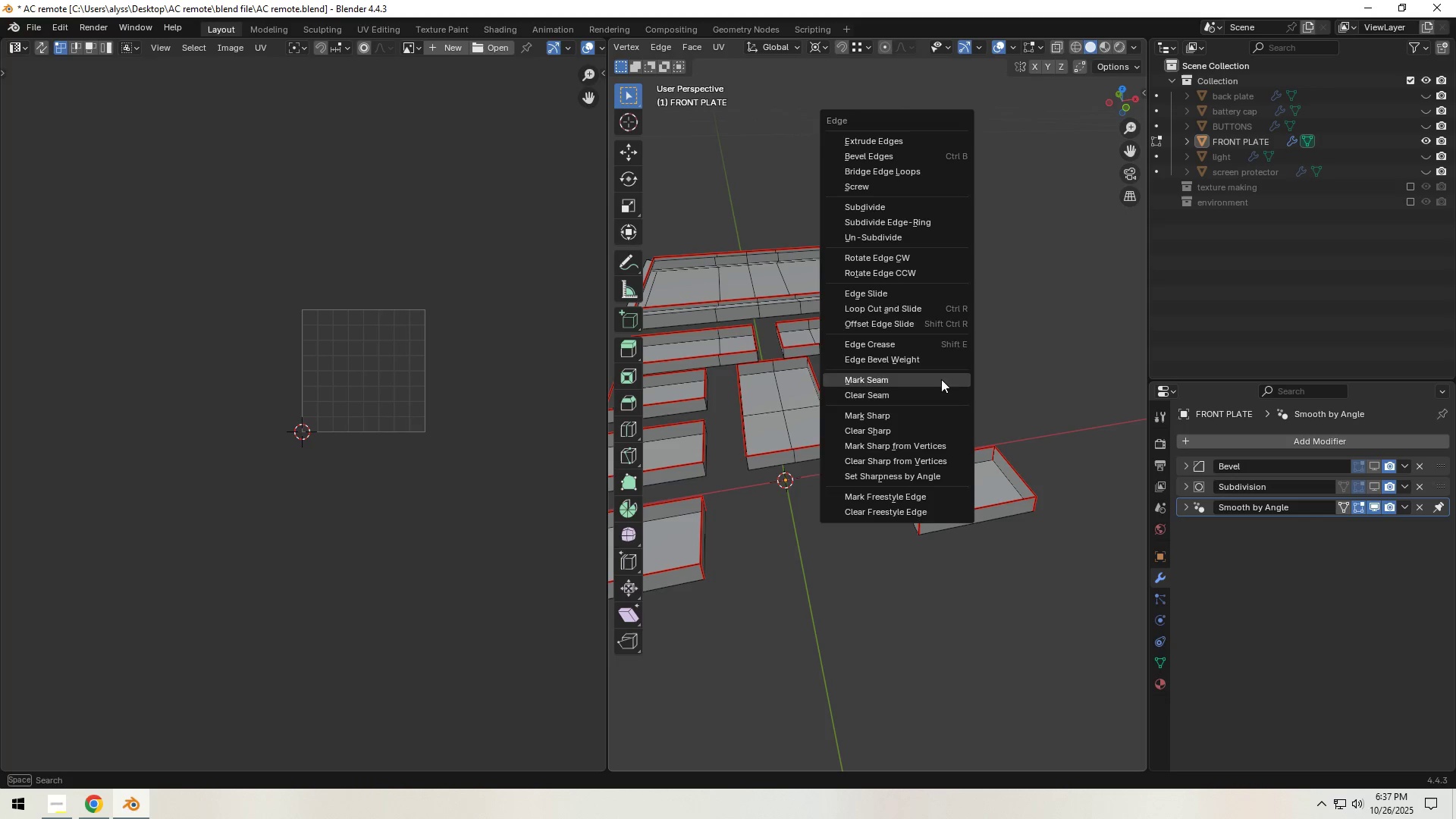 
left_click([941, 379])
 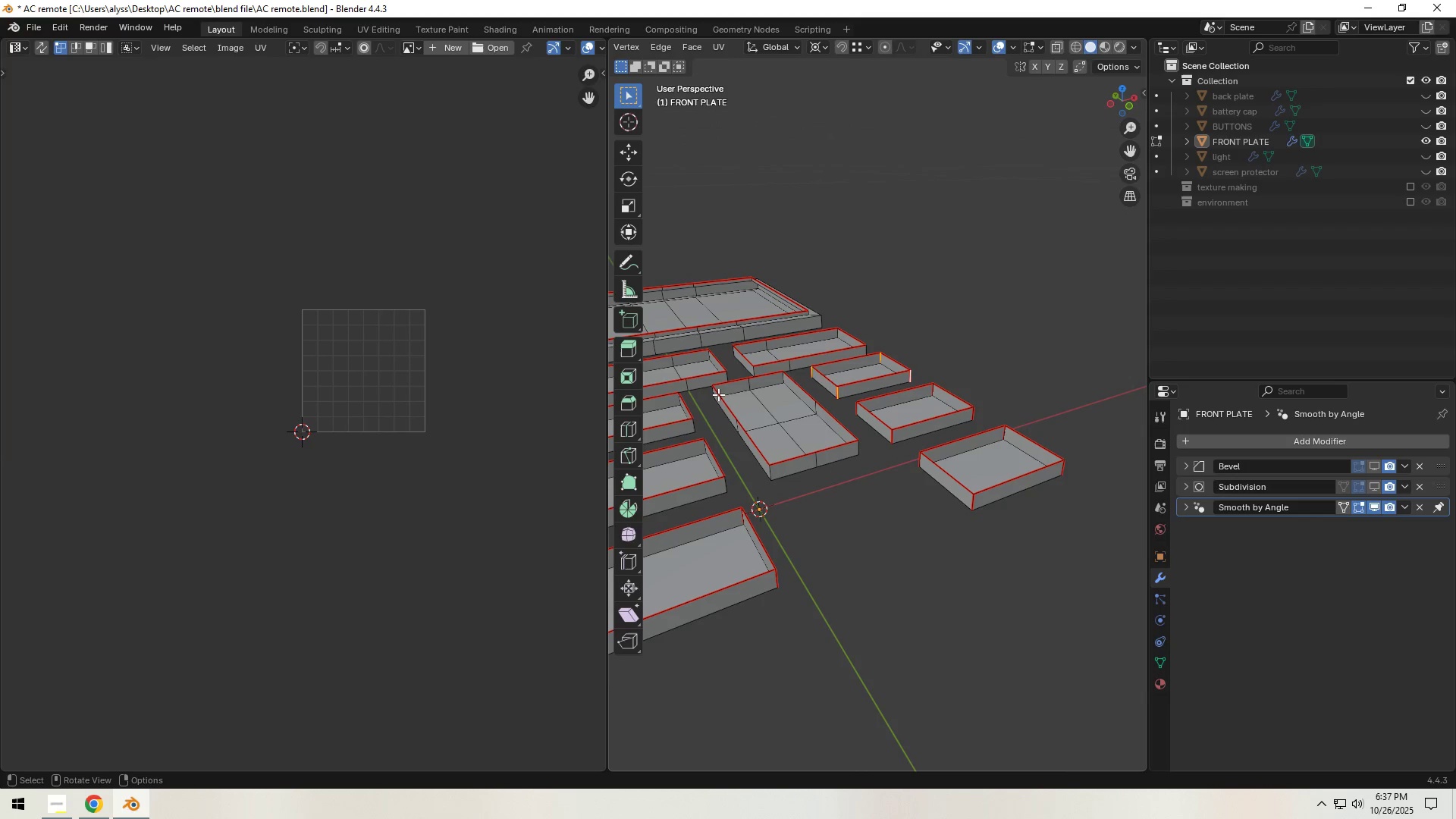 
left_click([713, 391])
 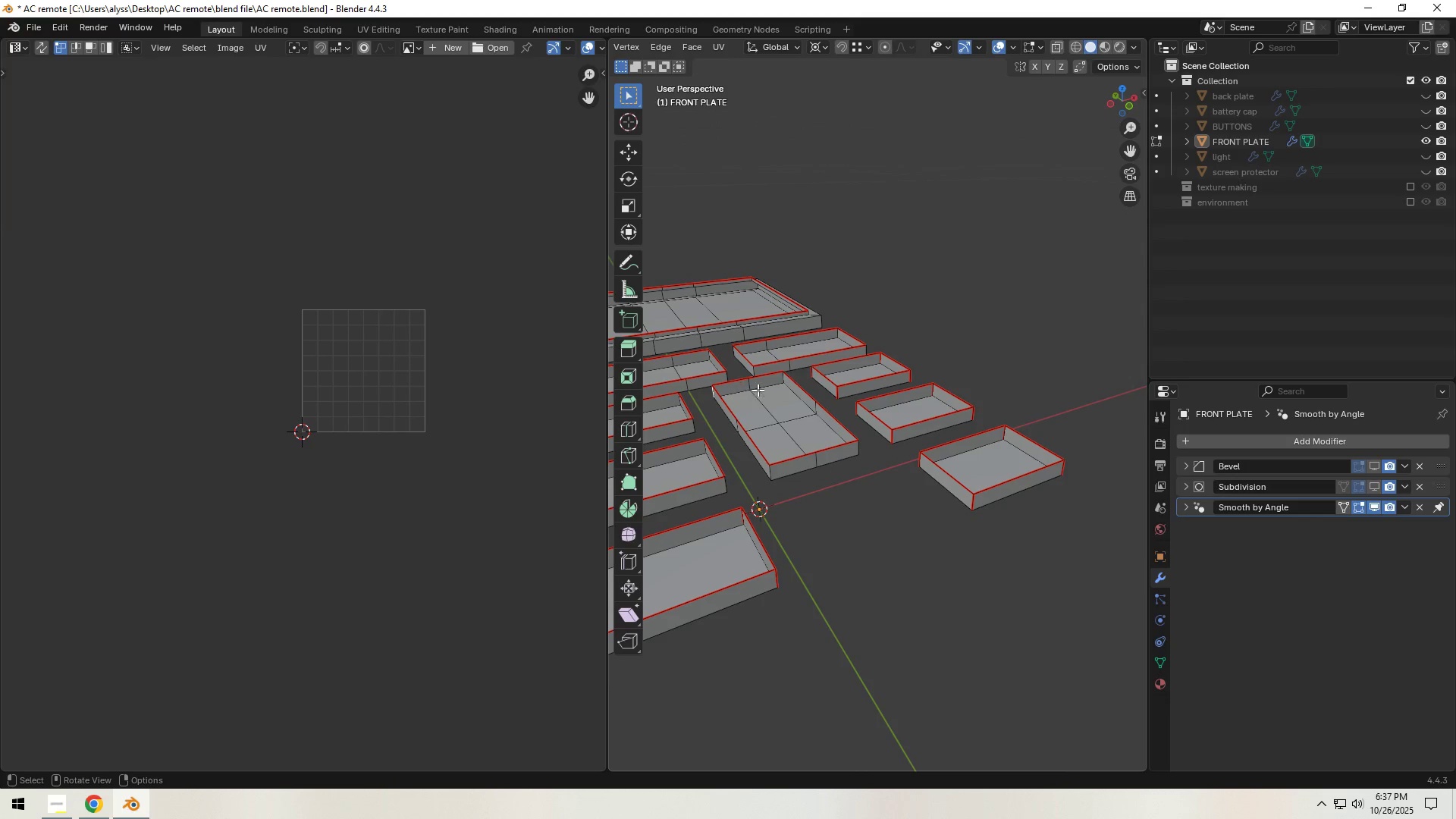 
hold_key(key=ShiftLeft, duration=1.53)
left_click([783, 377])
 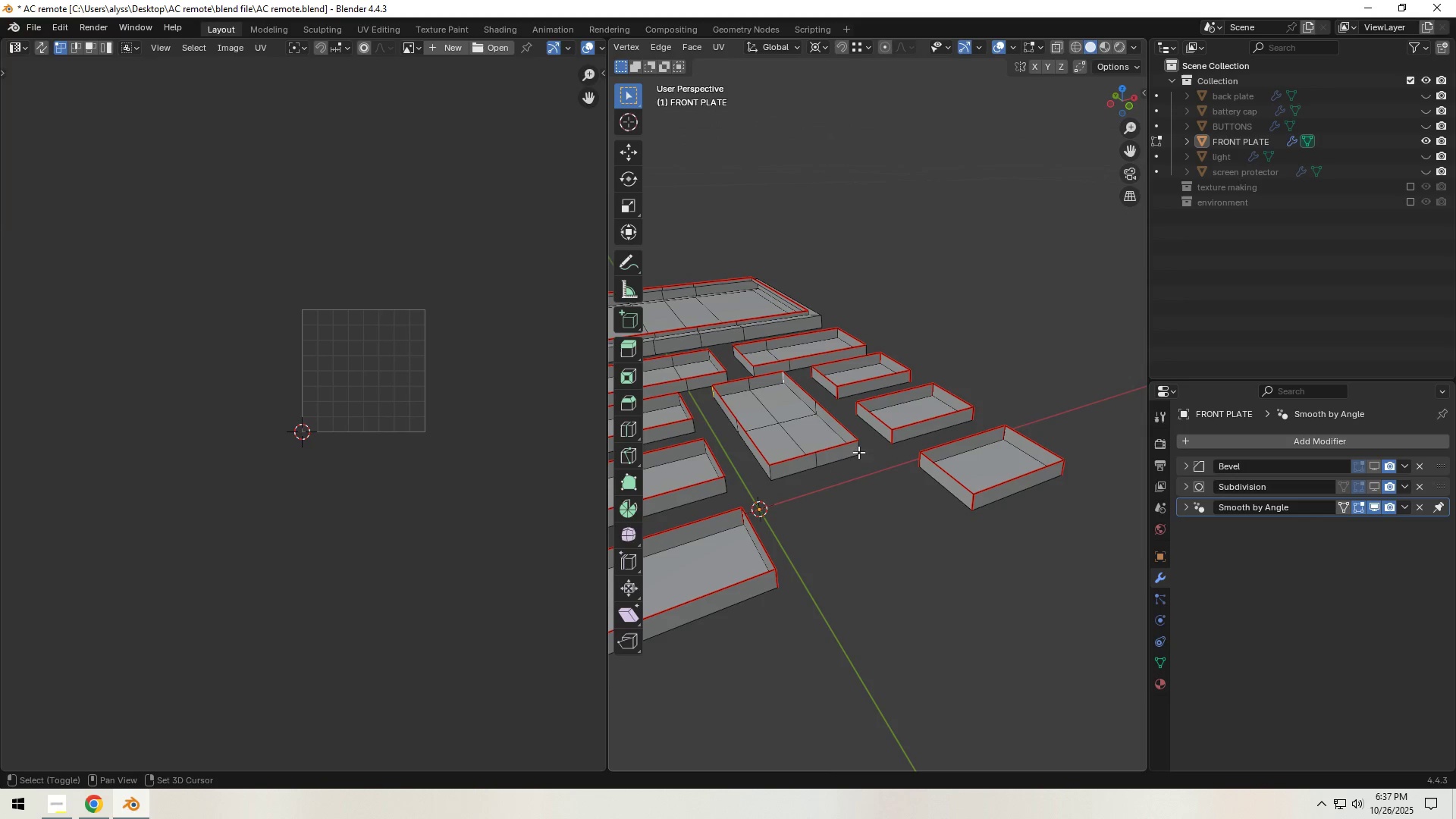 
left_click([859, 453])
 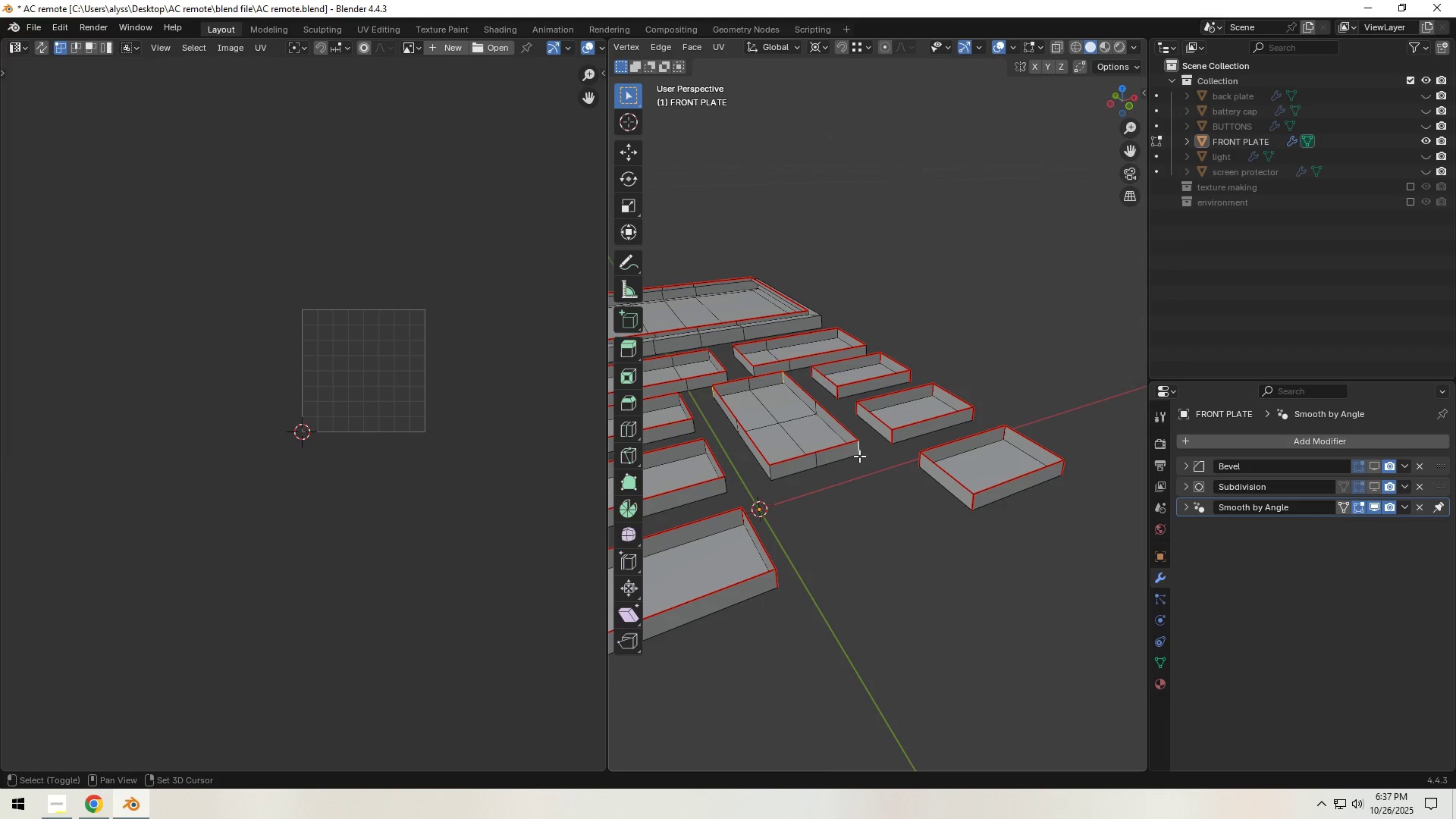 
hold_key(key=ShiftLeft, duration=0.88)
left_click([768, 473])
 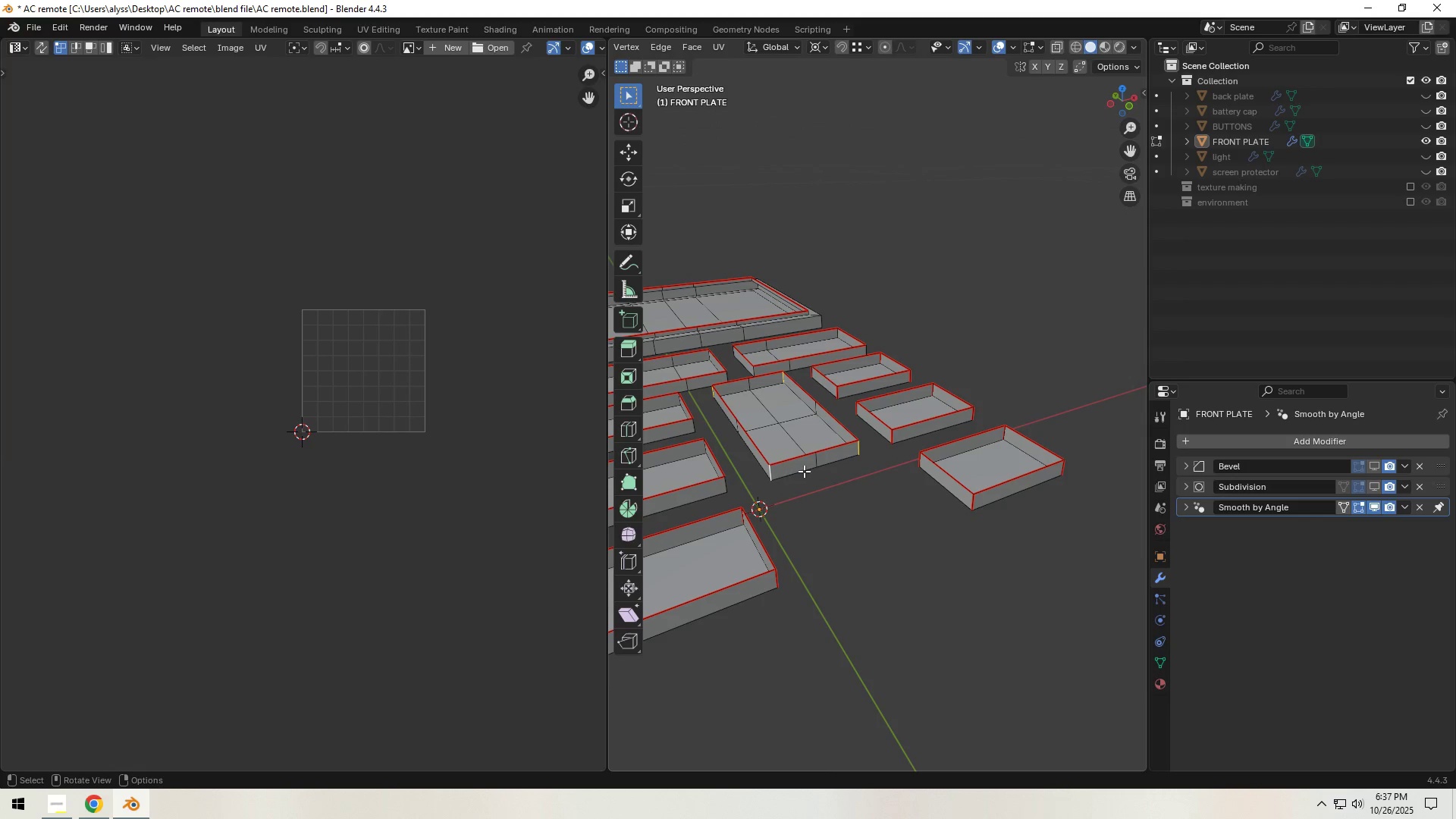 
key(Control+E)
 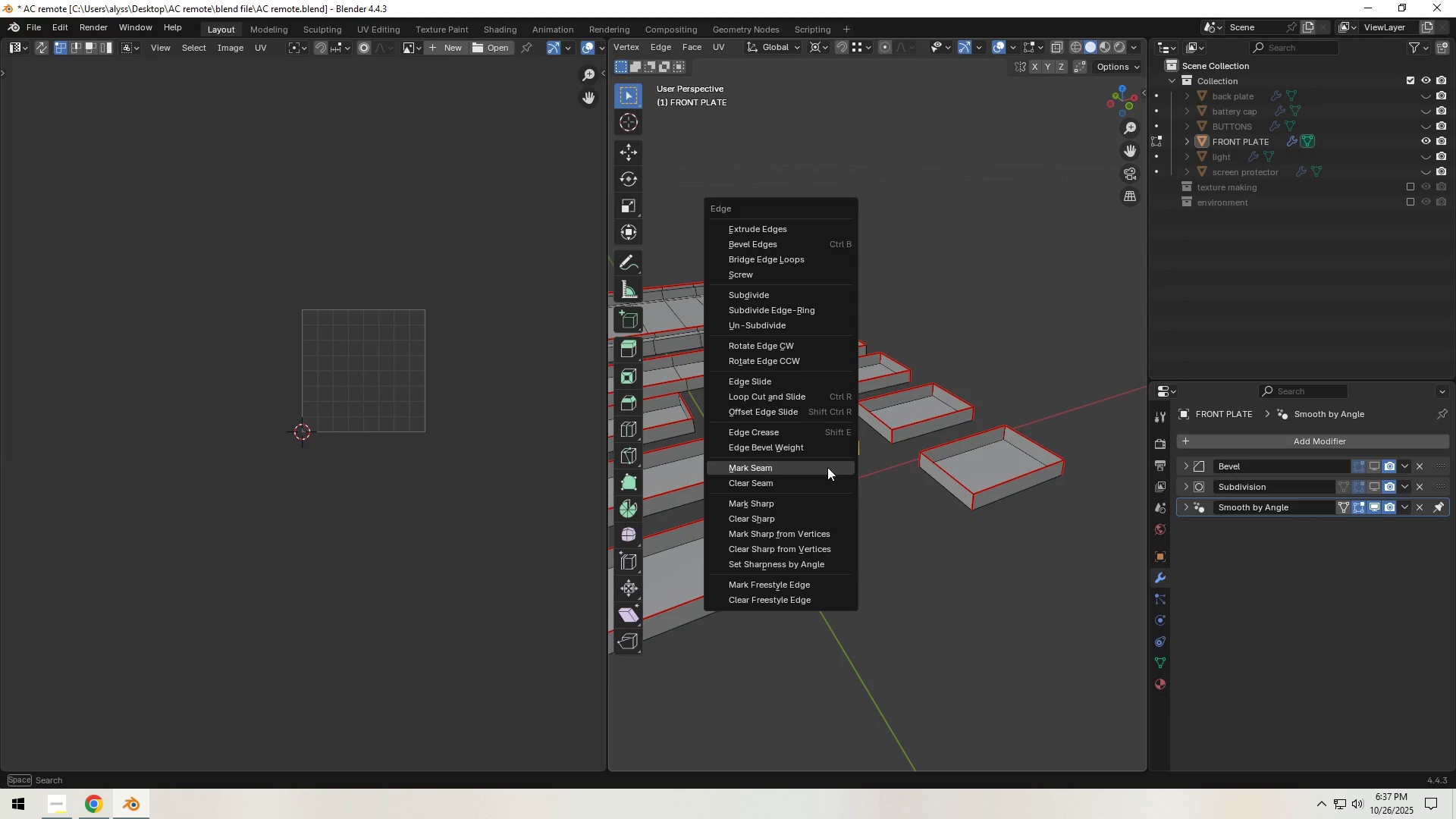 
left_click([827, 467])
 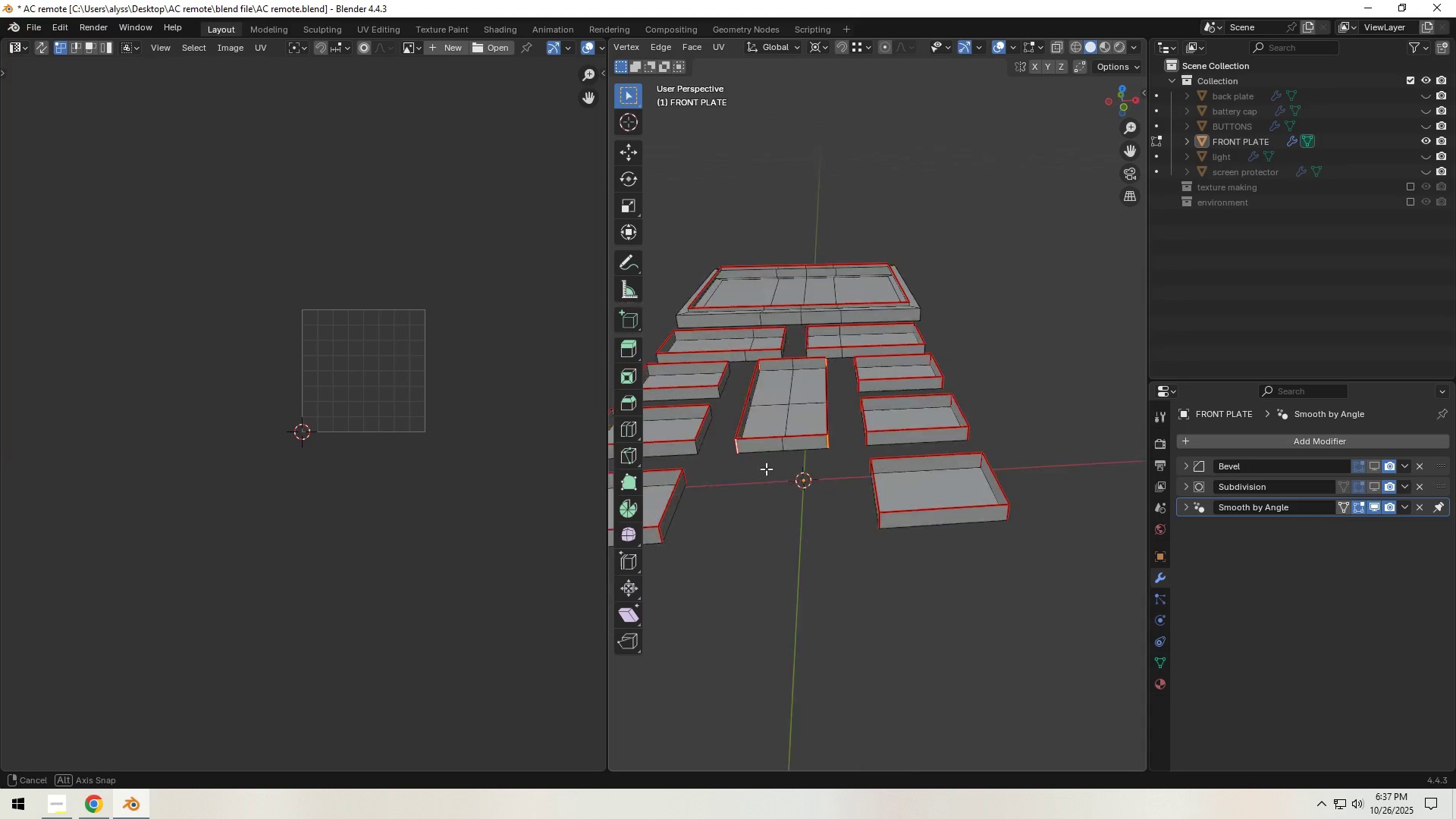 
hold_key(key=ShiftLeft, duration=0.64)
 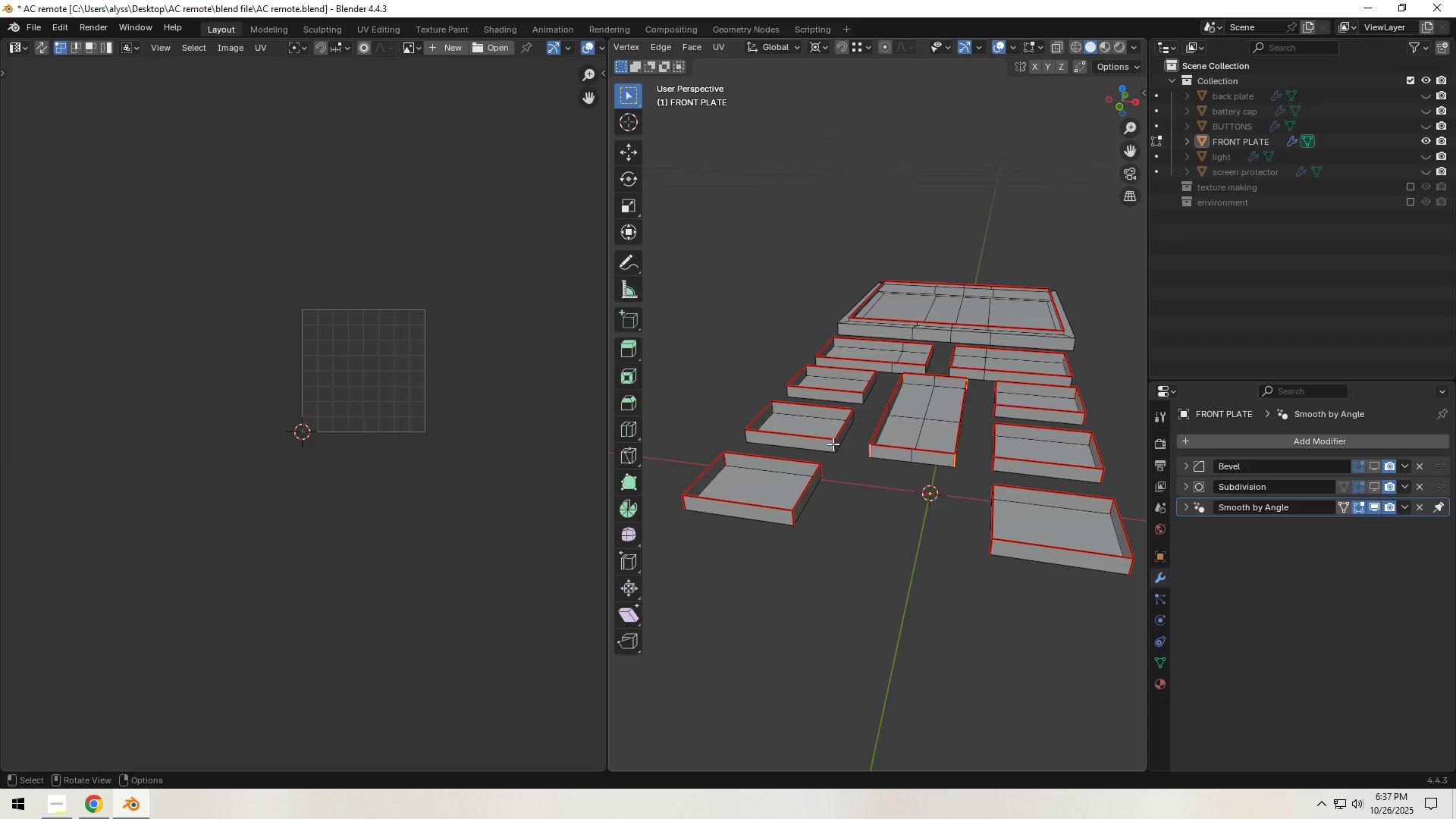 
left_click([833, 444])
 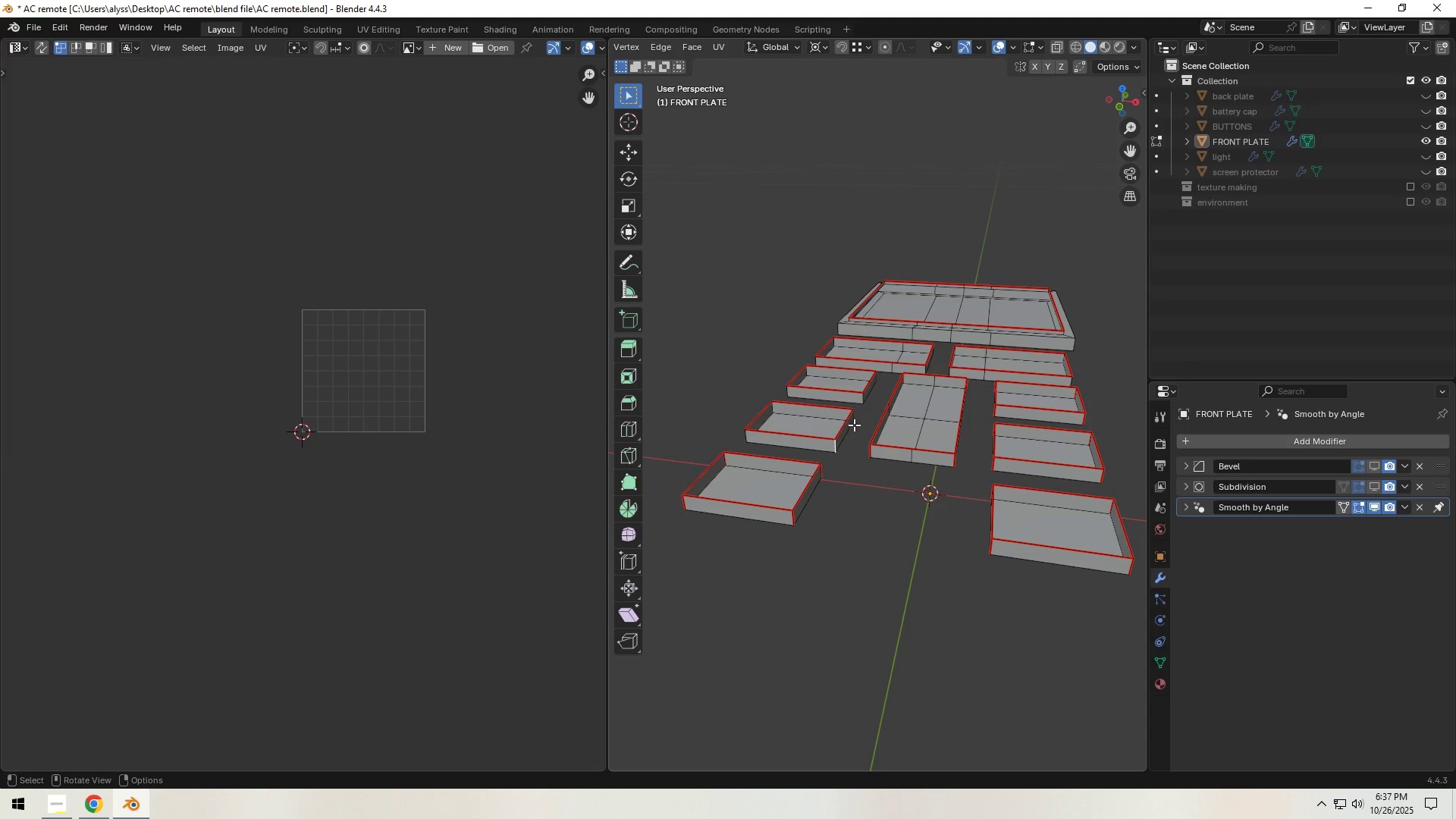 
hold_key(key=ShiftLeft, duration=1.54)
left_click([851, 412])
 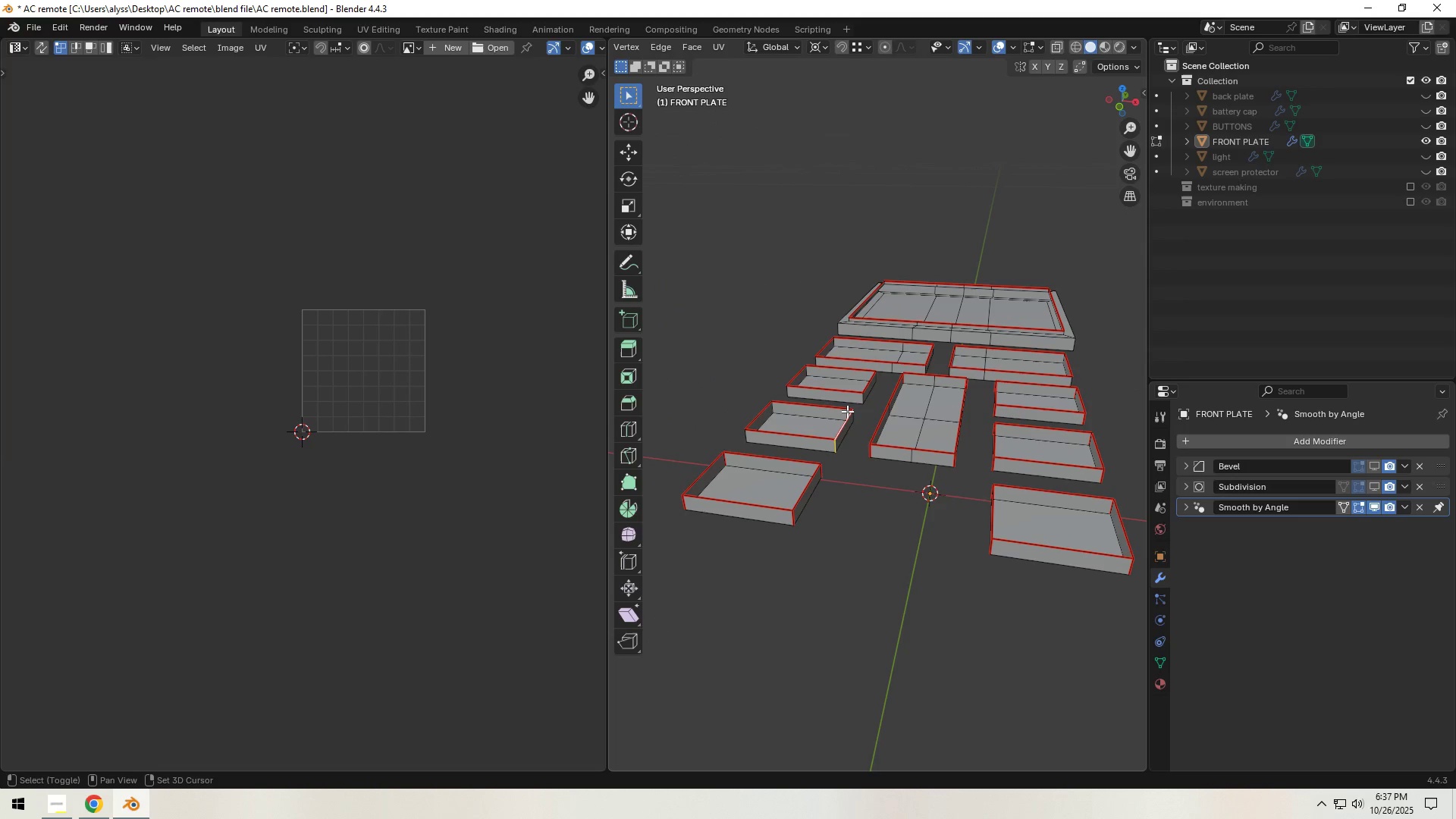 
left_click([847, 411])
 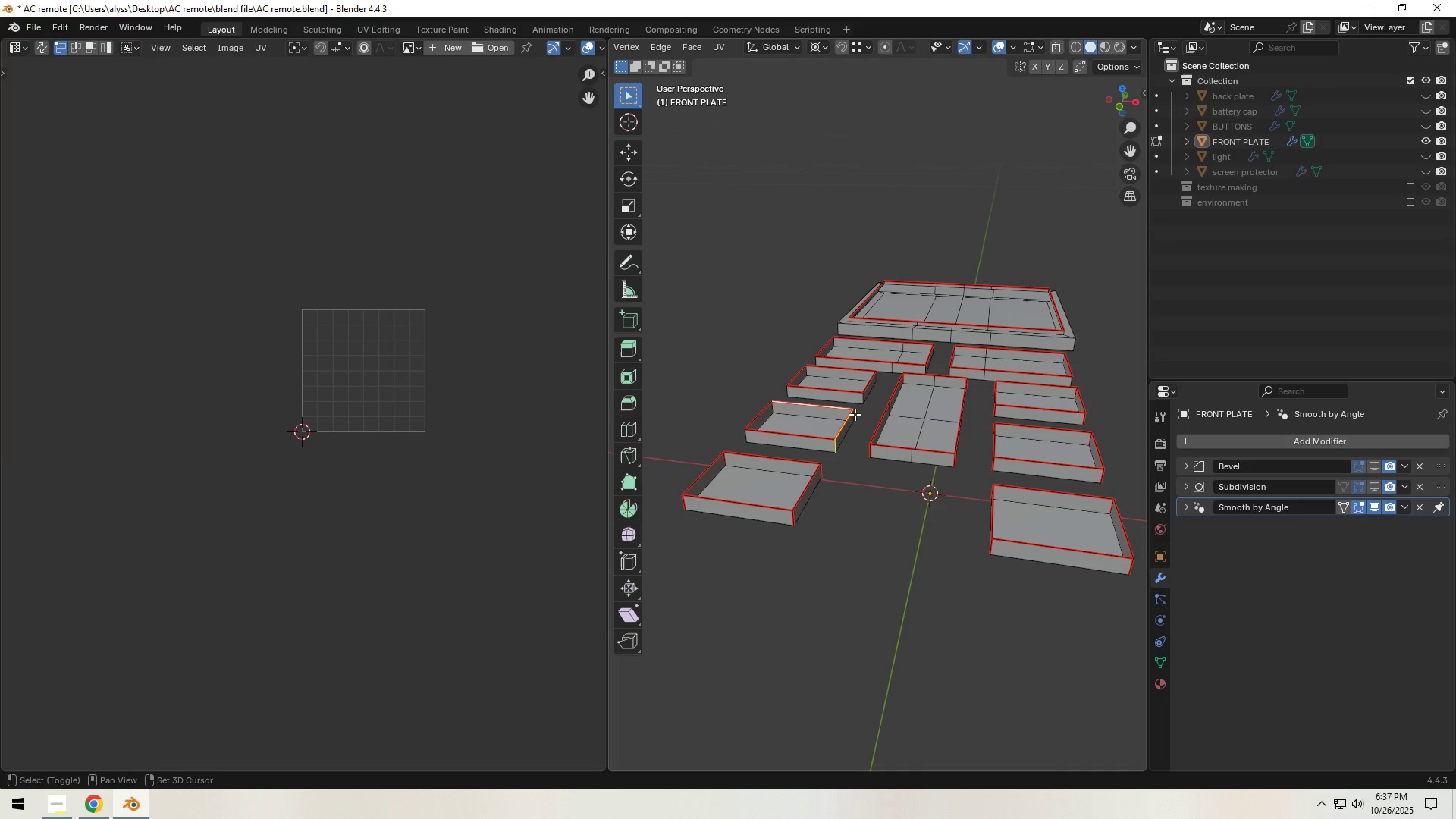 
hold_key(key=ShiftLeft, duration=1.51)
left_click([855, 414])
 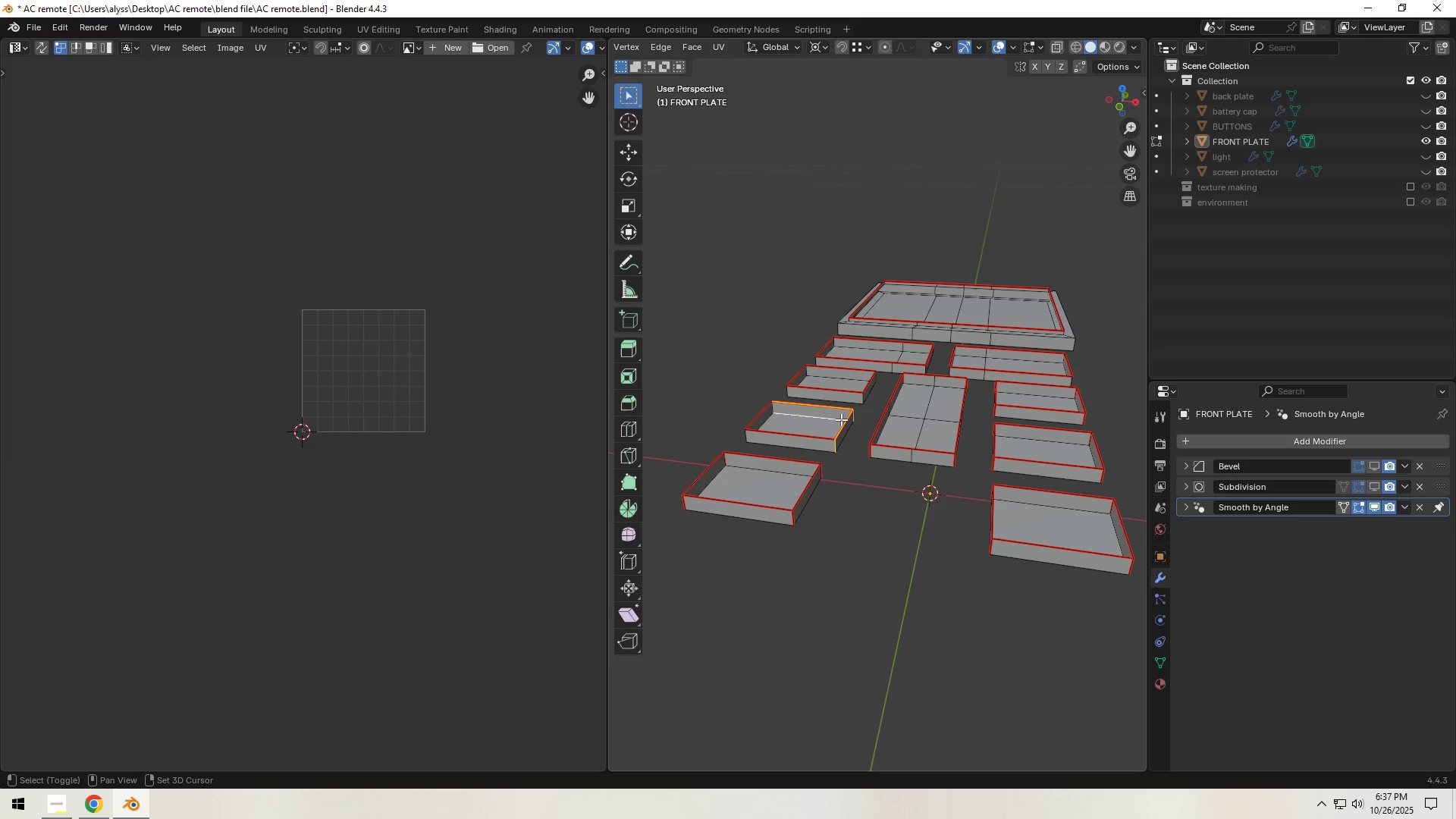 
left_click([841, 419])
 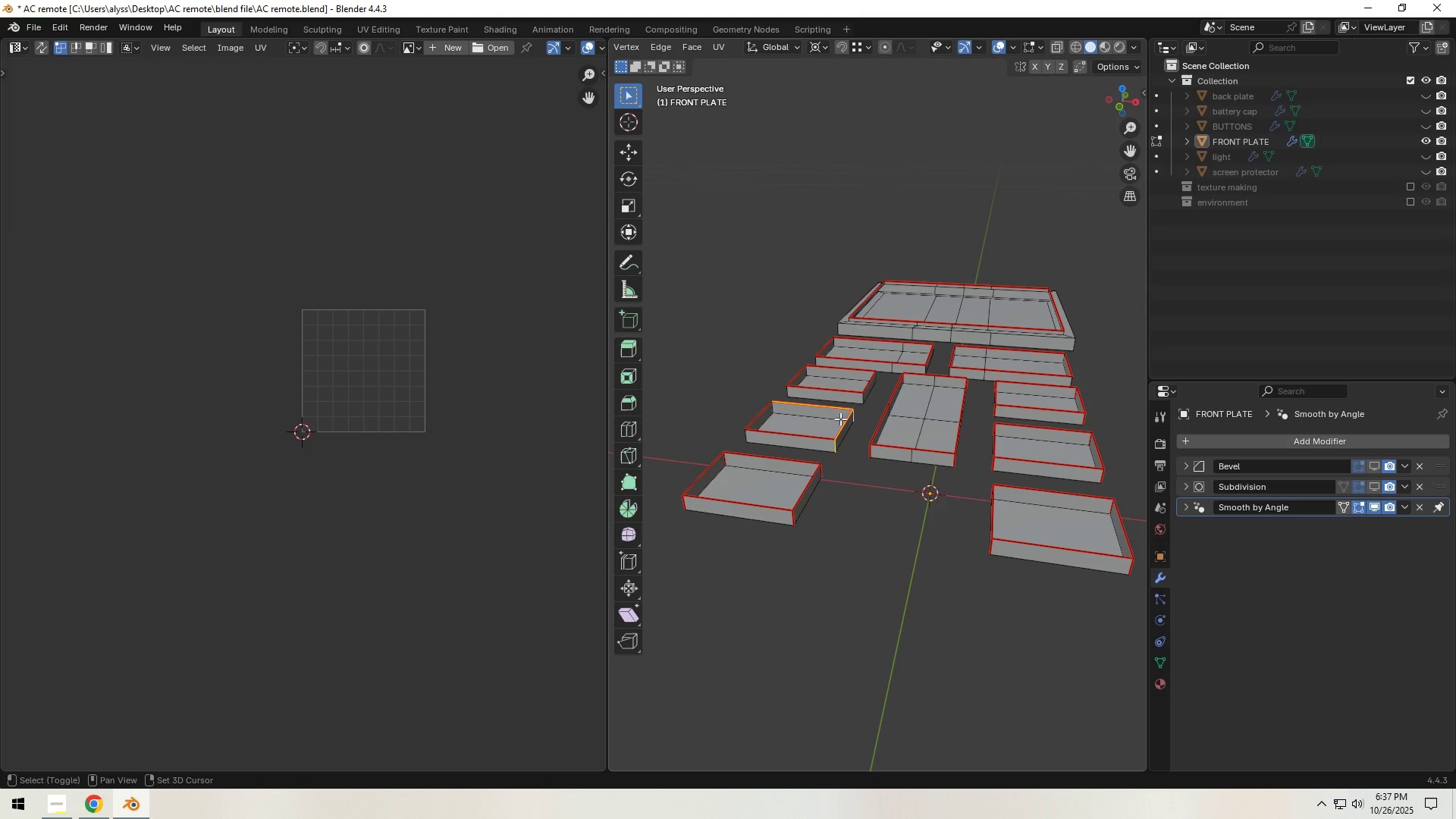 
hold_key(key=ShiftLeft, duration=1.51)
left_click([833, 408])
 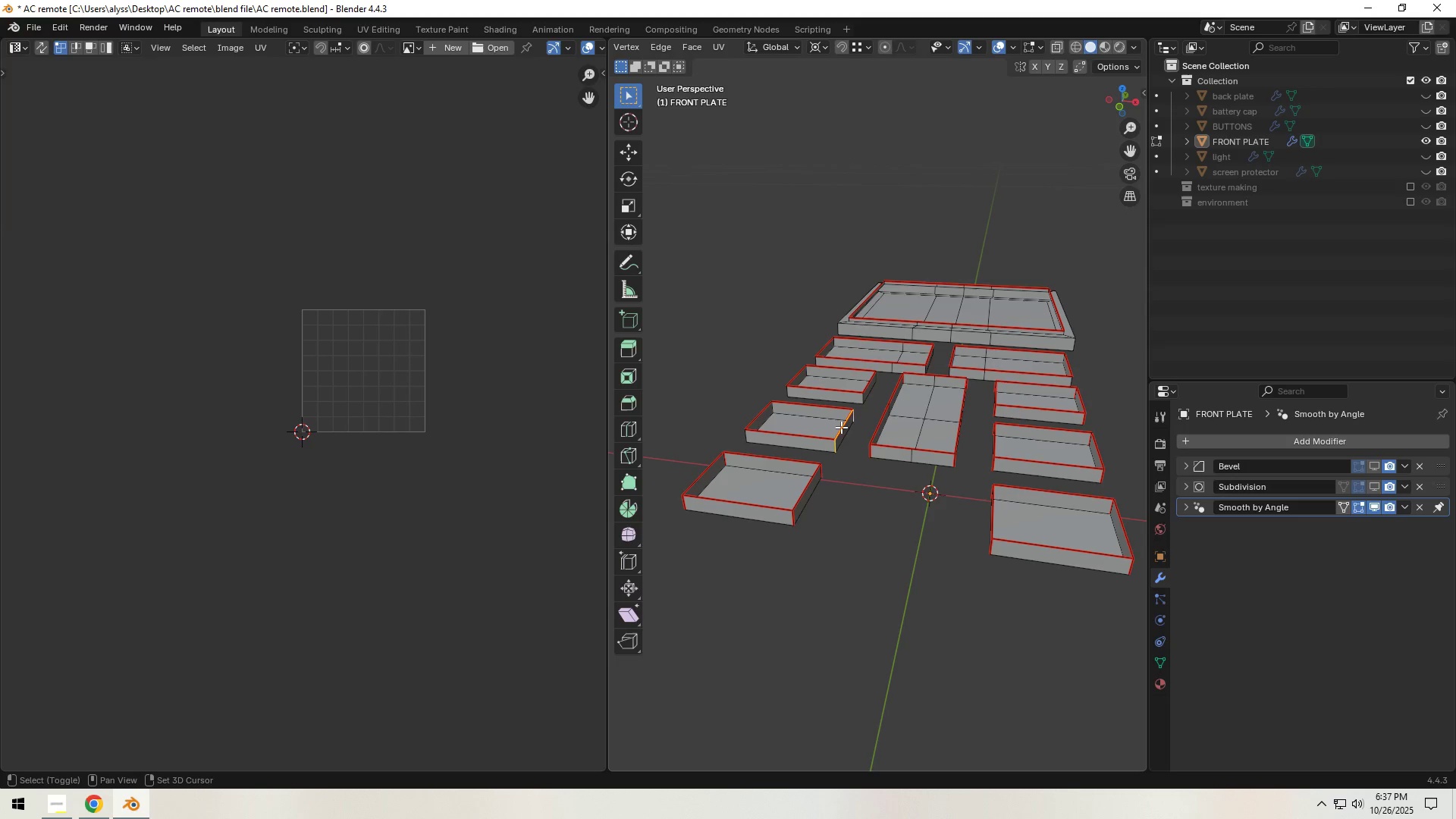 
left_click([841, 427])
 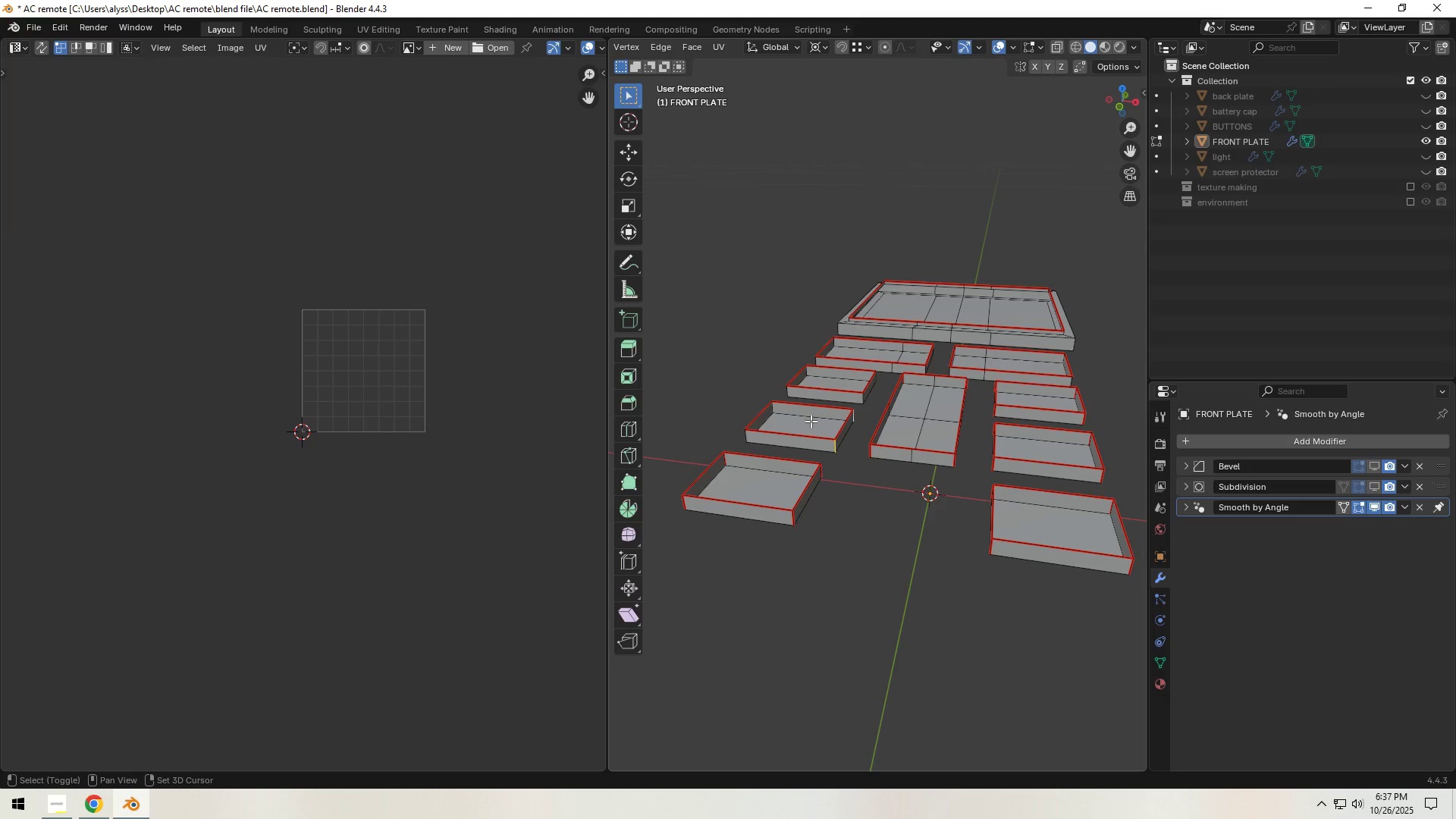 
hold_key(key=ShiftLeft, duration=1.52)
left_click([772, 408])
 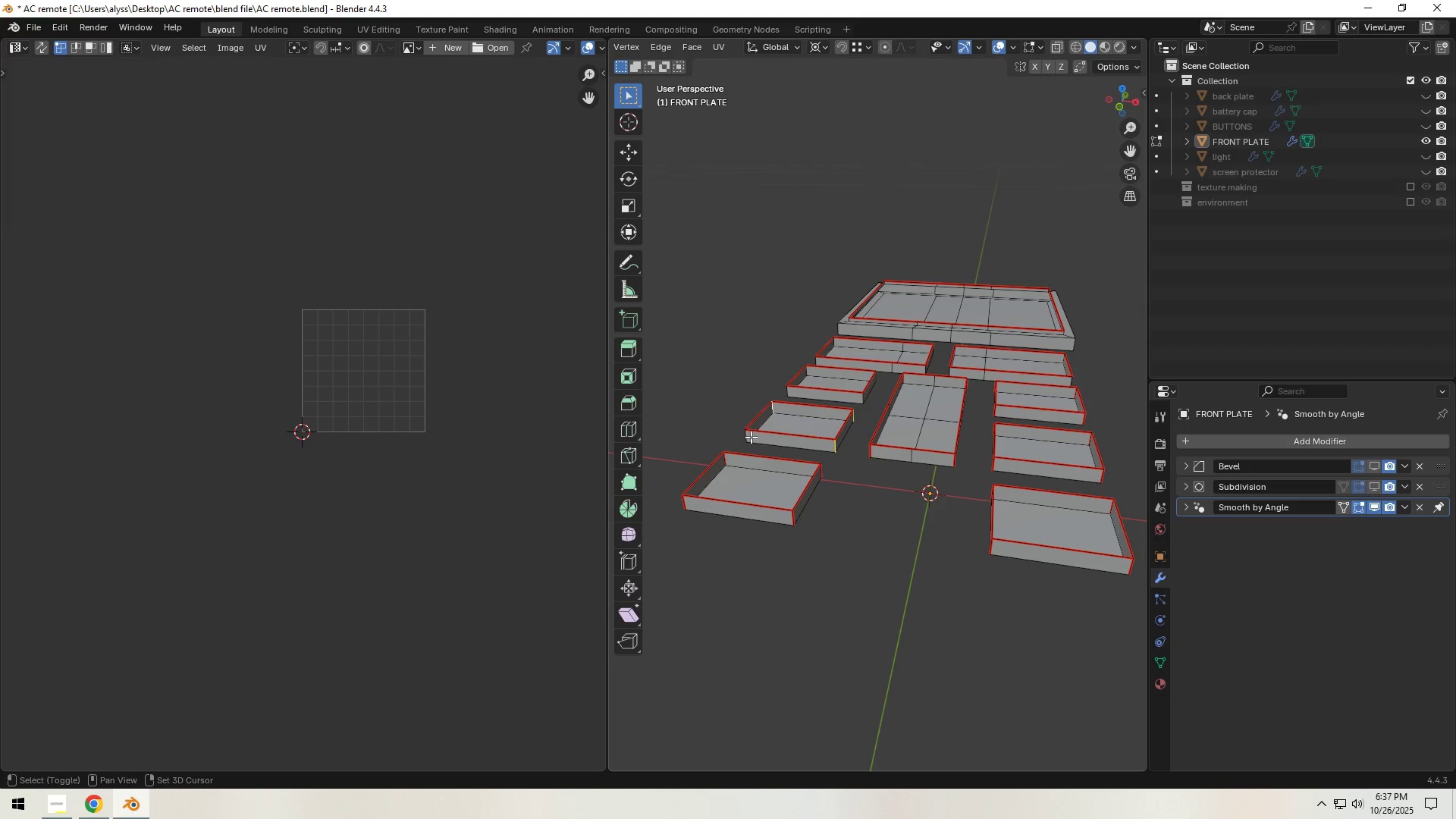 
hold_key(key=ShiftLeft, duration=0.65)
left_click([745, 438])
 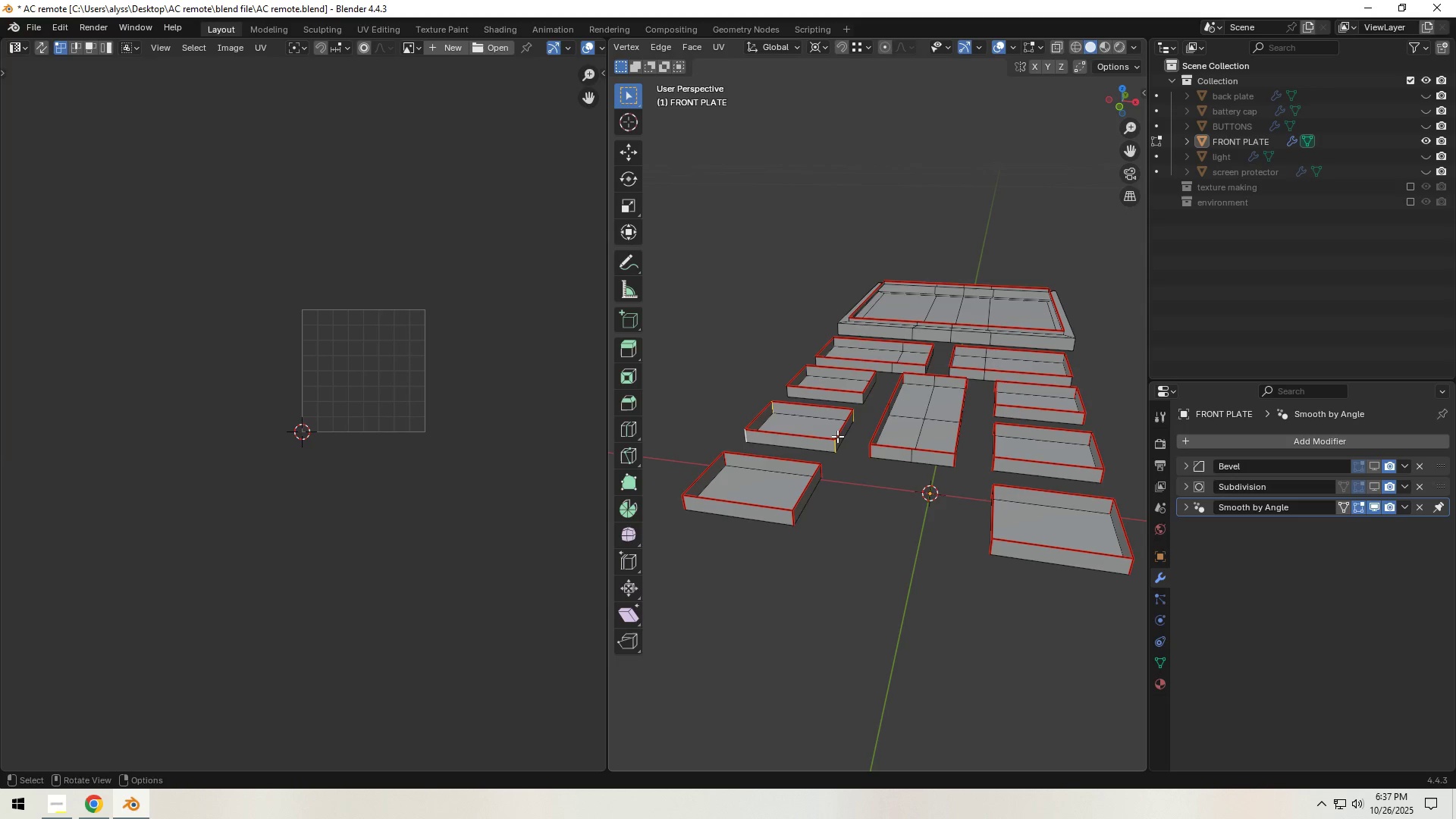 
key(Control+E)
 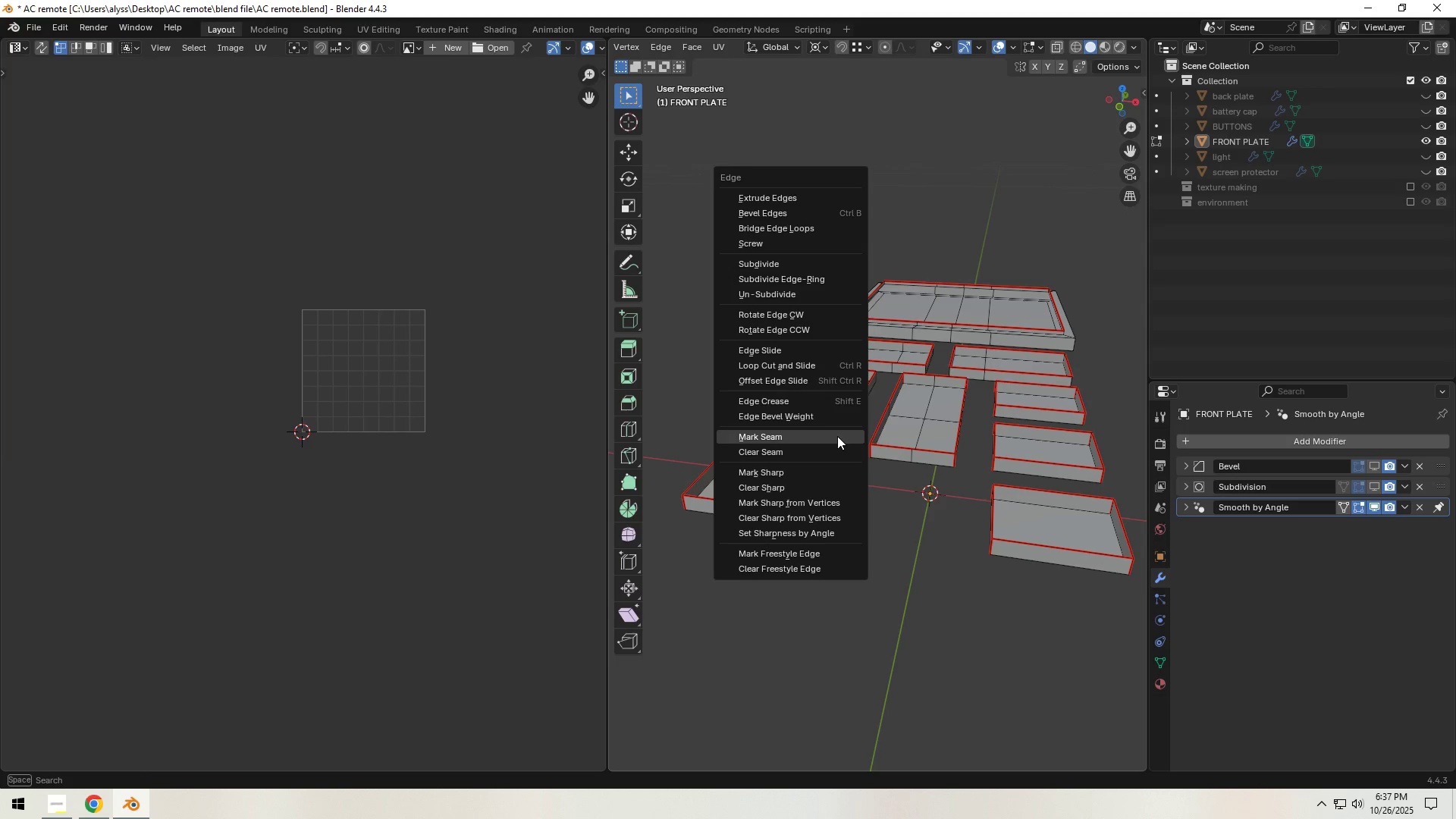 
left_click([837, 436])
 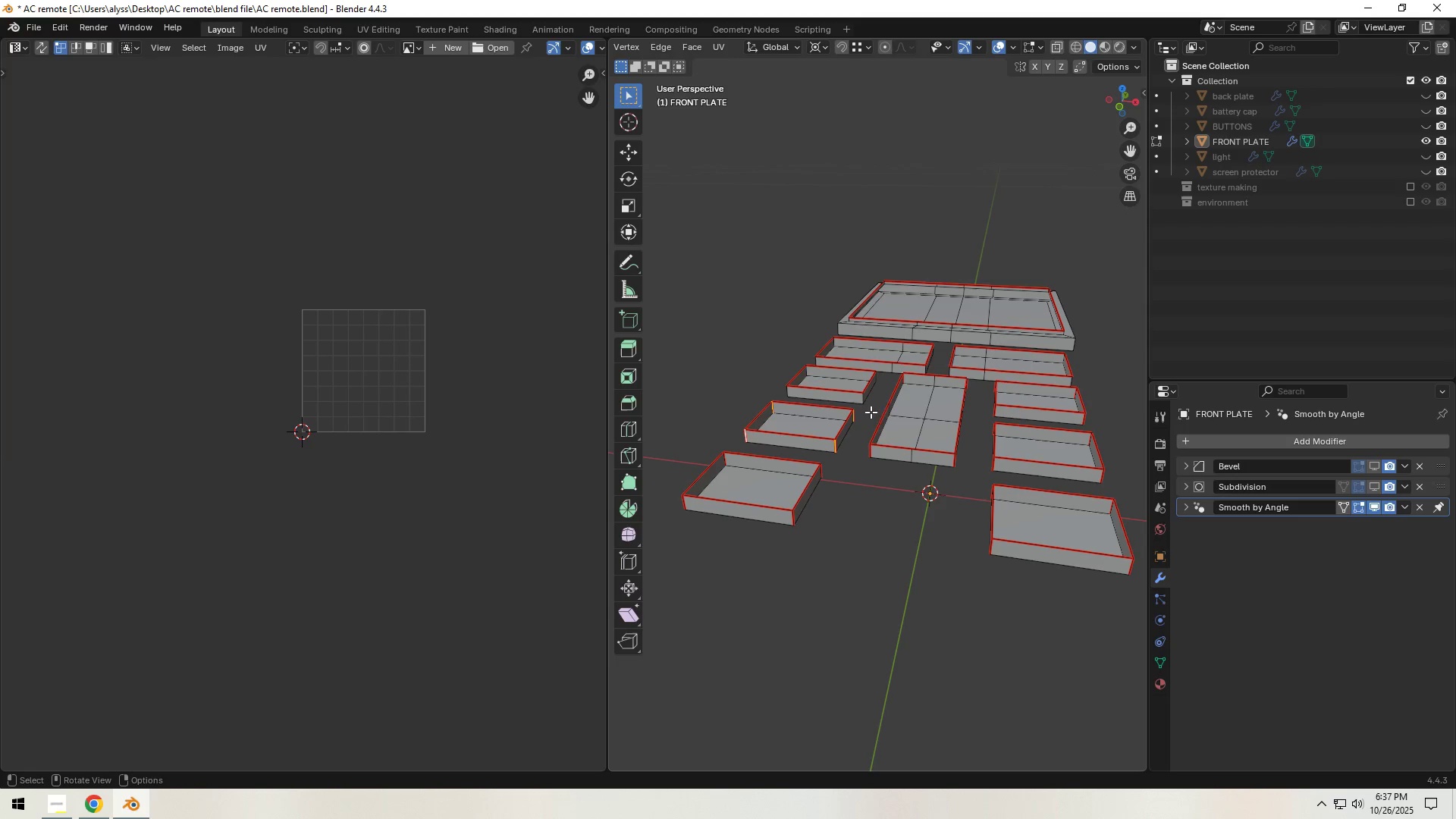 
hold_key(key=ShiftLeft, duration=0.62)
 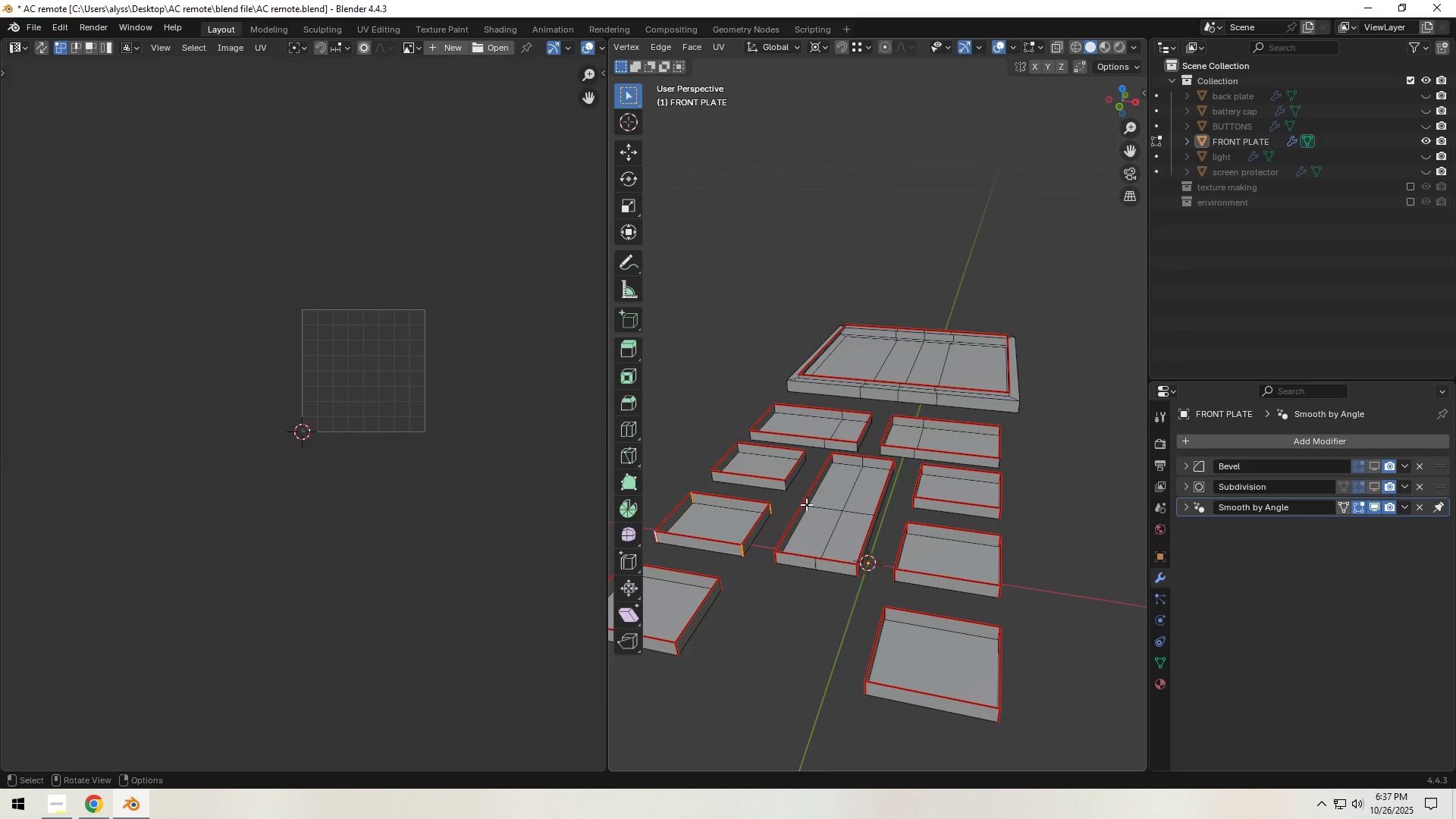 
scroll: coordinate [806, 504], scroll_direction: up, amount: 4.0
 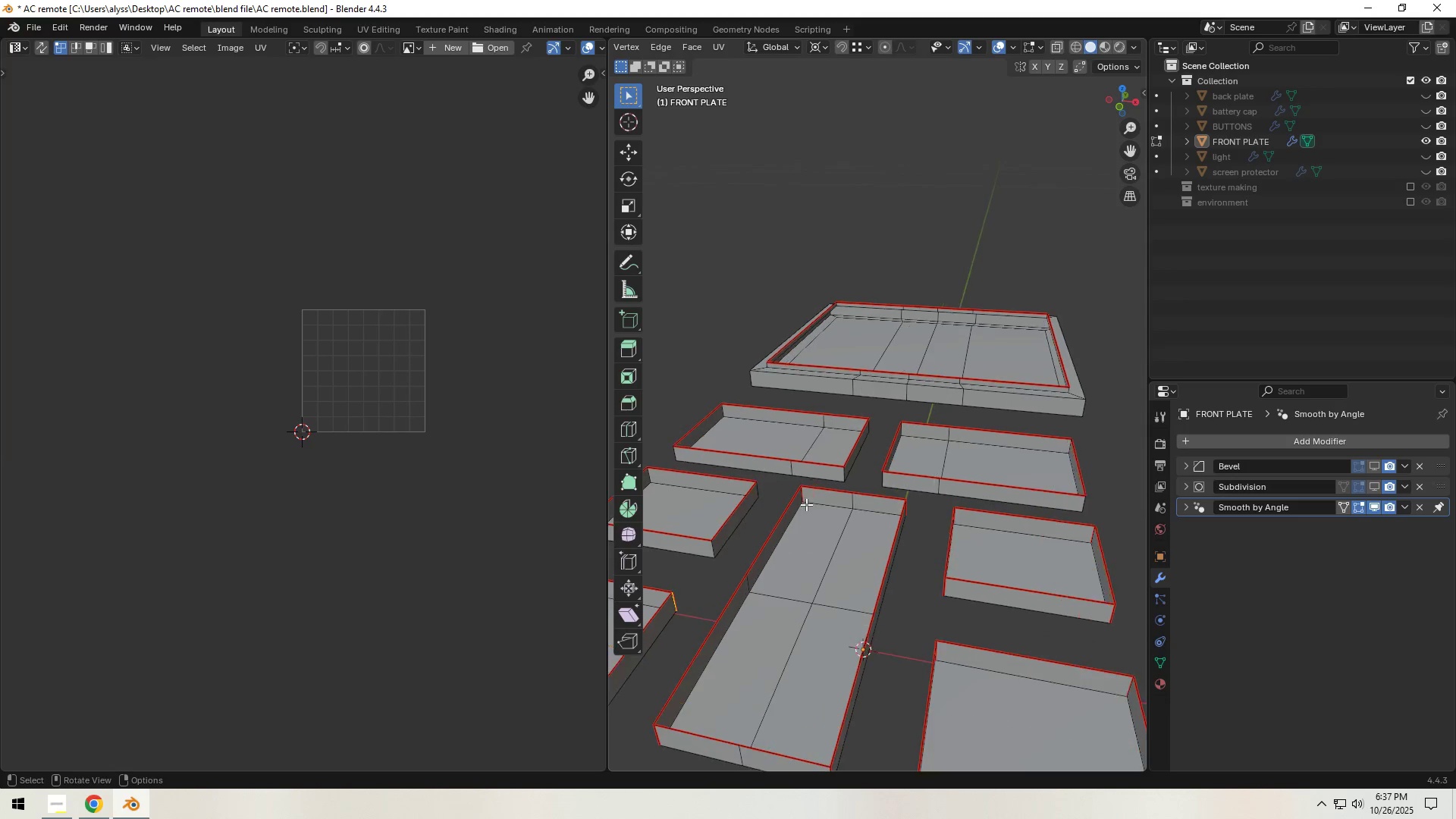 
hold_key(key=ShiftLeft, duration=1.53)
 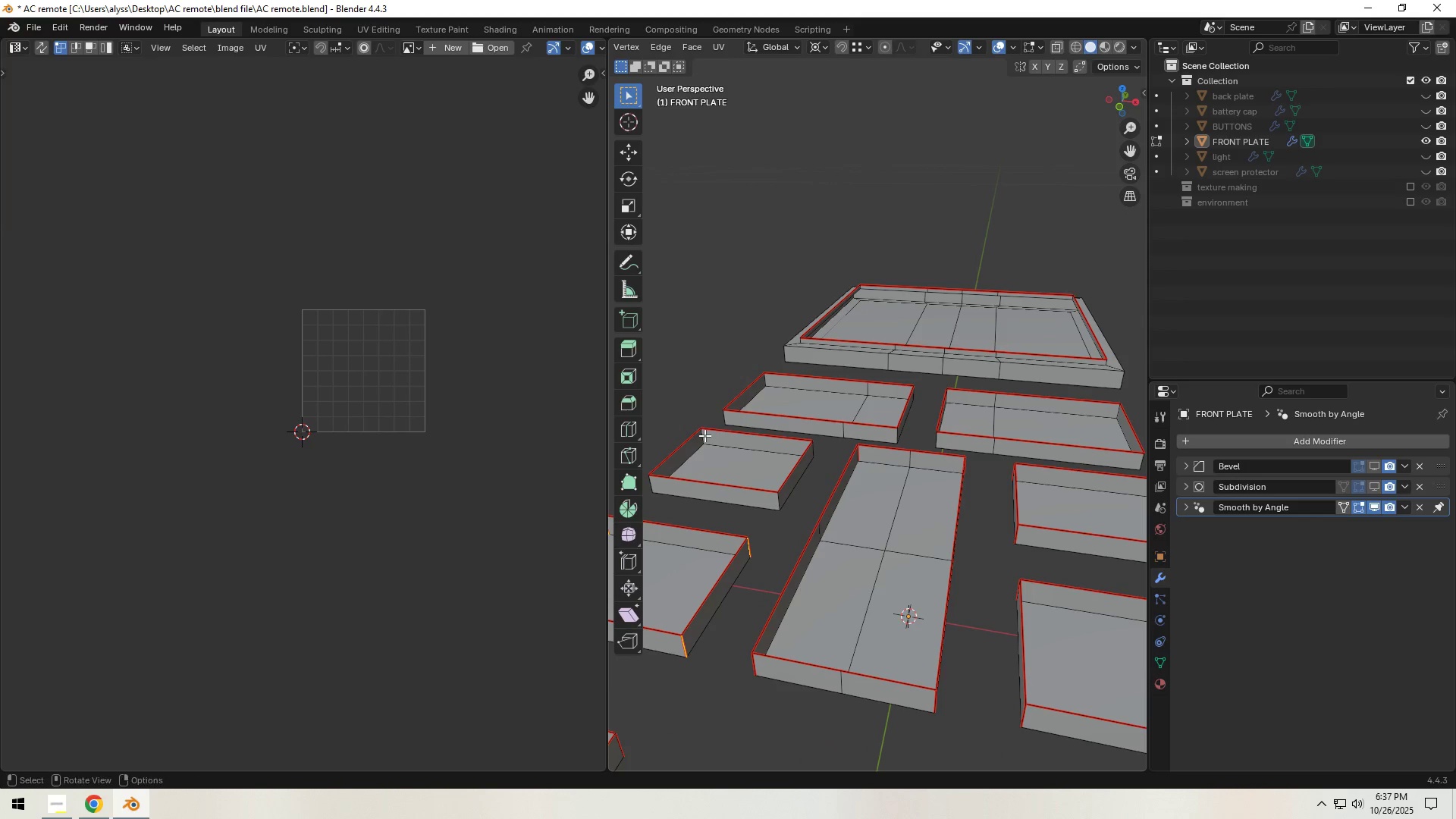 
key(Shift+ShiftLeft)
 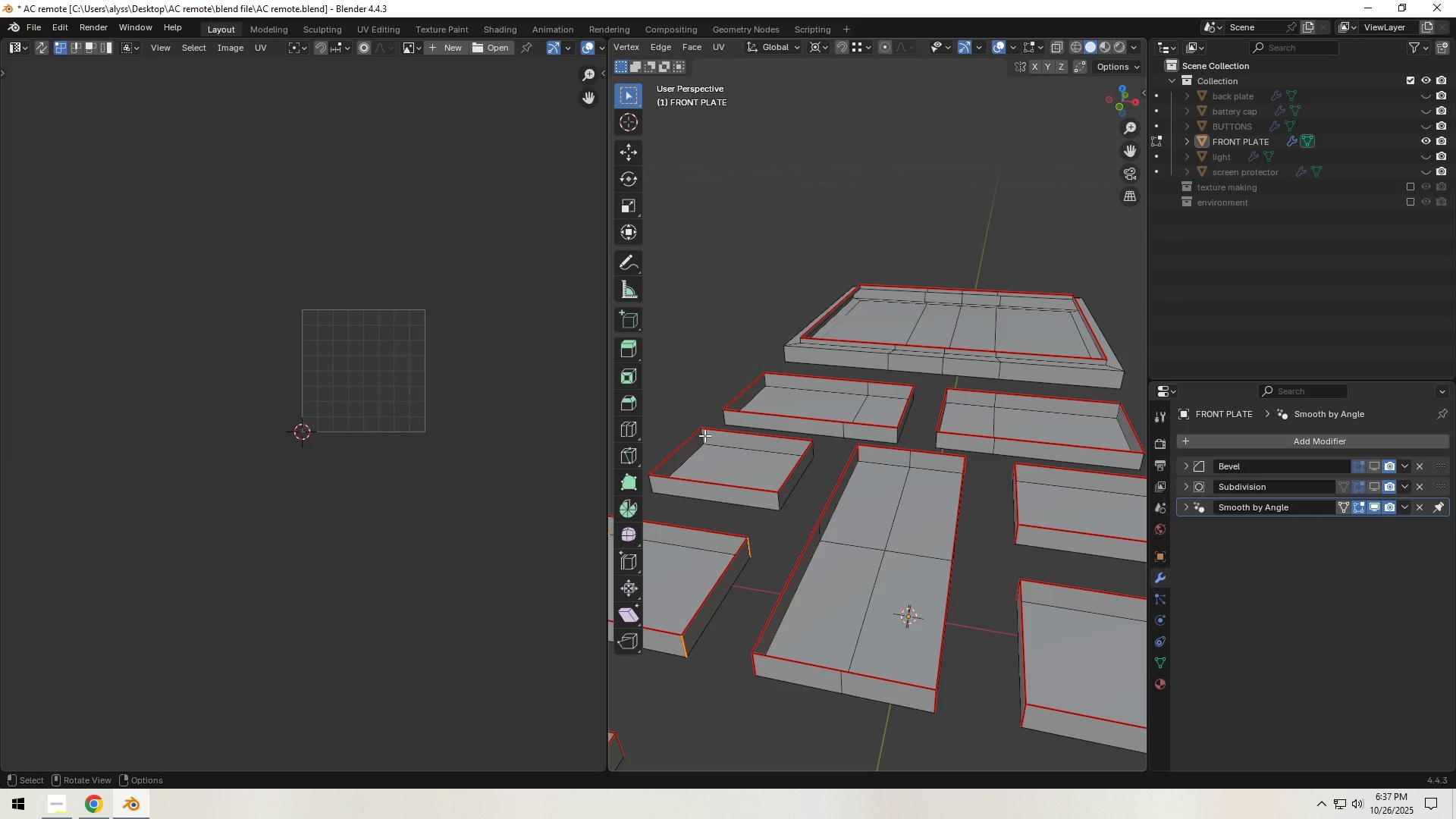 
left_click([704, 435])
 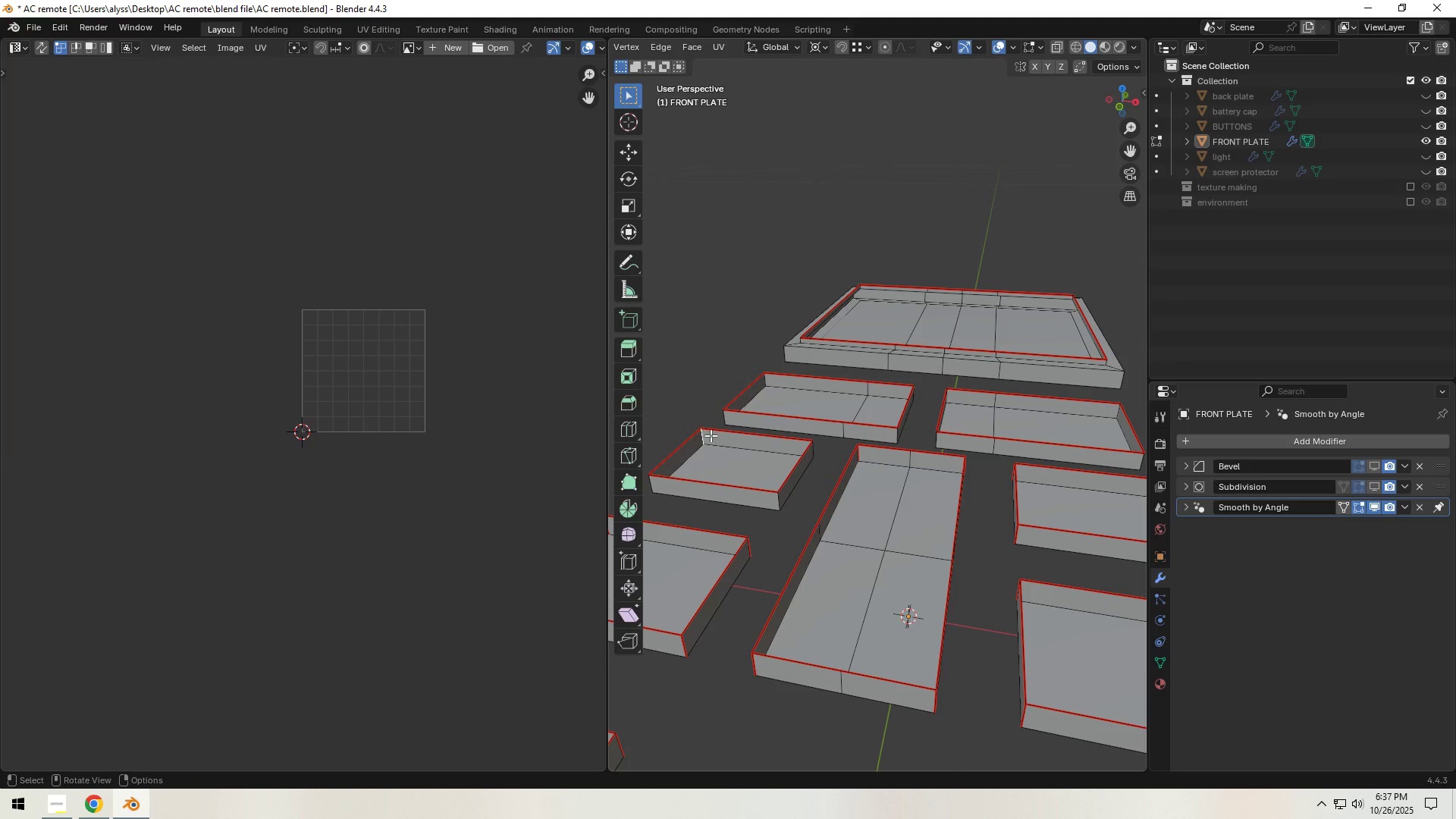 
hold_key(key=ShiftLeft, duration=1.53)
left_click([815, 447])
 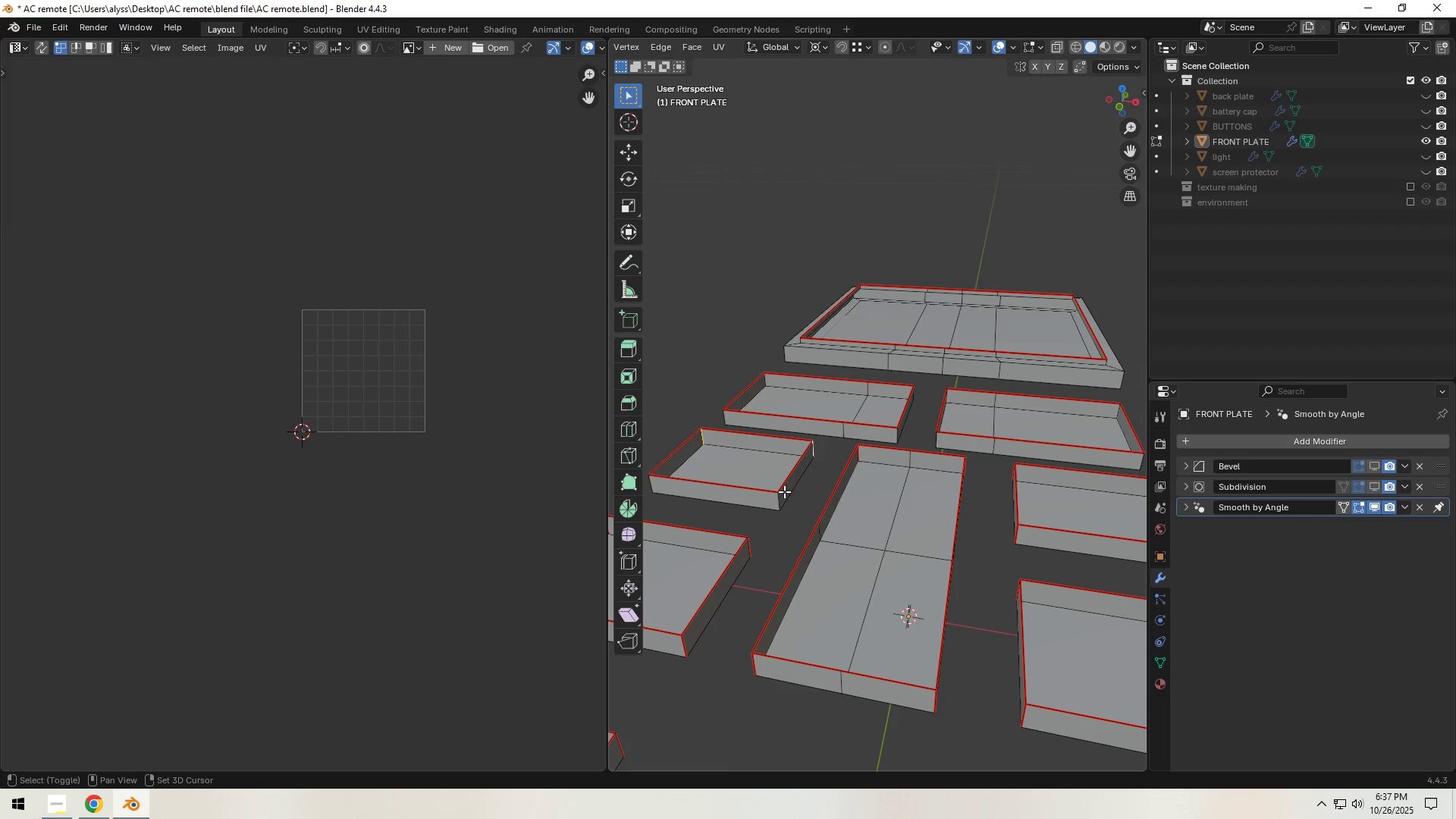 
hold_key(key=ShiftLeft, duration=1.52)
left_click([778, 497])
 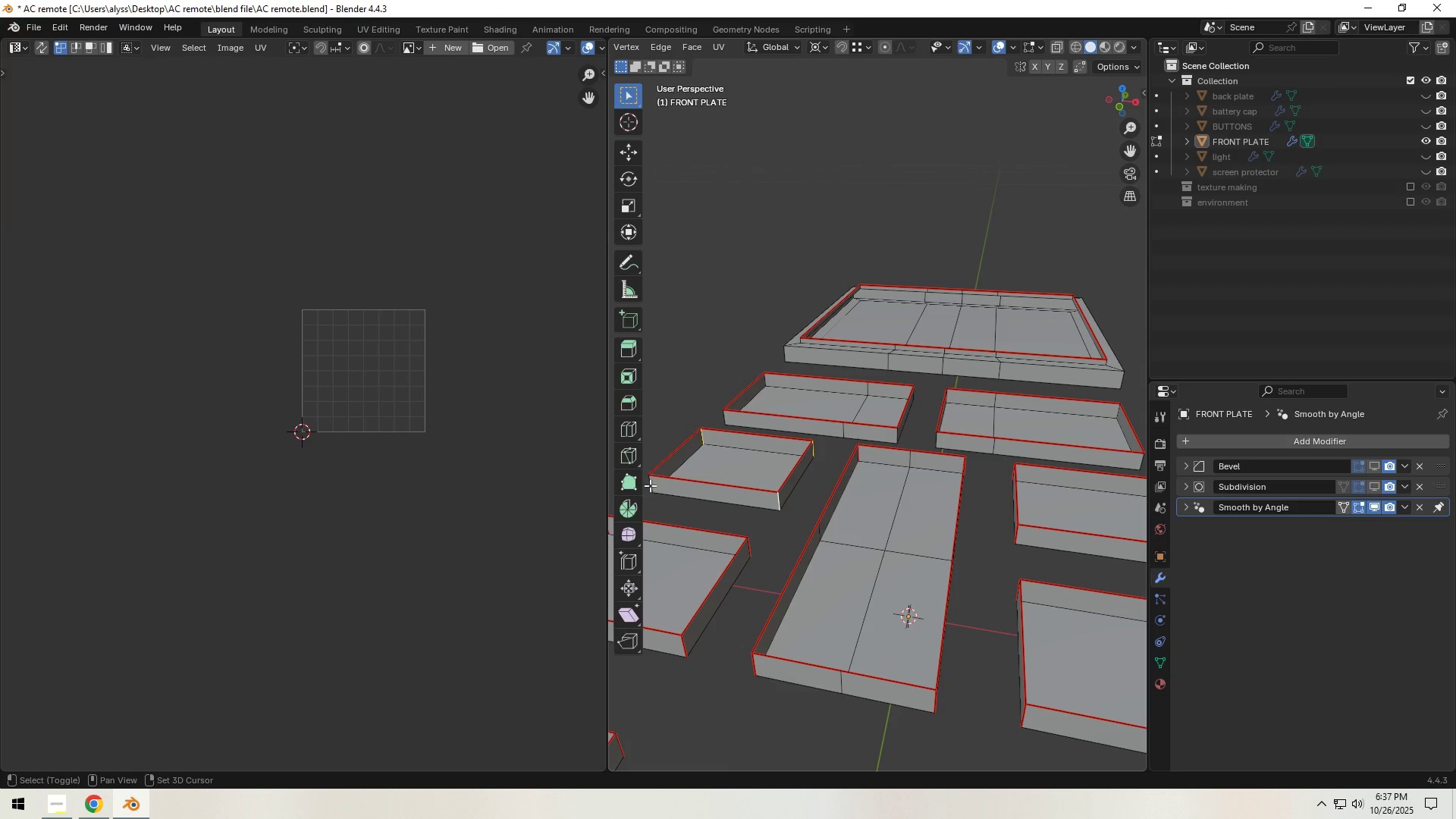 
left_click([650, 483])
 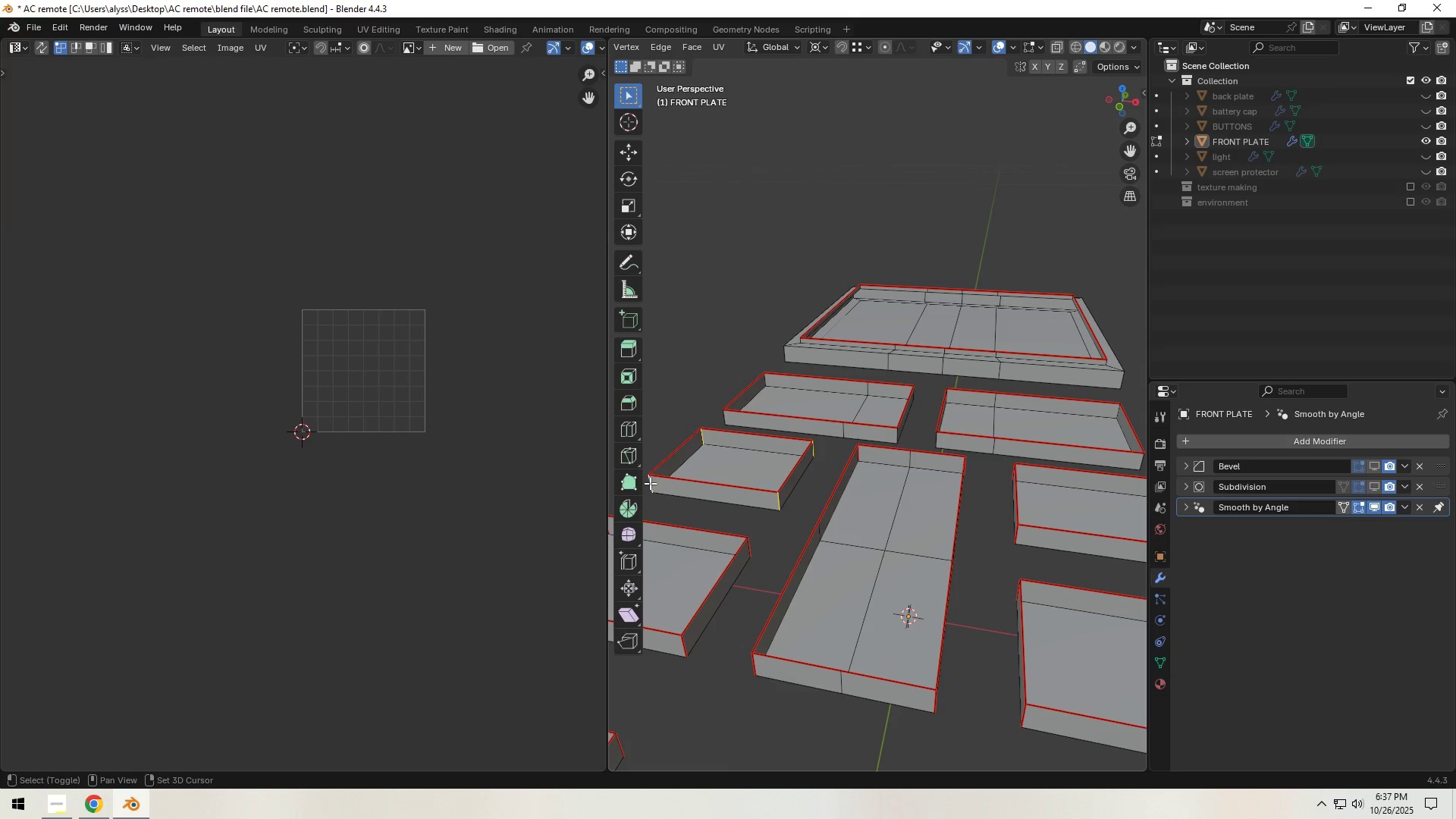 
key(Shift+ShiftLeft)
 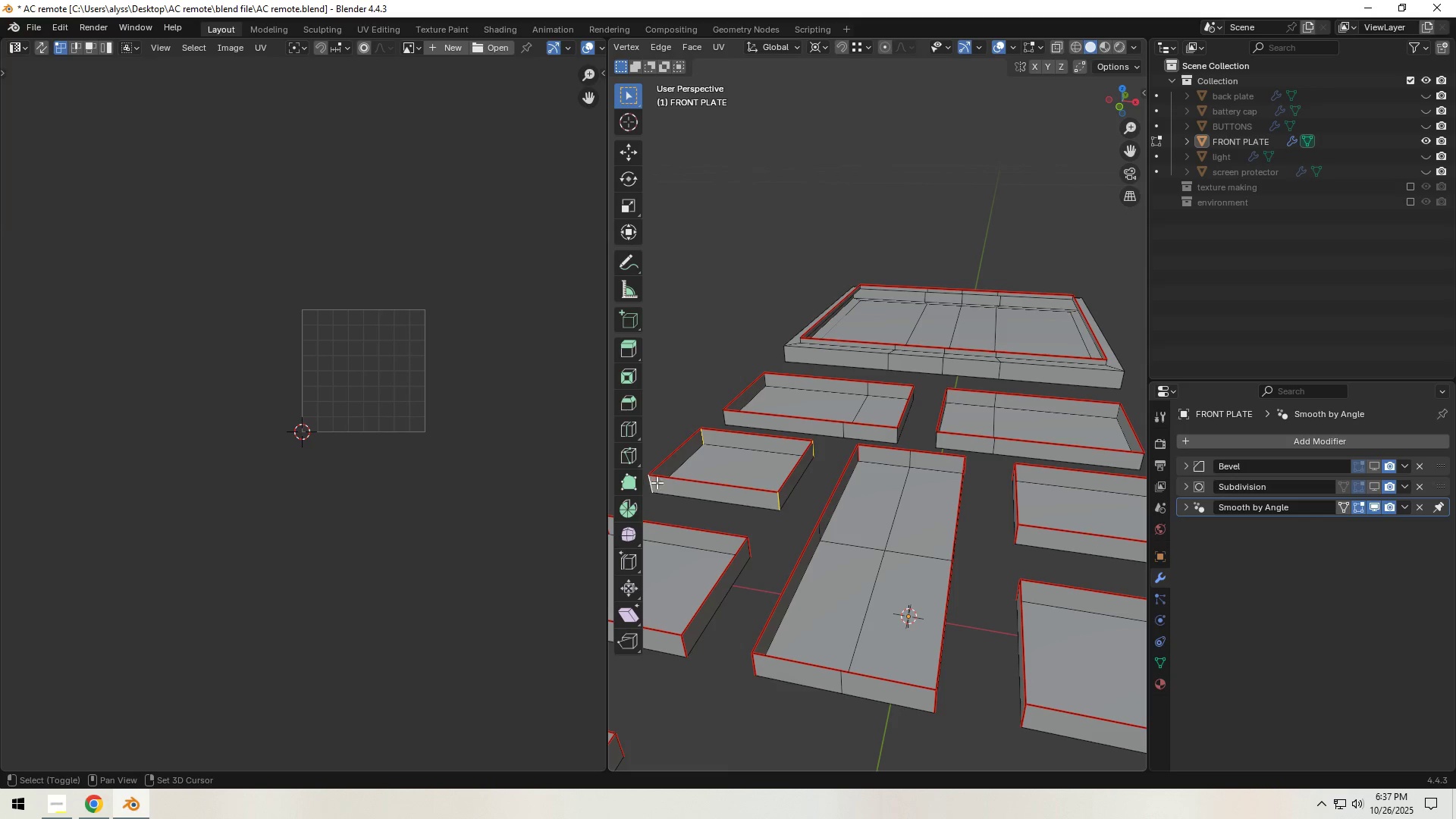 
key(Shift+ShiftLeft)
 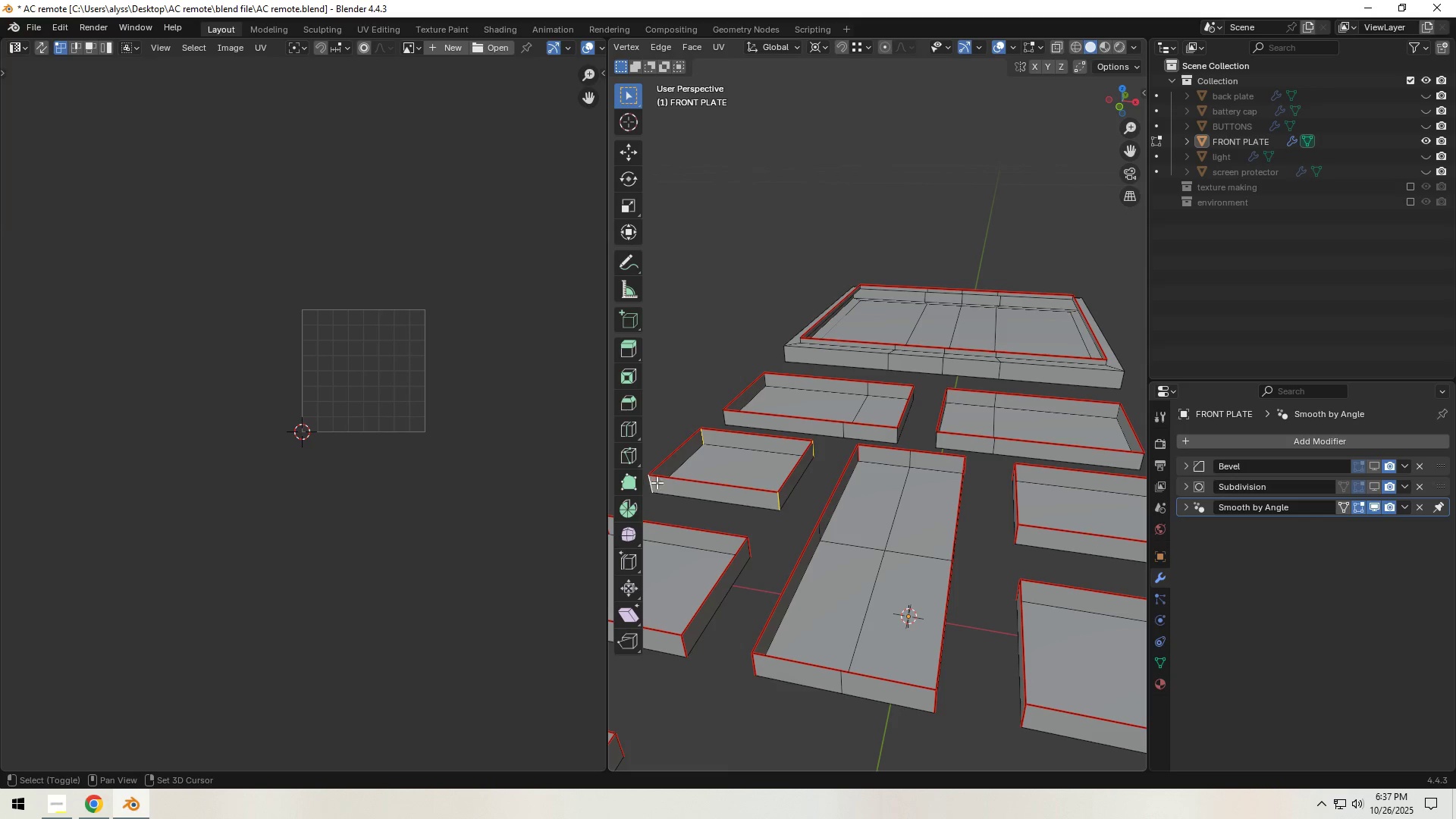 
key(Shift+ShiftLeft)
 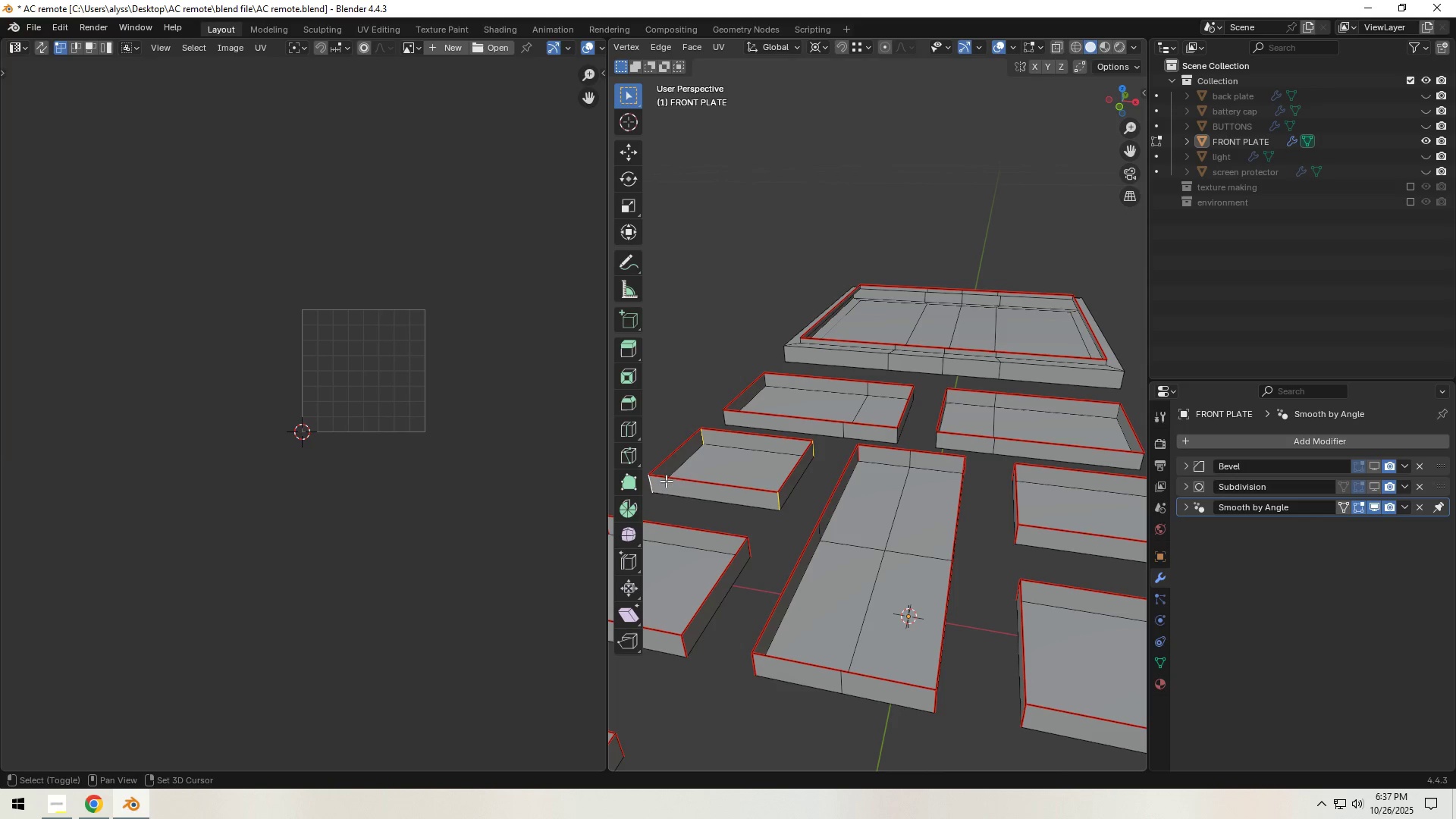 
key(Shift+ShiftLeft)
 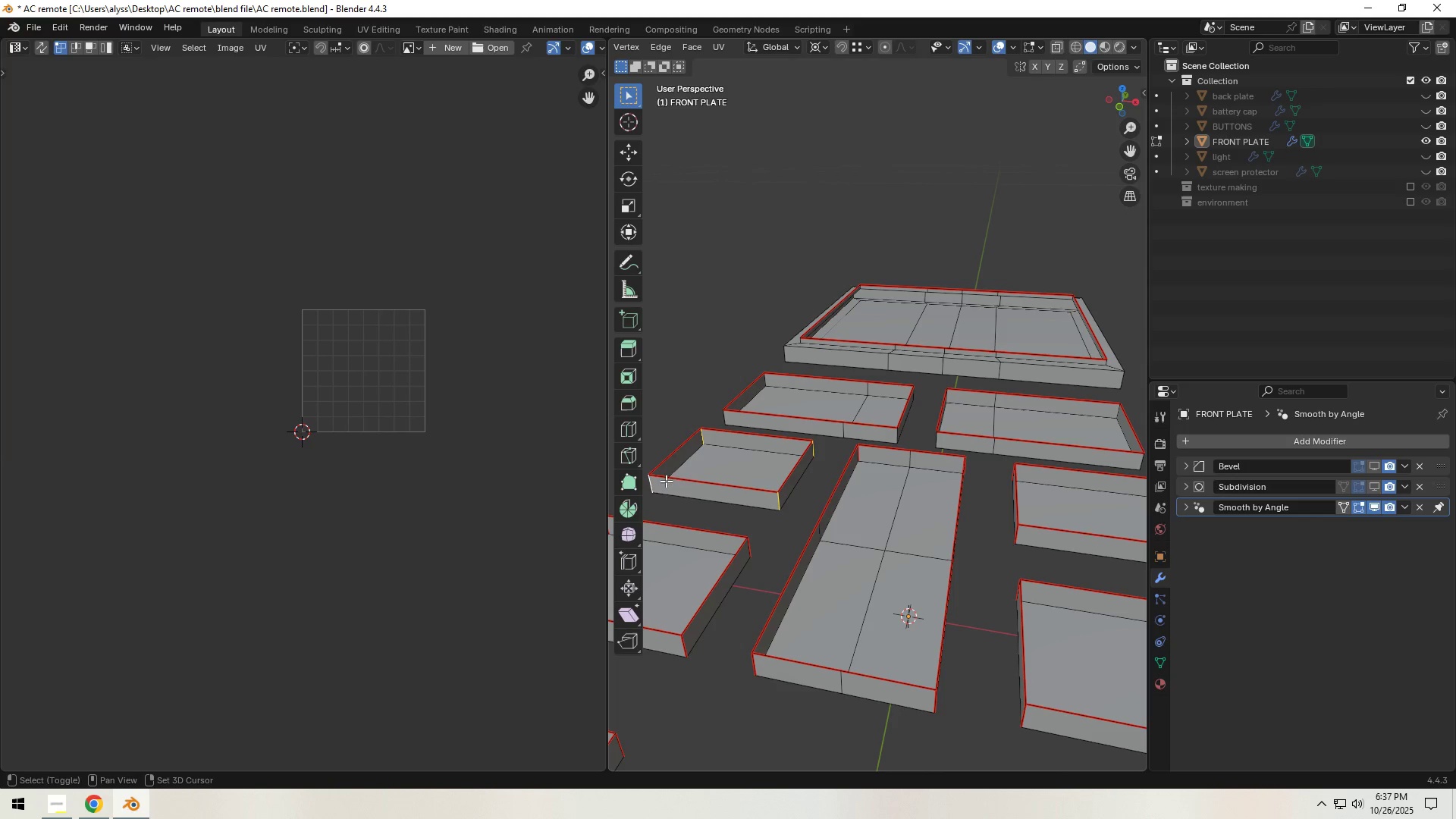 
key(Shift+ShiftLeft)
 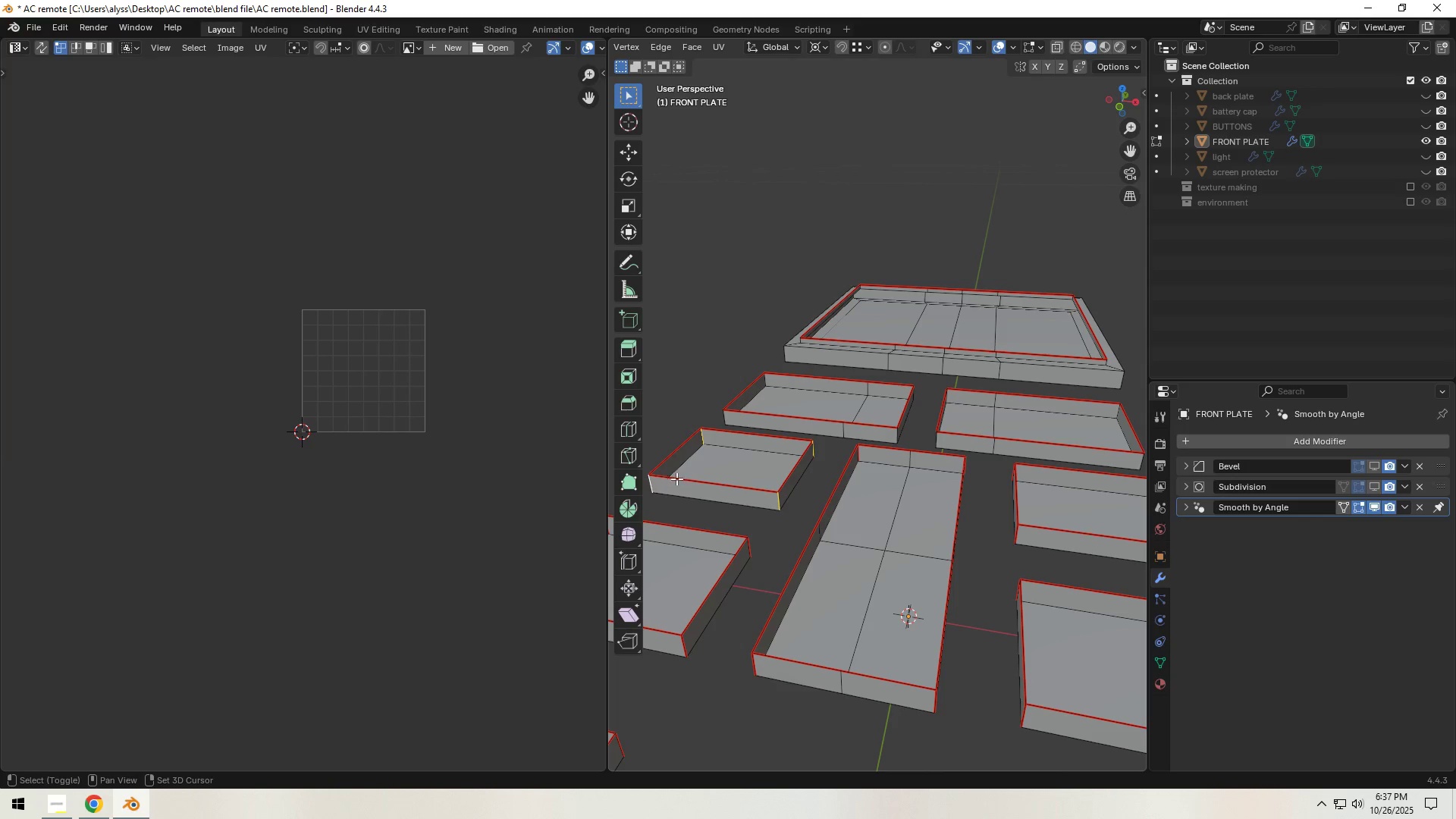 
key(Shift+ShiftLeft)
 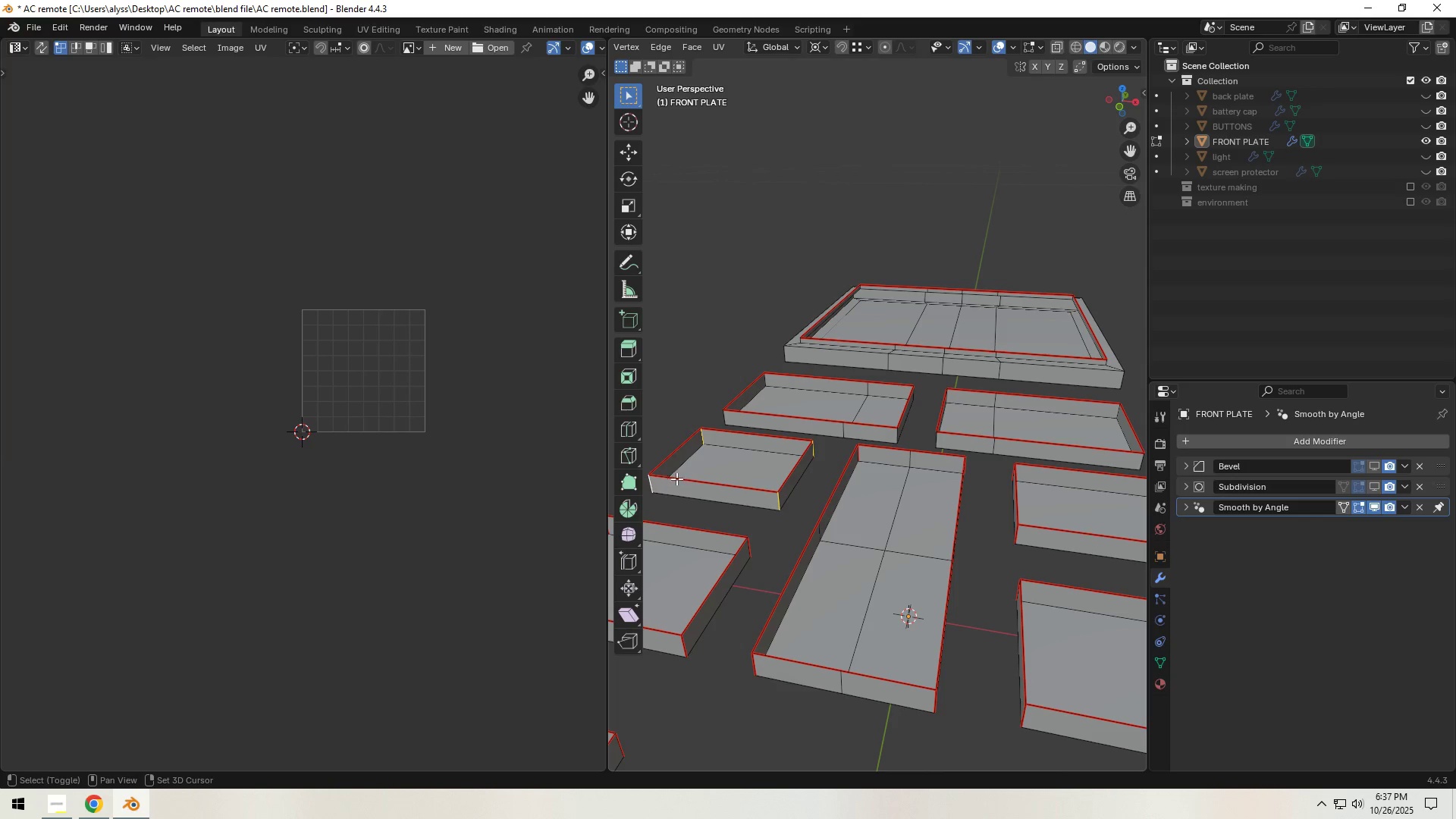 
key(Shift+ShiftLeft)
 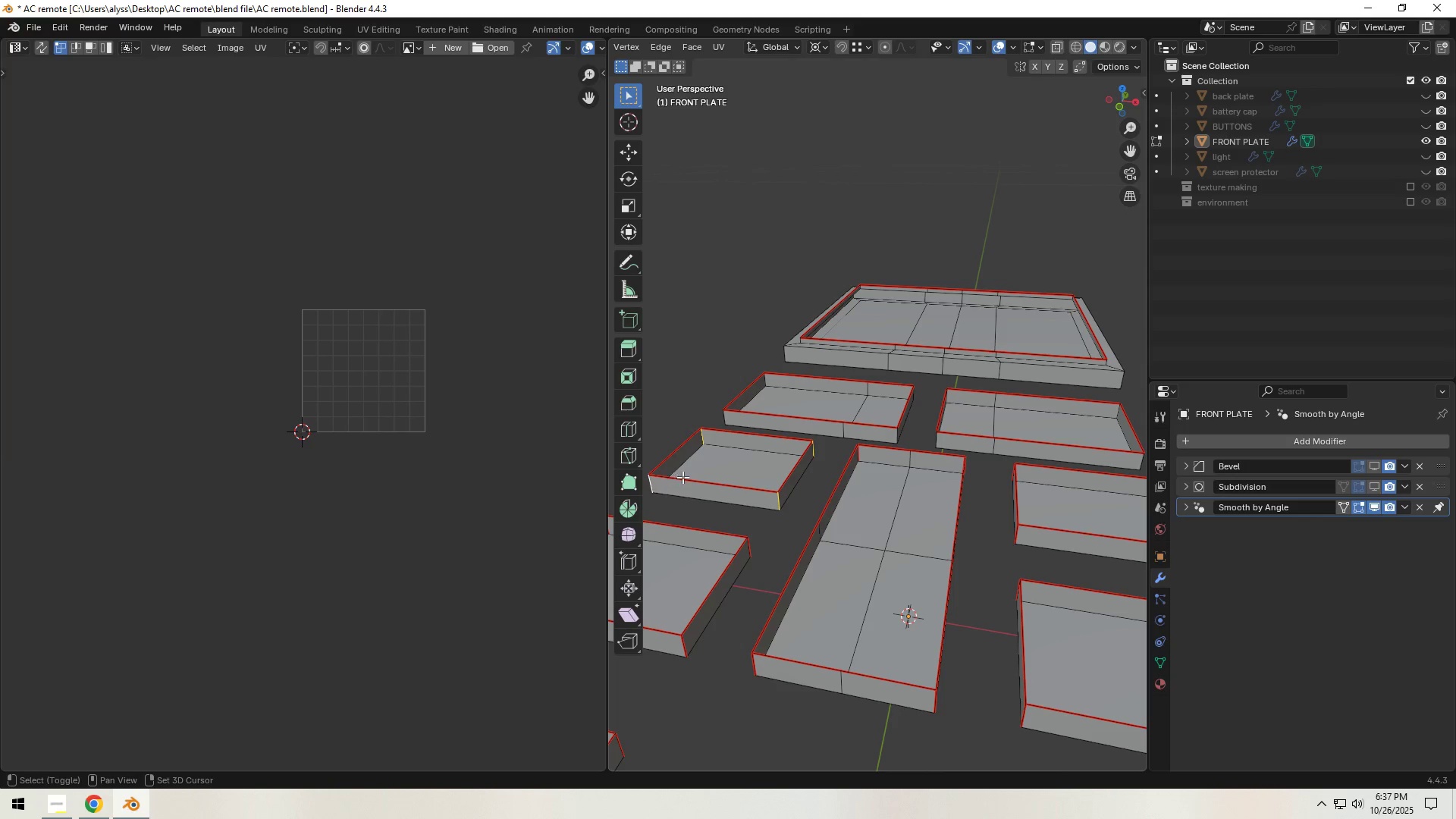 
key(Shift+ShiftLeft)
 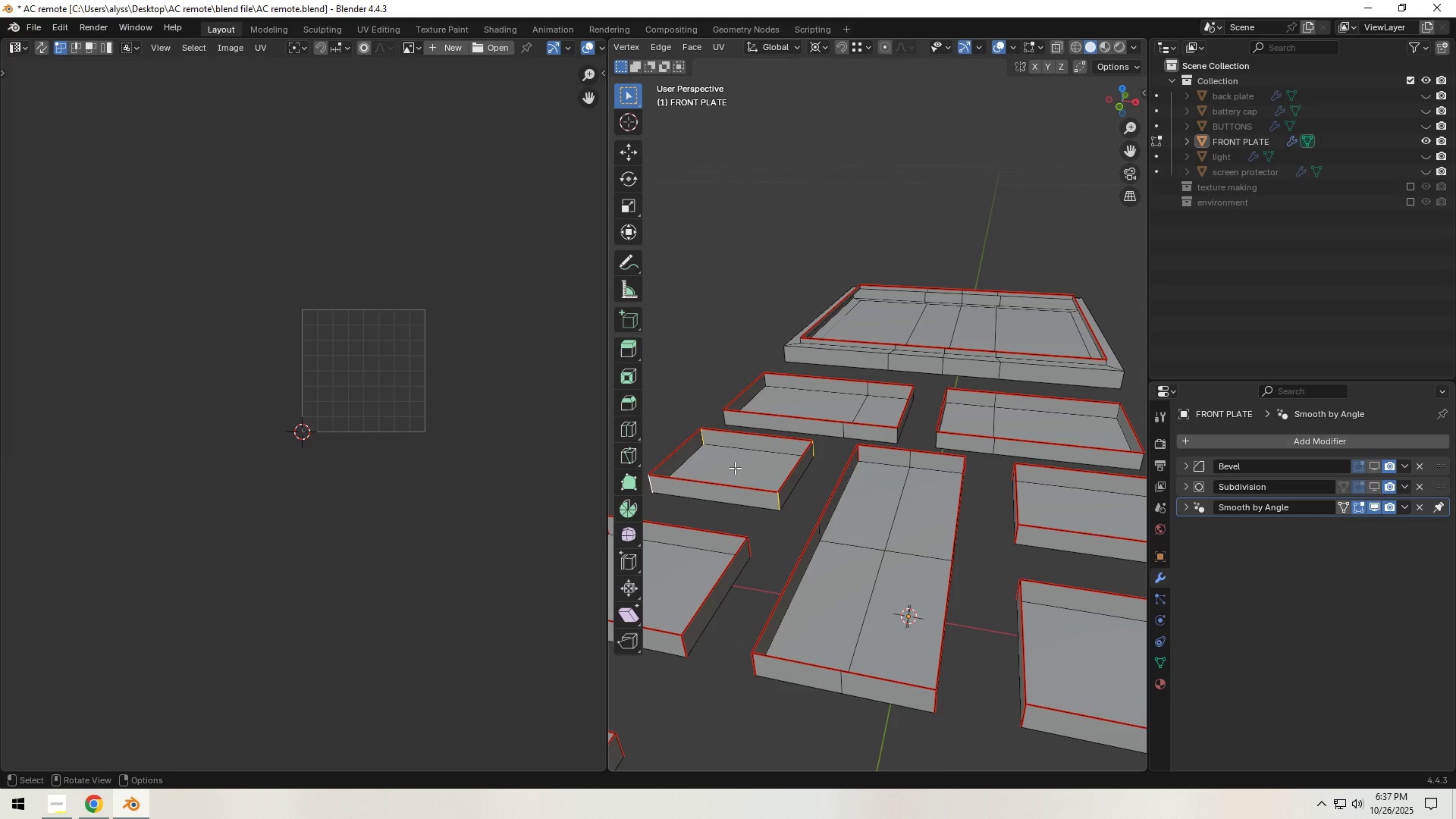 
key(Control+E)
 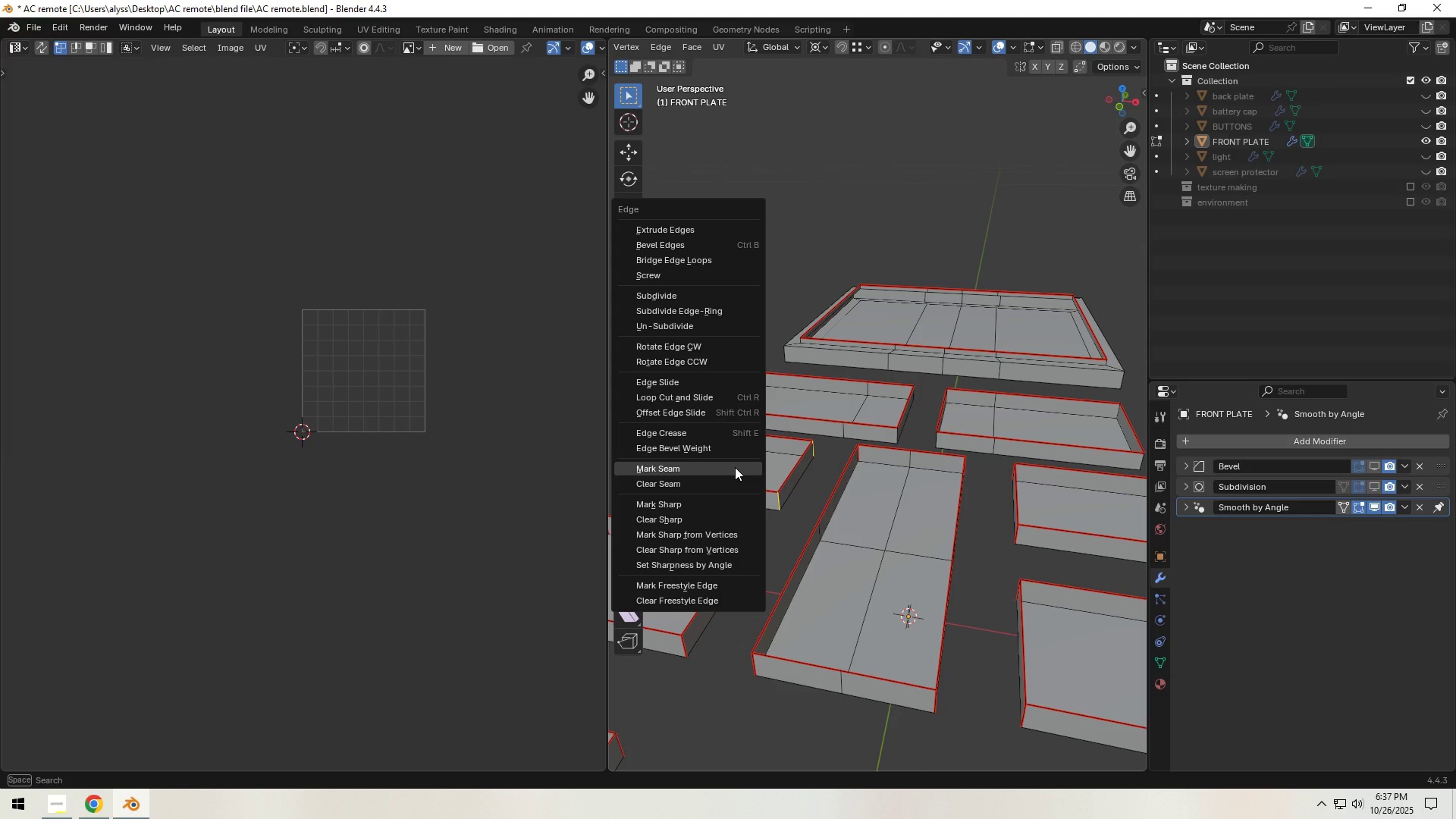 
left_click([735, 467])
 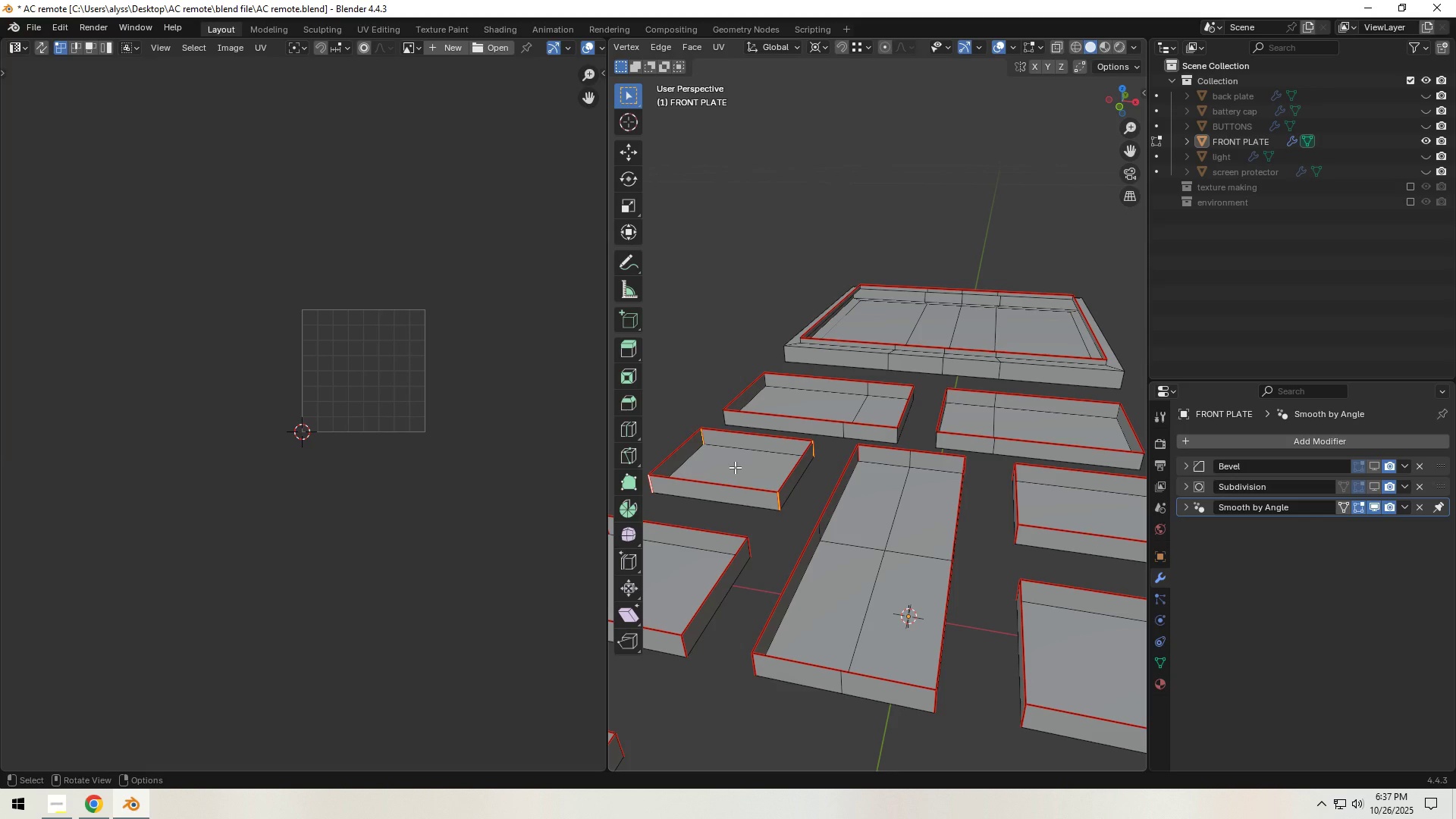 
key(T)
 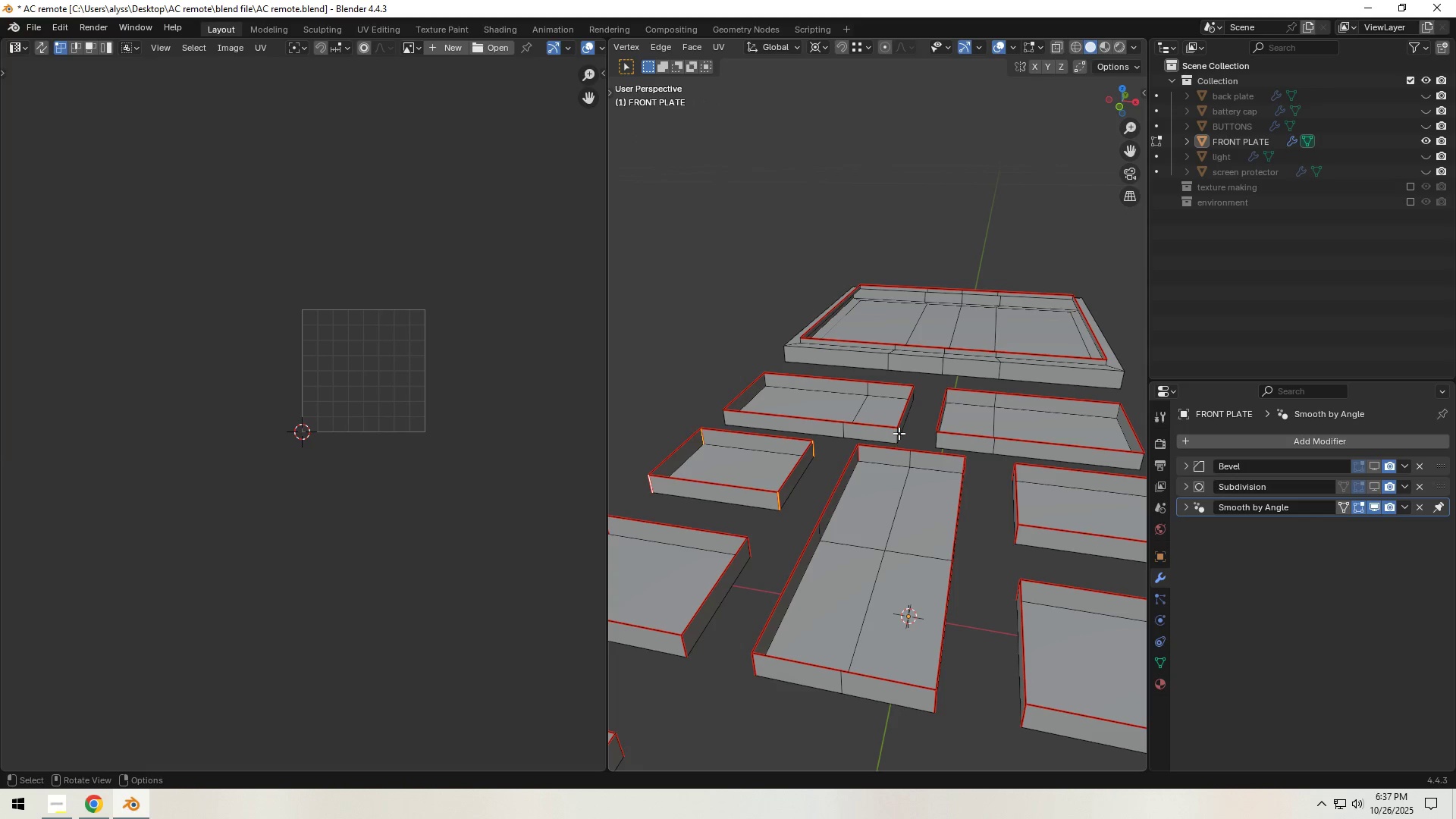 
left_click([897, 431])
 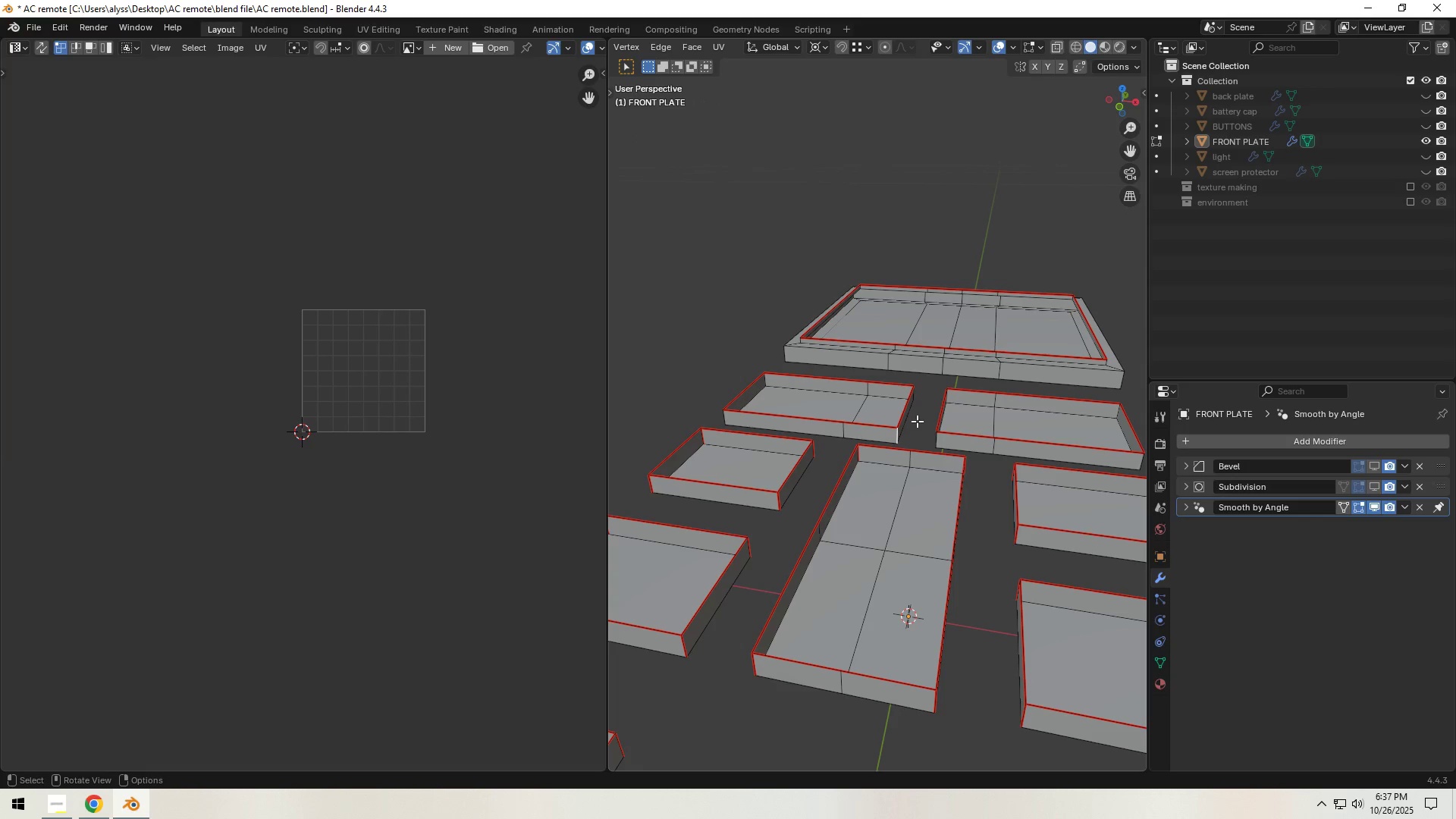 
hold_key(key=ShiftLeft, duration=1.16)
left_click([915, 390])
 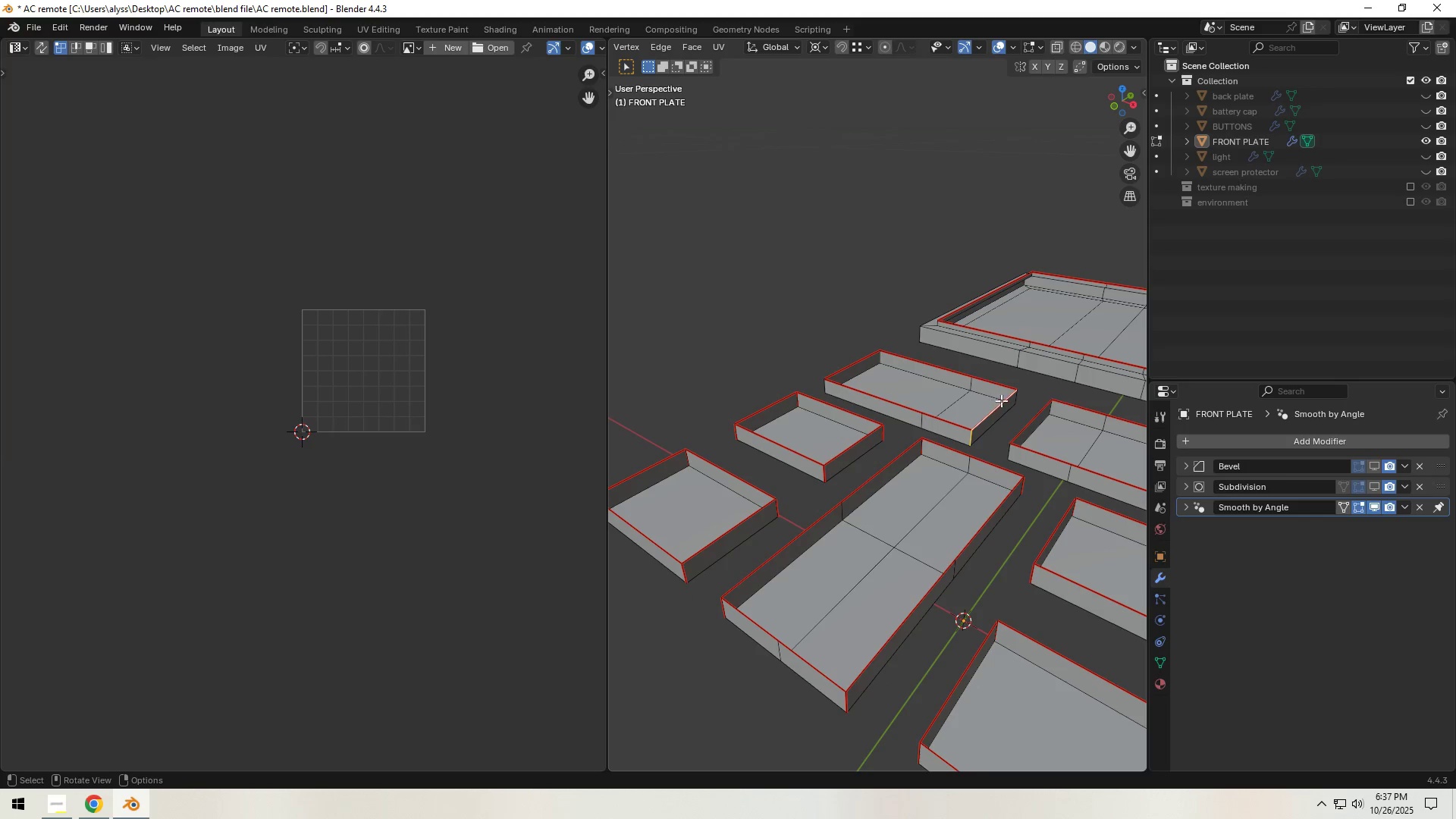 
left_click([1015, 399])
 